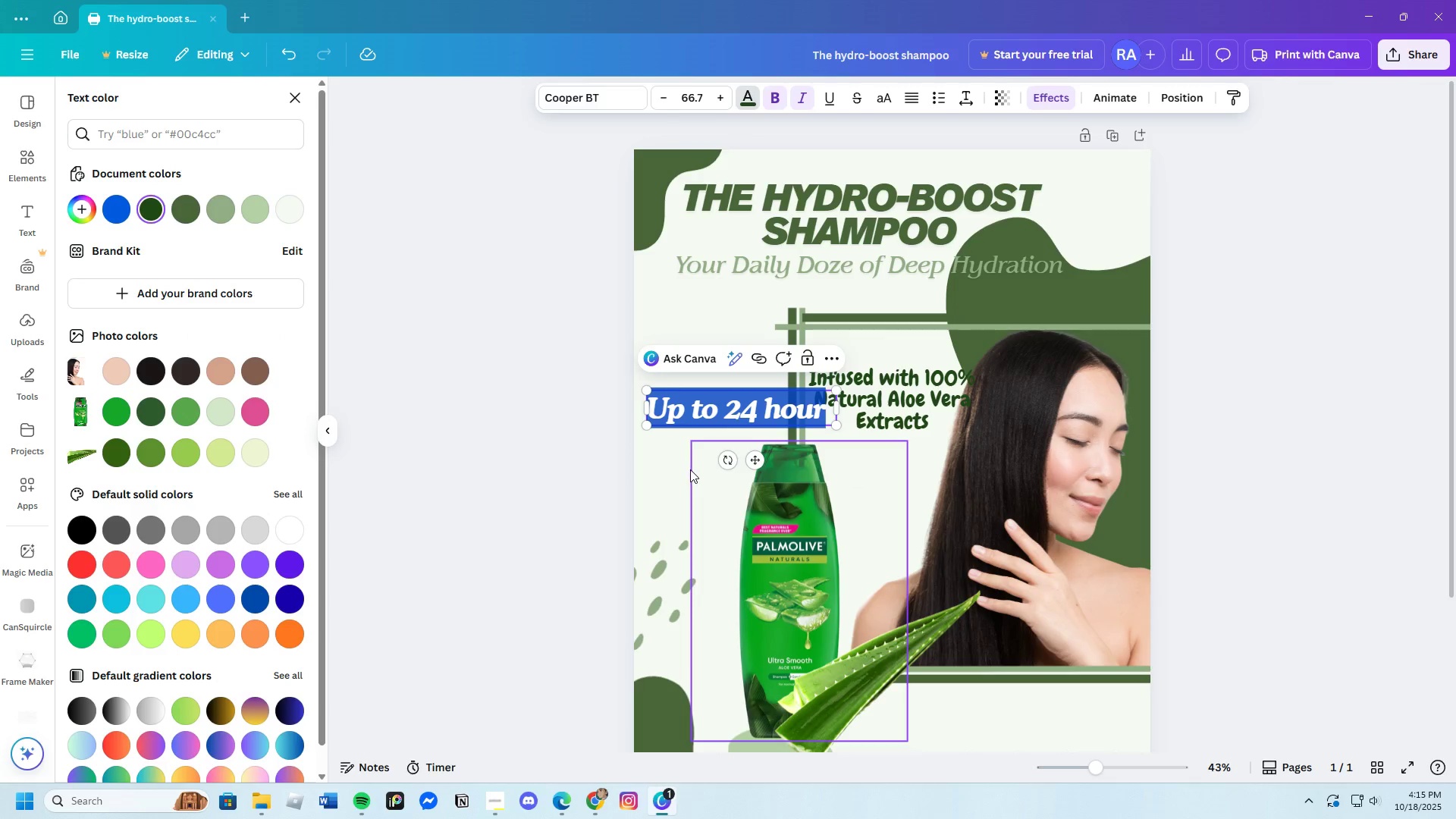 
left_click([662, 464])
 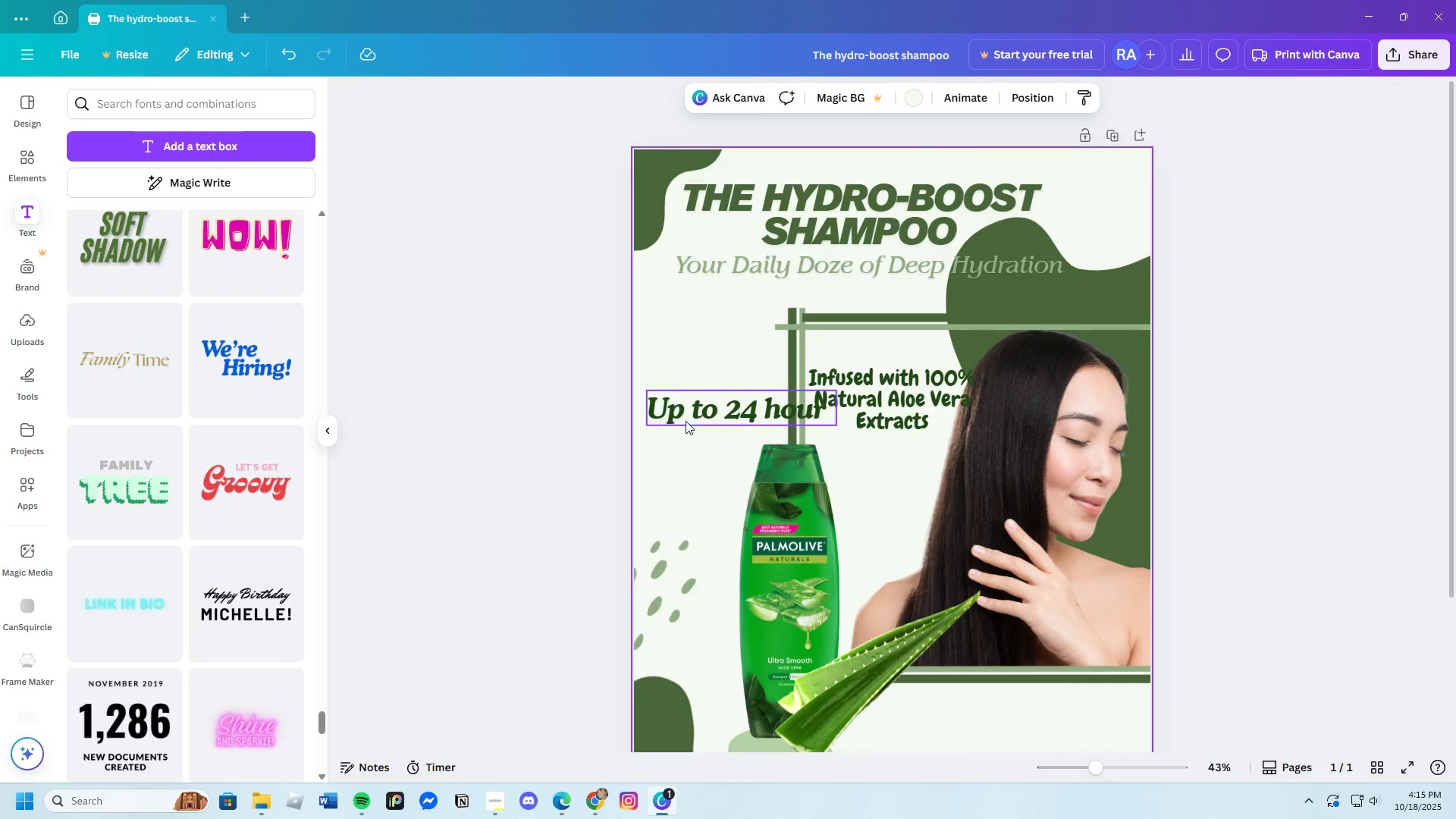 
left_click_drag(start_coordinate=[688, 418], to_coordinate=[682, 434])
 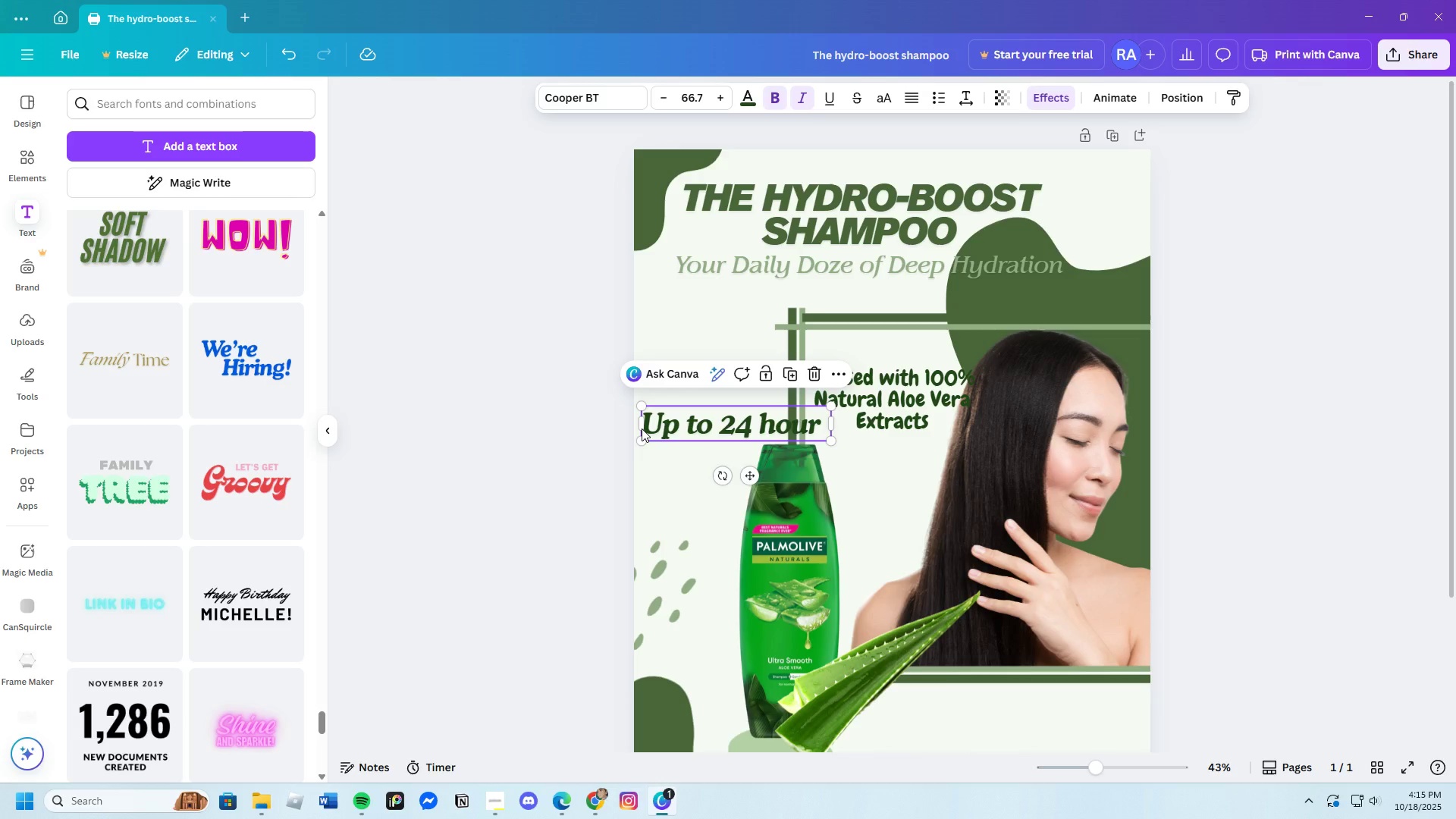 
left_click([642, 428])
 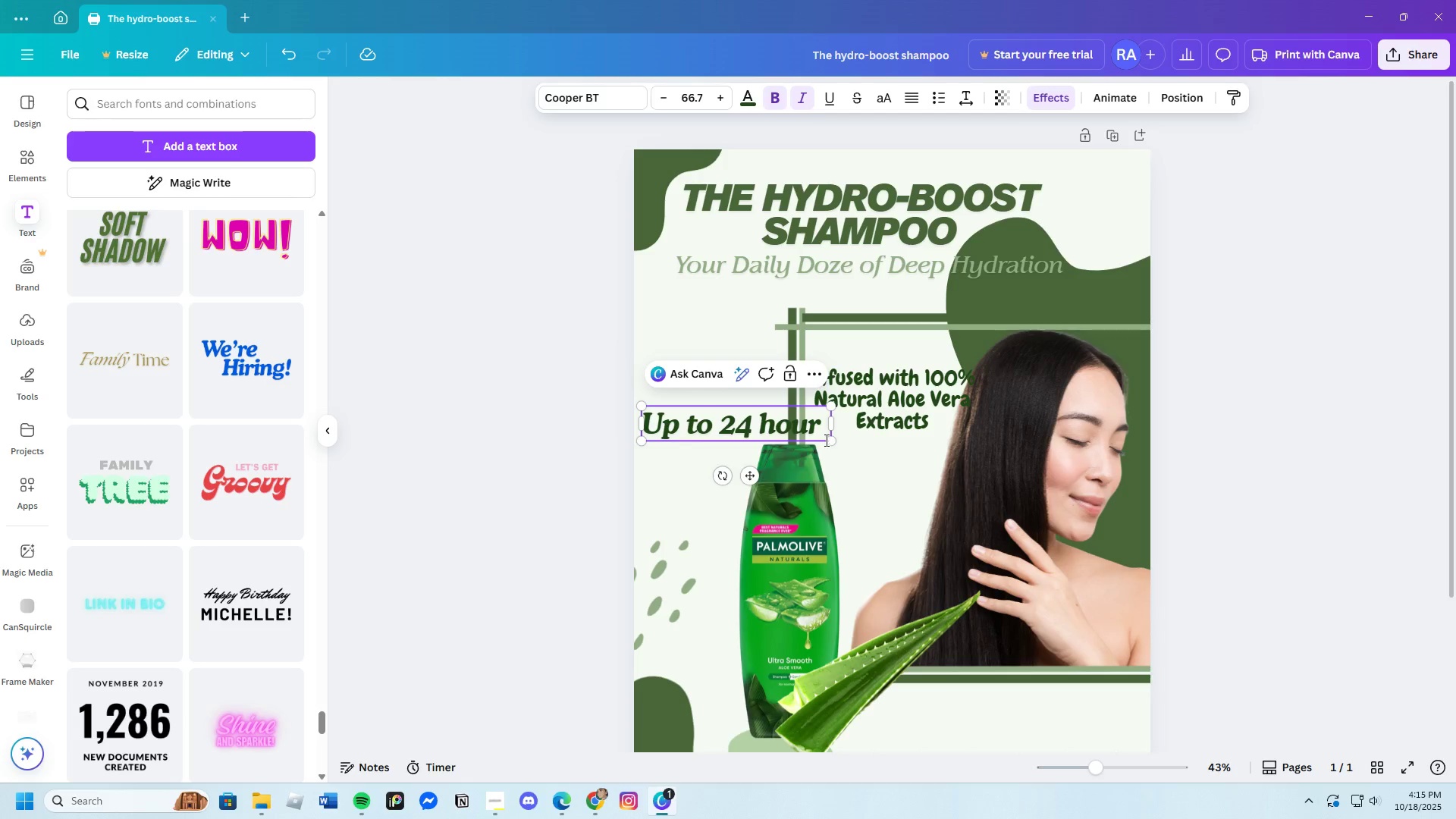 
left_click([830, 441])
 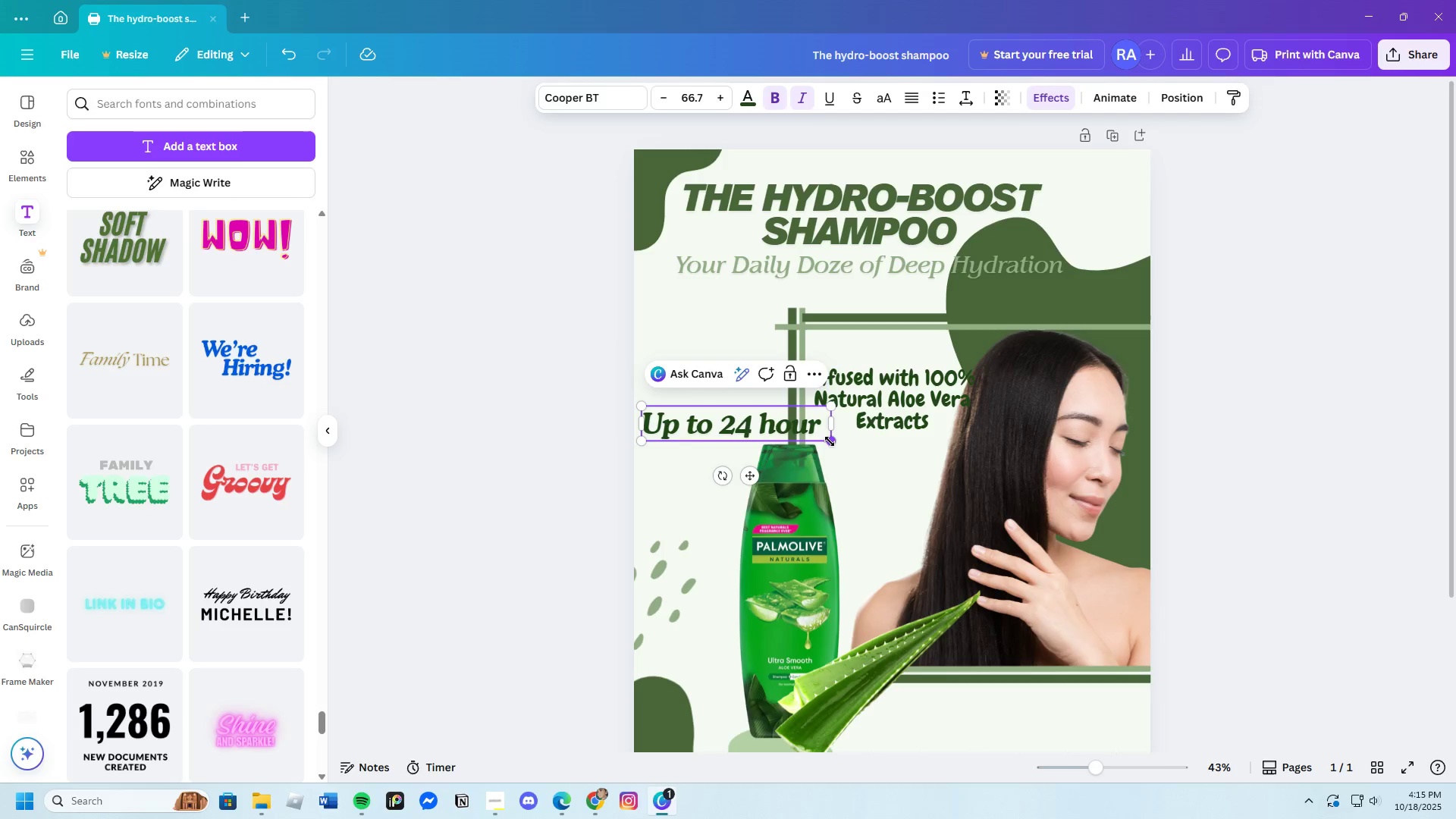 
key(Backspace)
 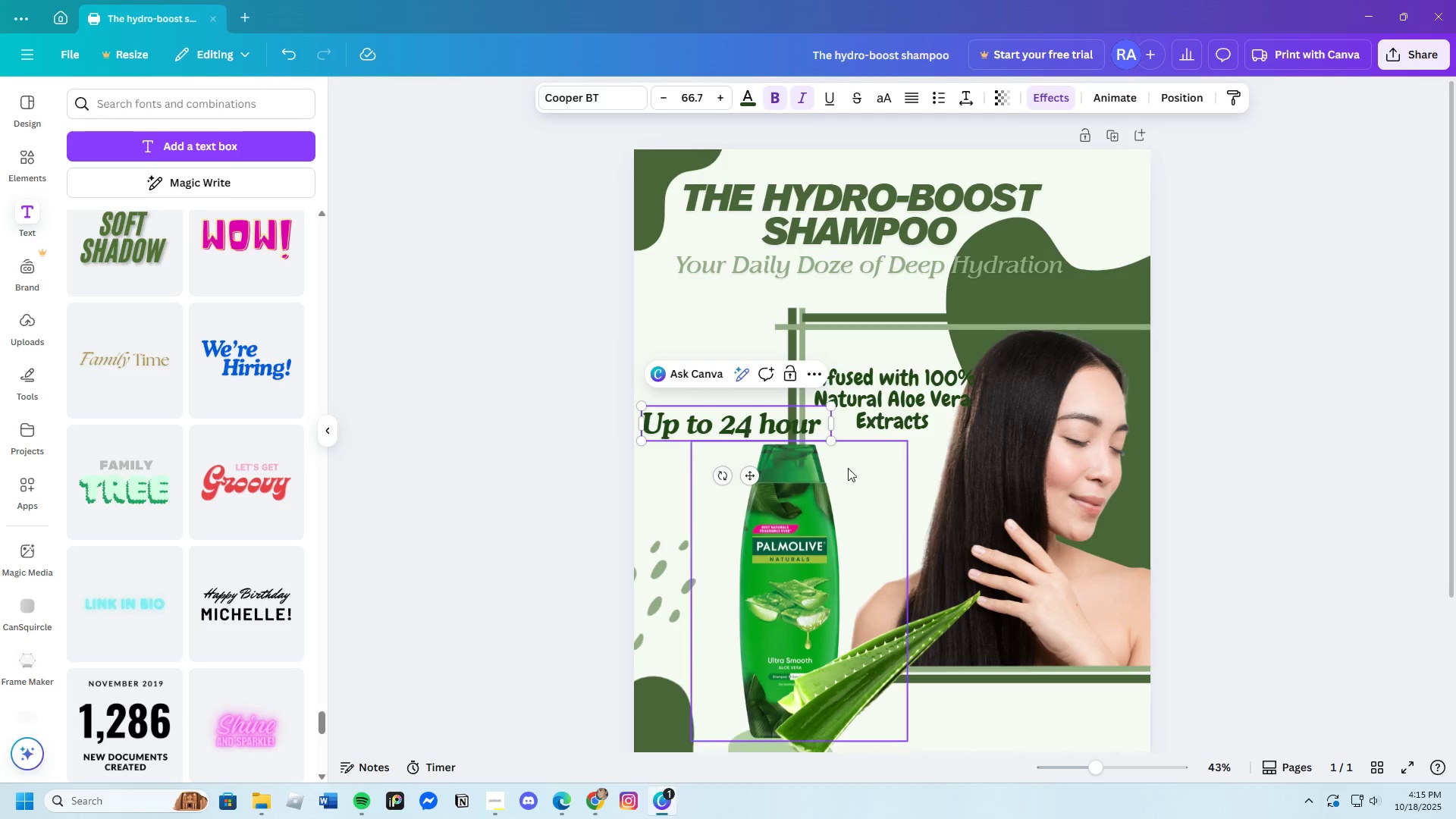 
left_click([855, 471])
 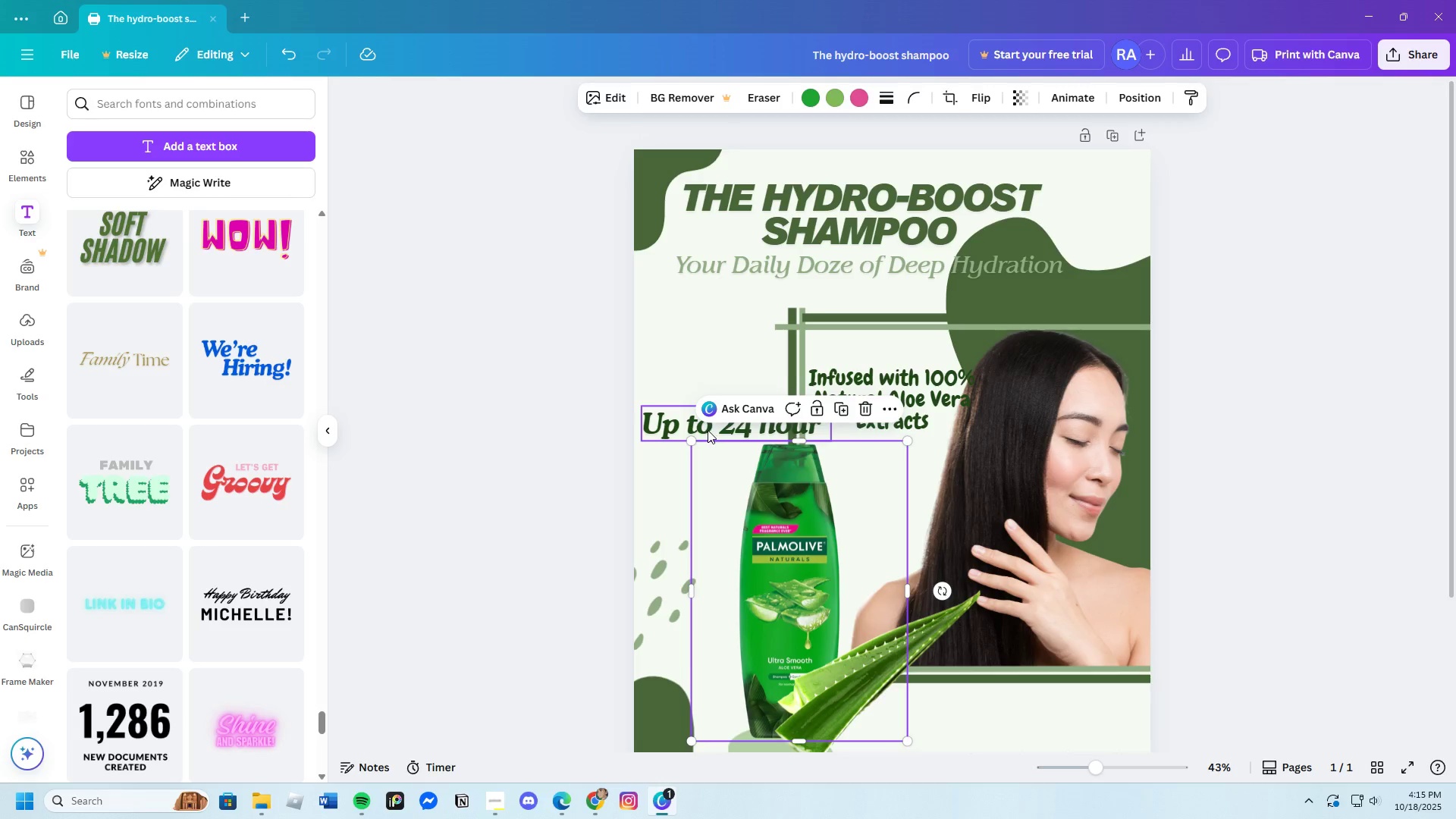 
left_click([705, 430])
 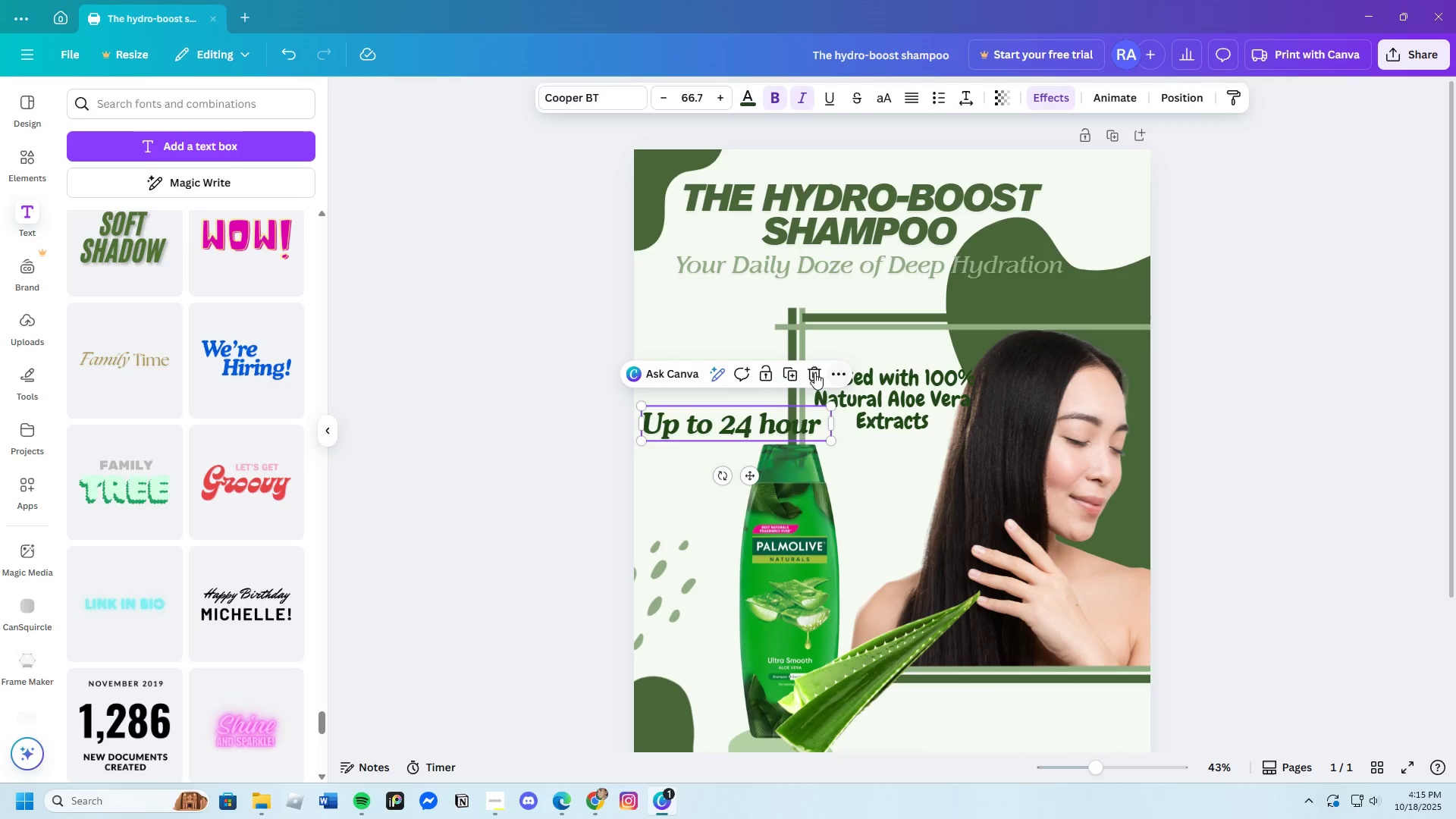 
left_click([807, 369])
 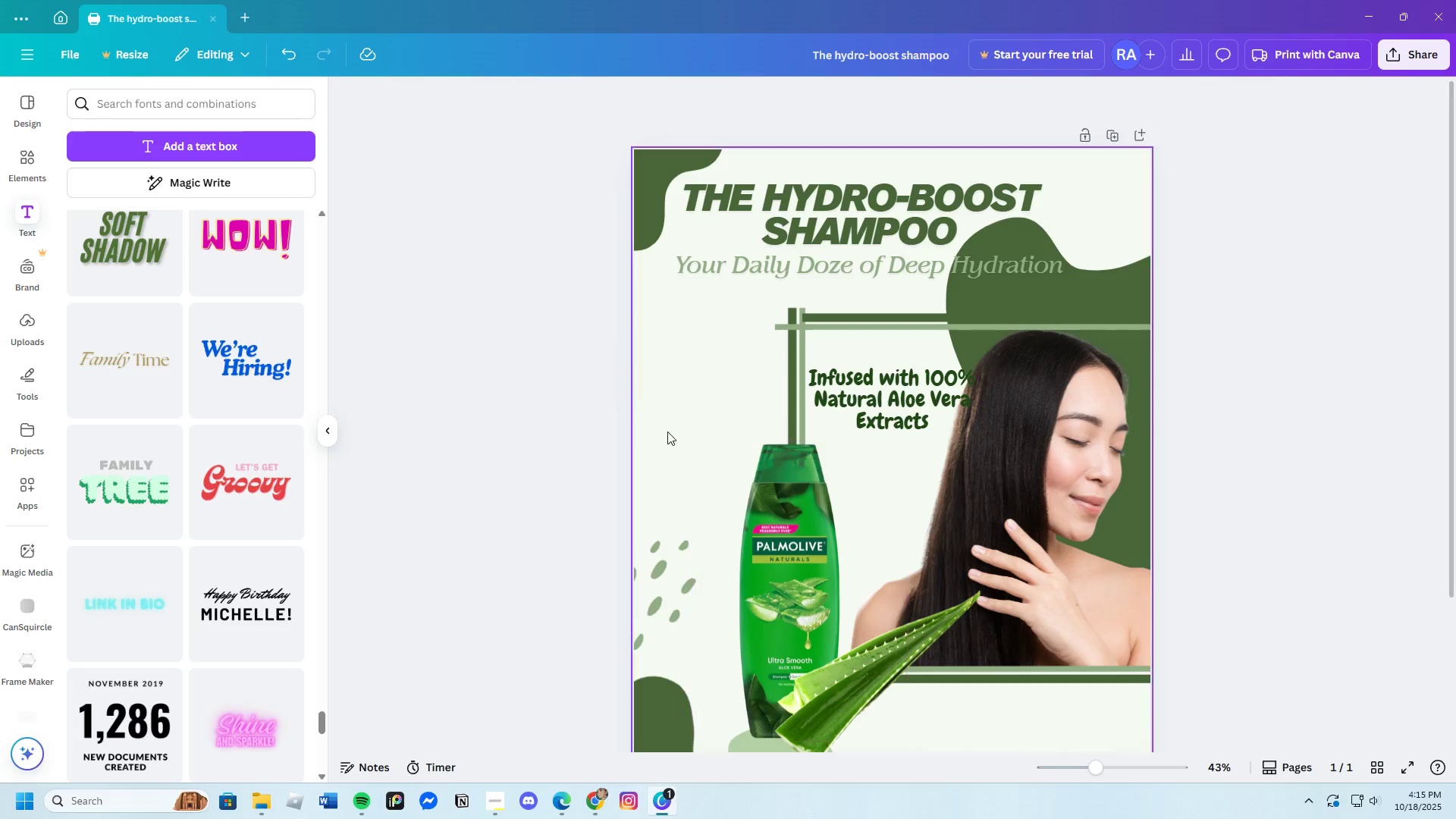 
left_click([618, 400])
 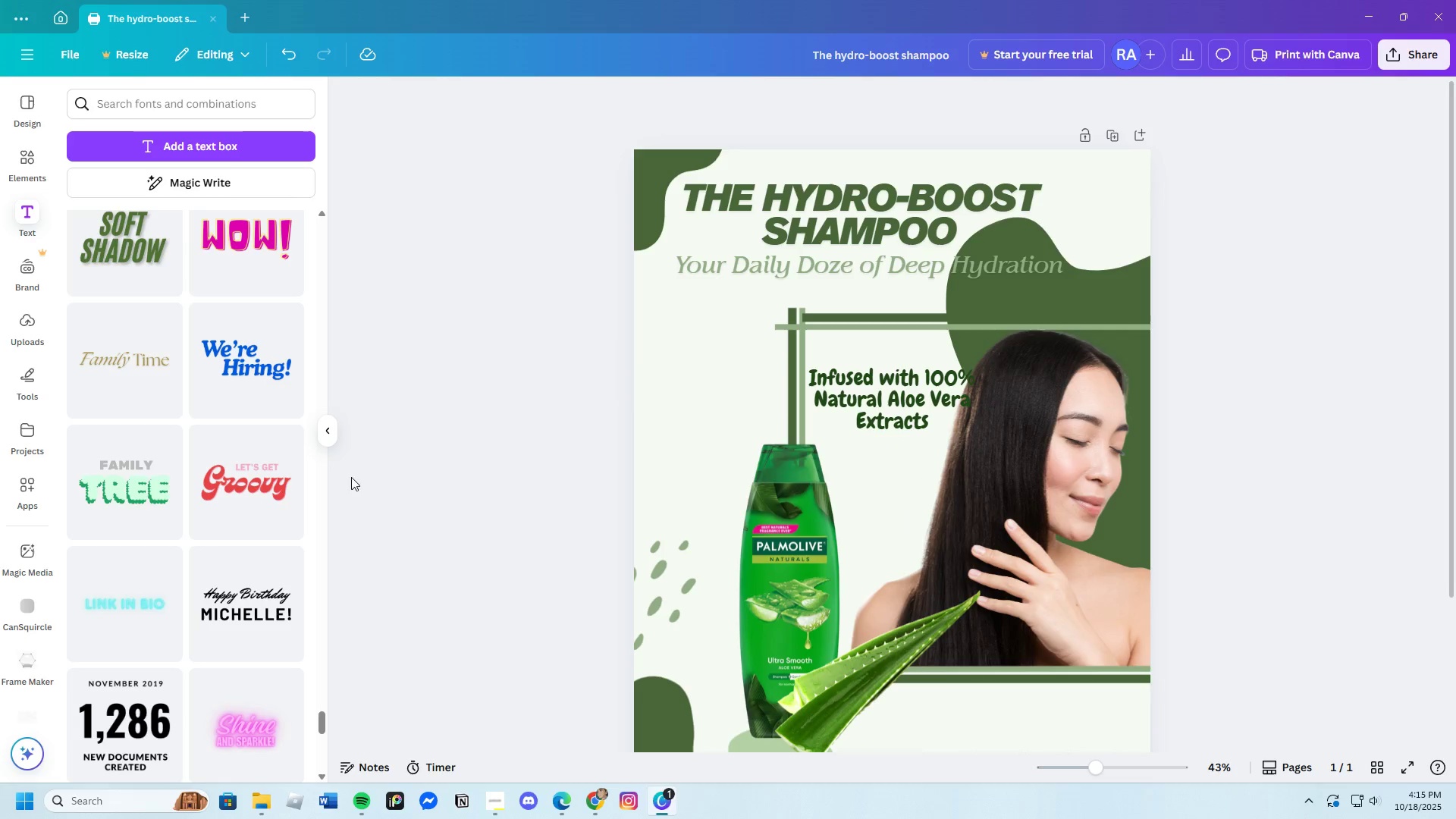 
scroll: coordinate [193, 591], scroll_direction: down, amount: 11.0
 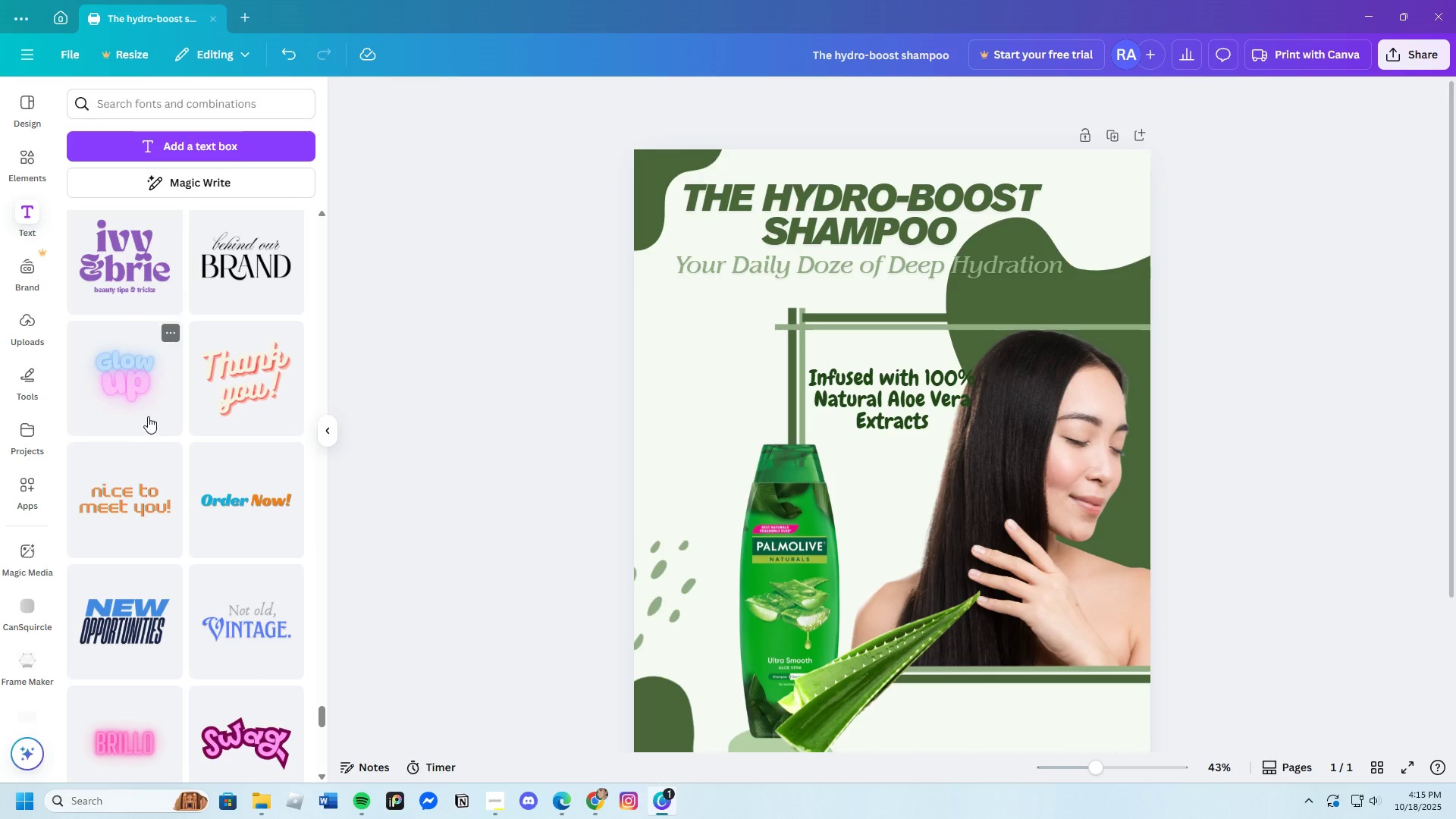 
left_click([143, 403])
 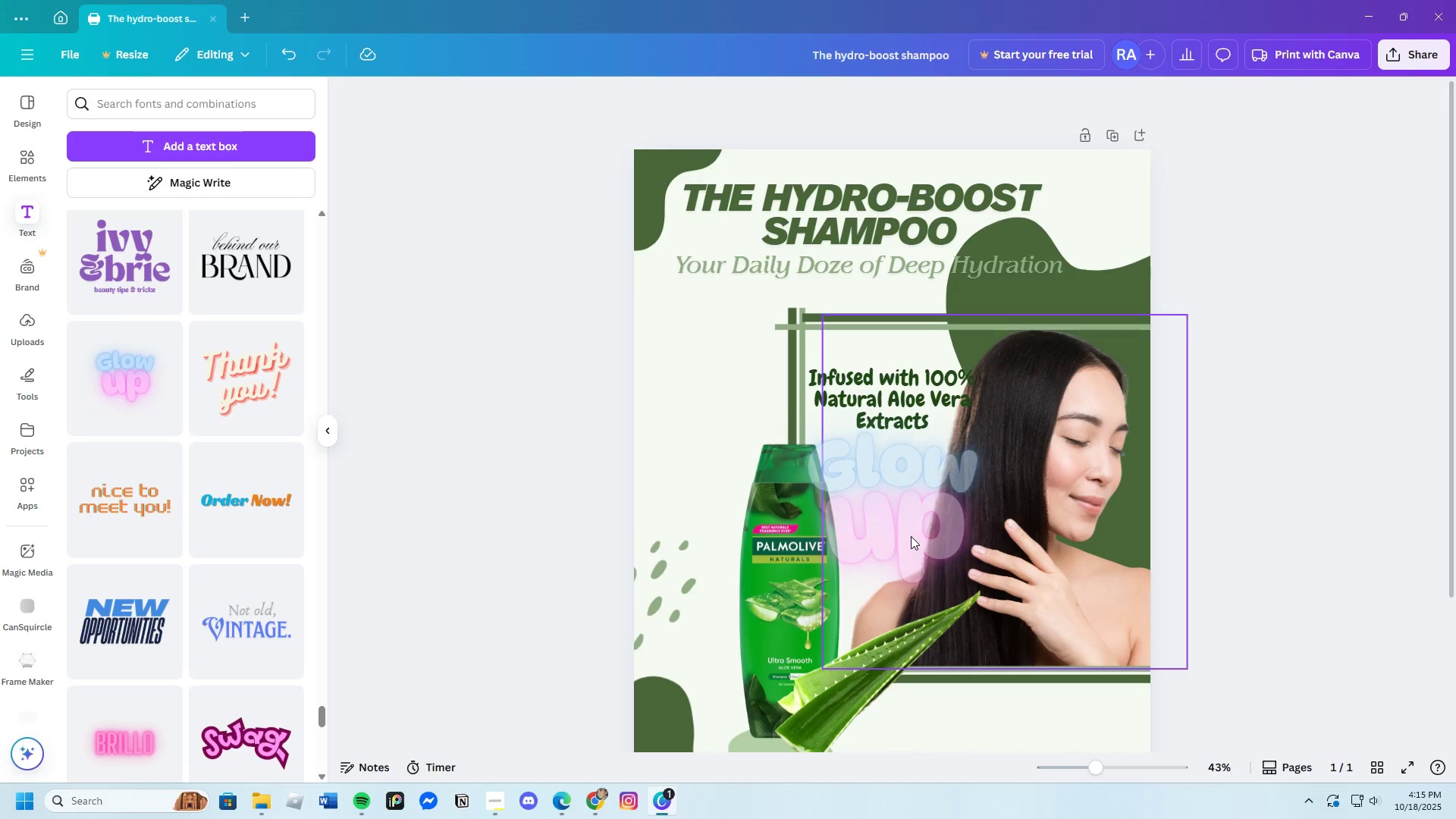 
wait(5.1)
 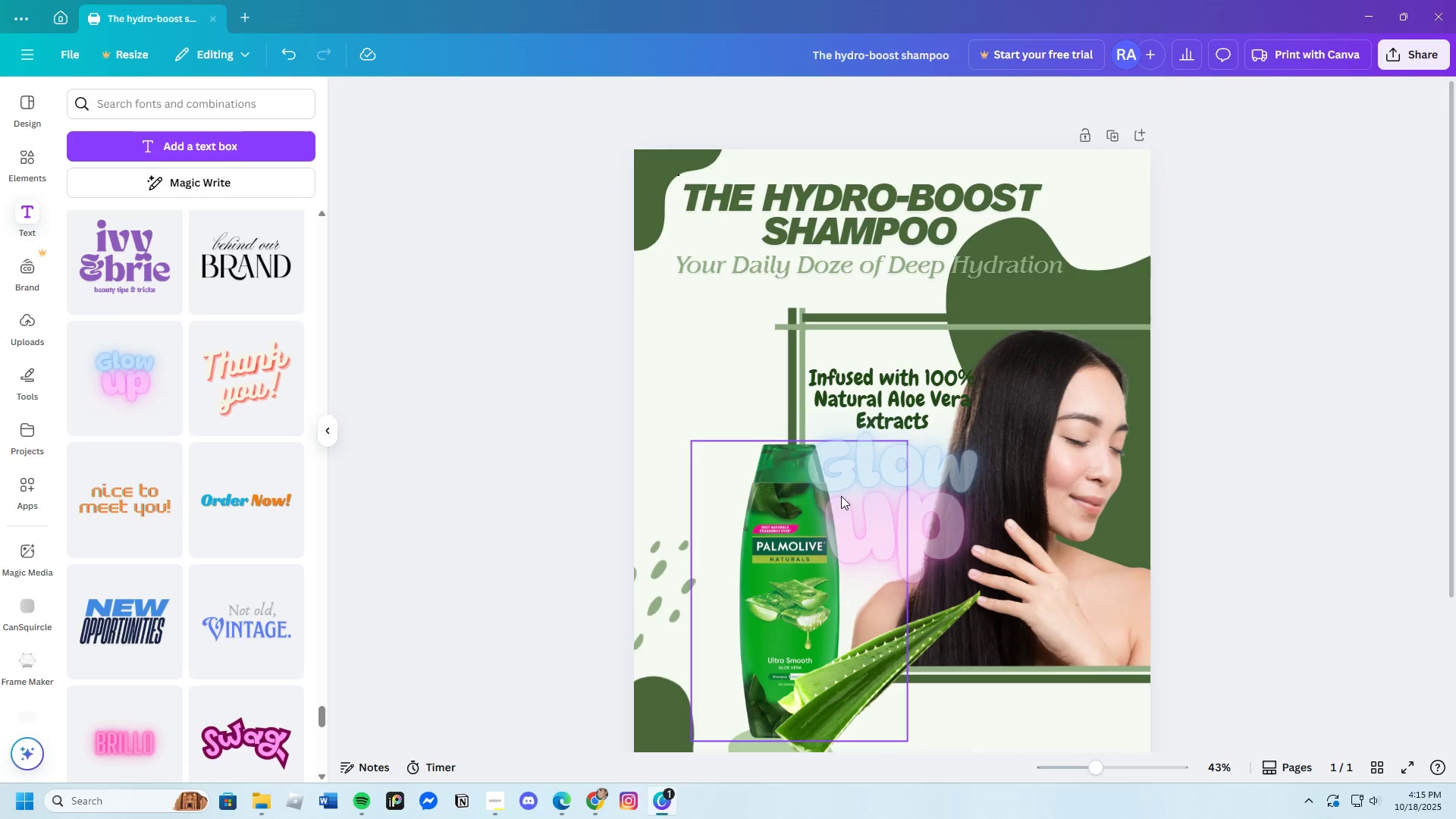 
left_click([911, 536])
 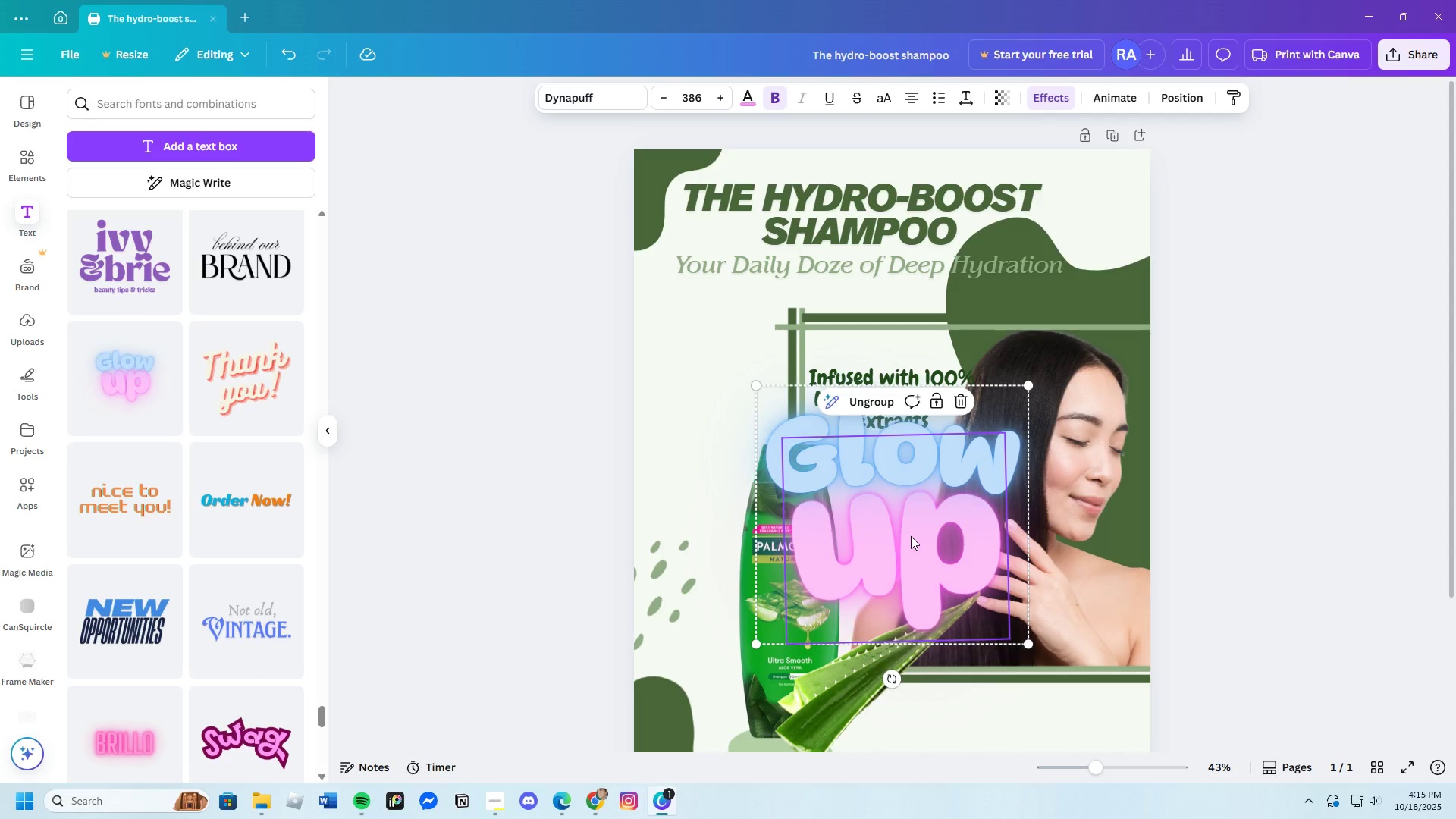 
key(Backspace)
 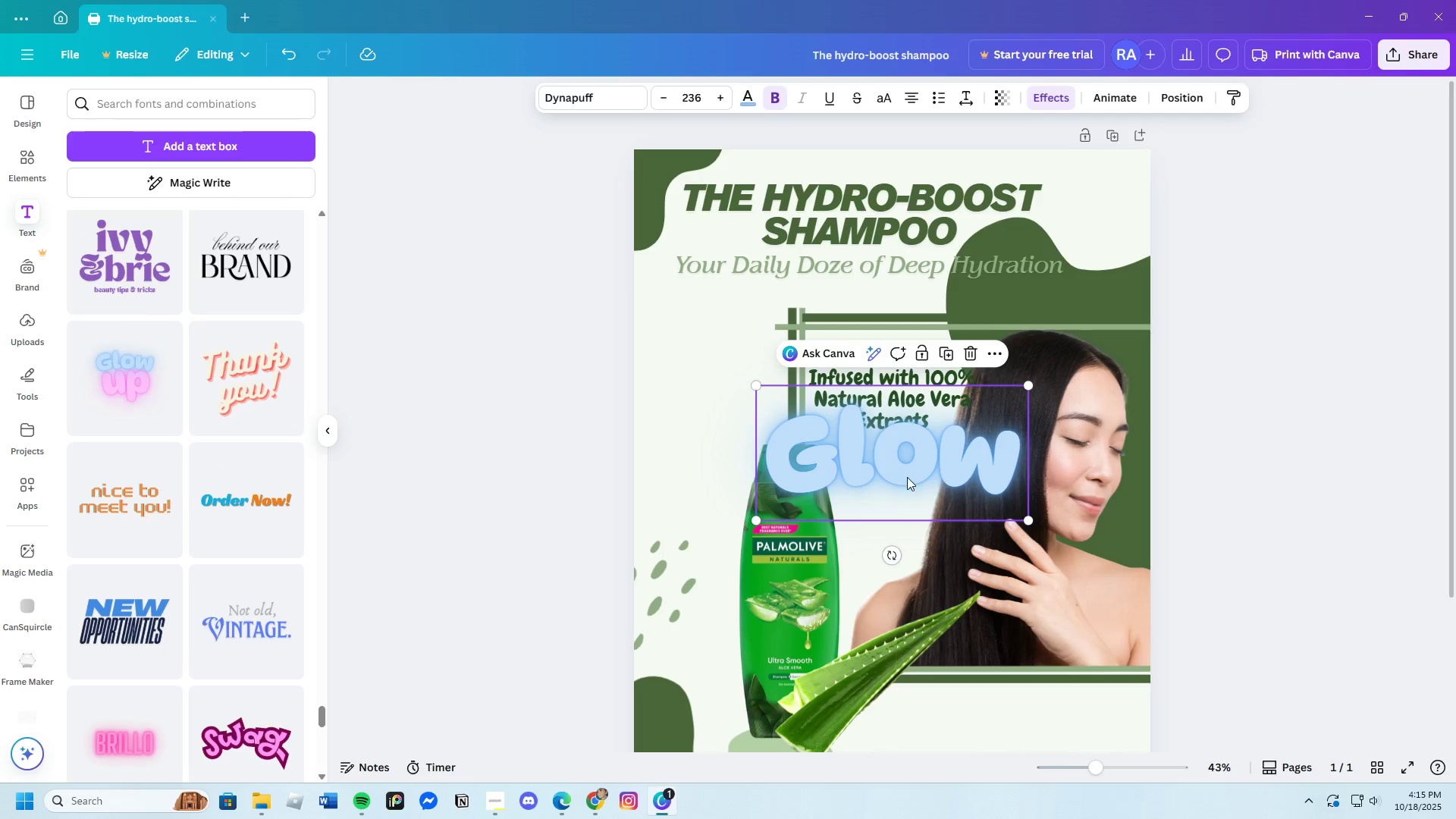 
left_click([907, 477])
 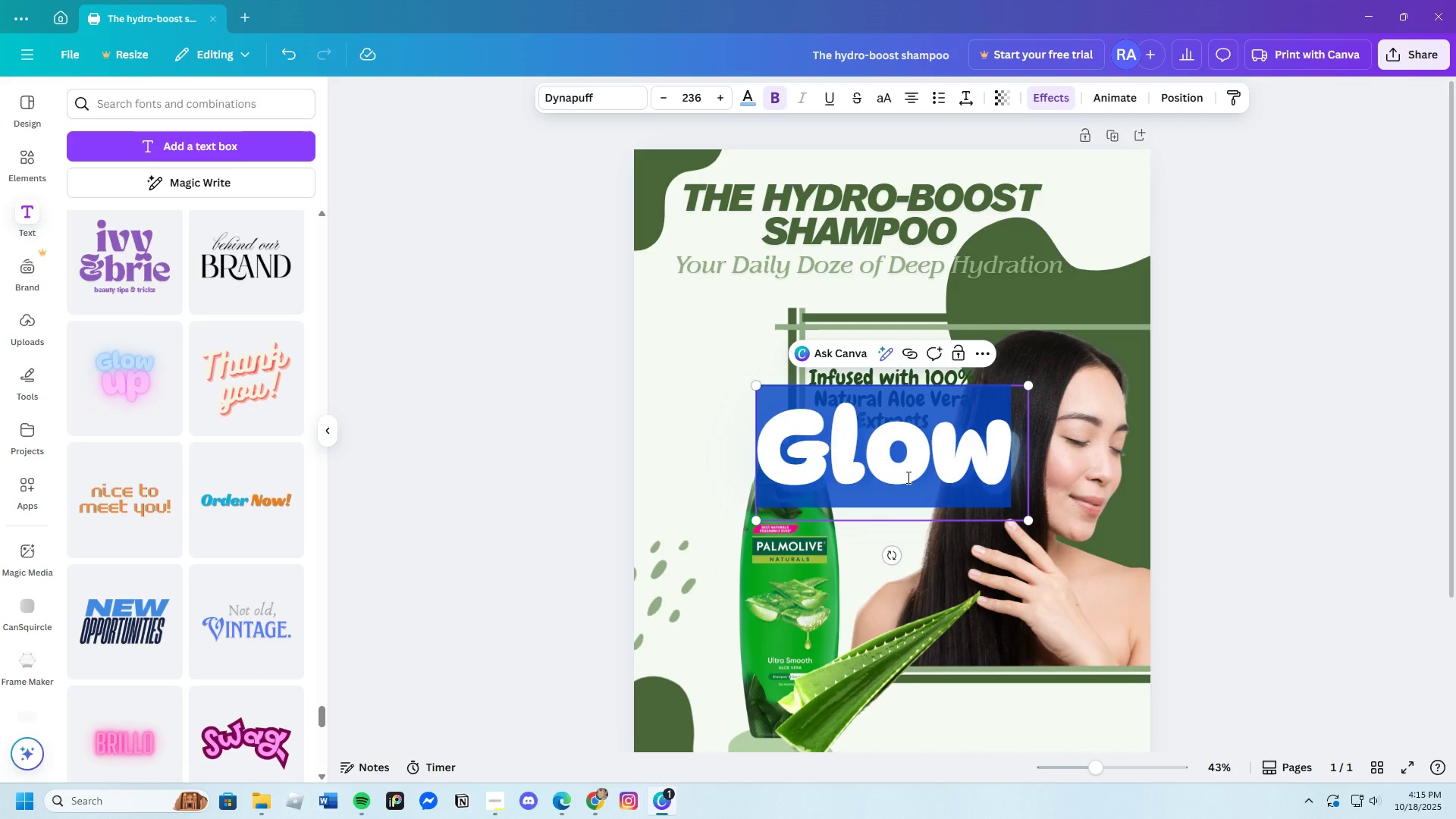 
key(Backspace)
type(Up to 24 hour)
 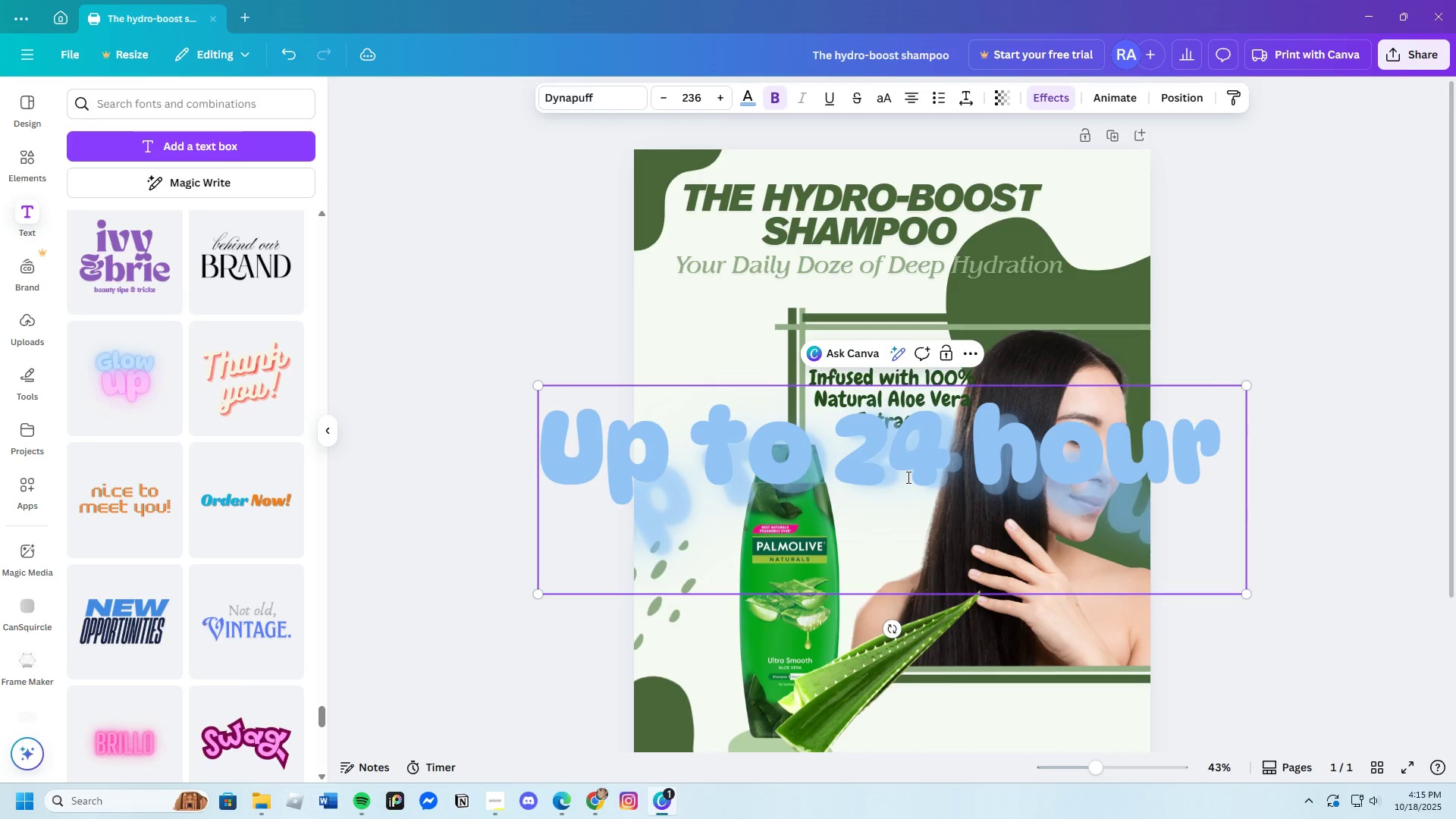 
left_click_drag(start_coordinate=[1250, 593], to_coordinate=[924, 541])
 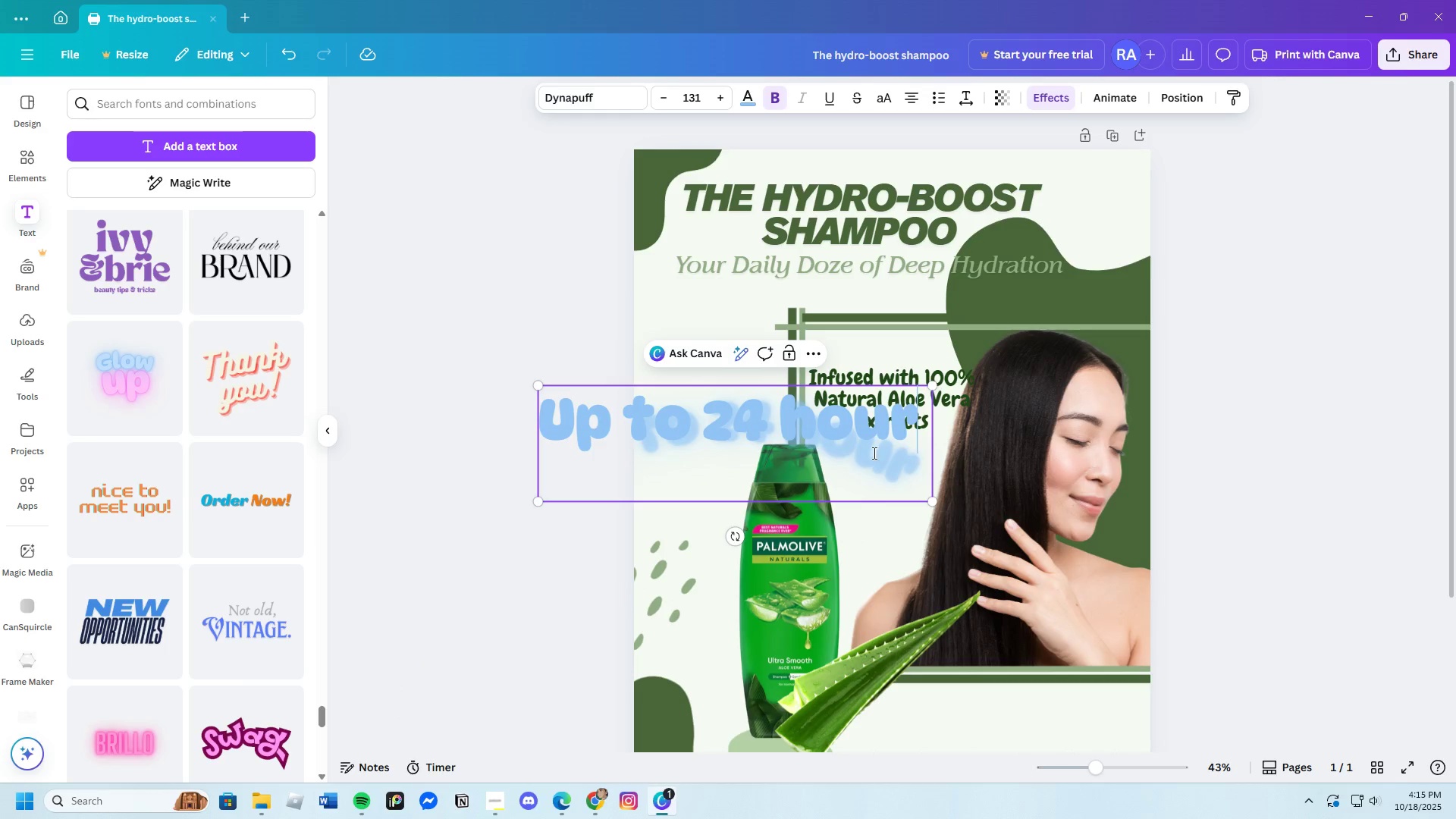 
left_click_drag(start_coordinate=[812, 453], to_coordinate=[896, 457])
 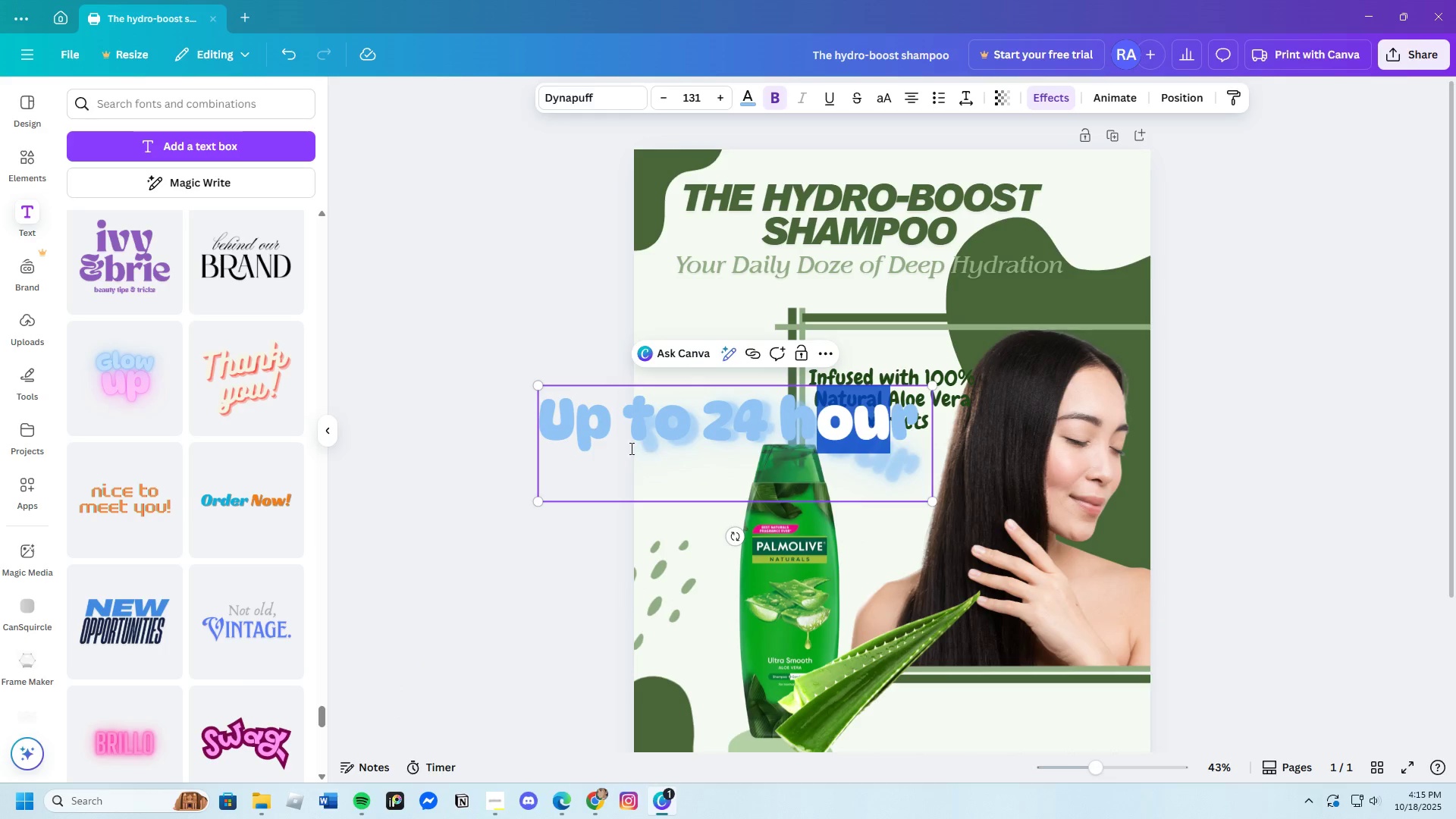 
left_click([629, 448])
 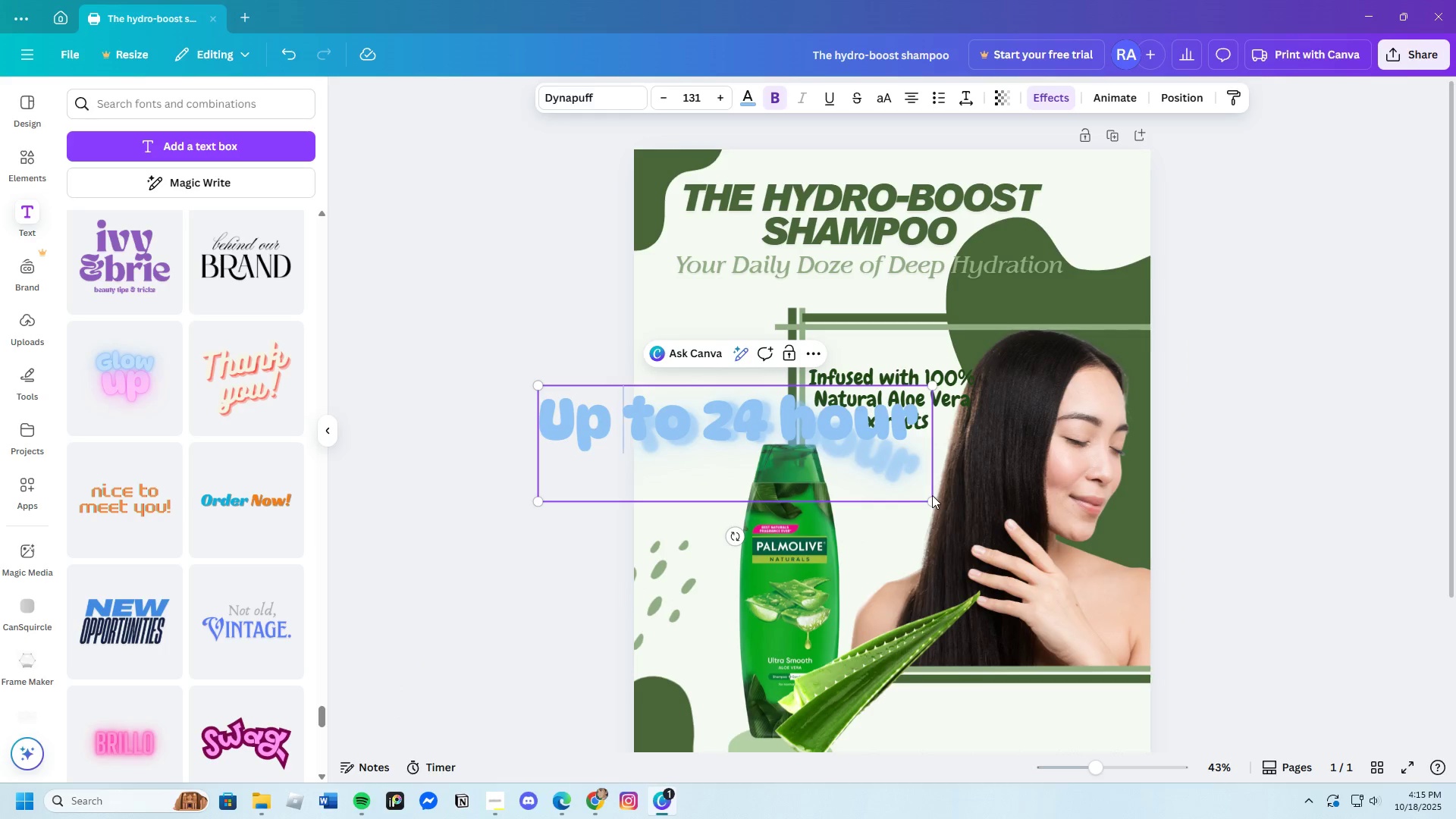 
left_click_drag(start_coordinate=[932, 502], to_coordinate=[767, 479])
 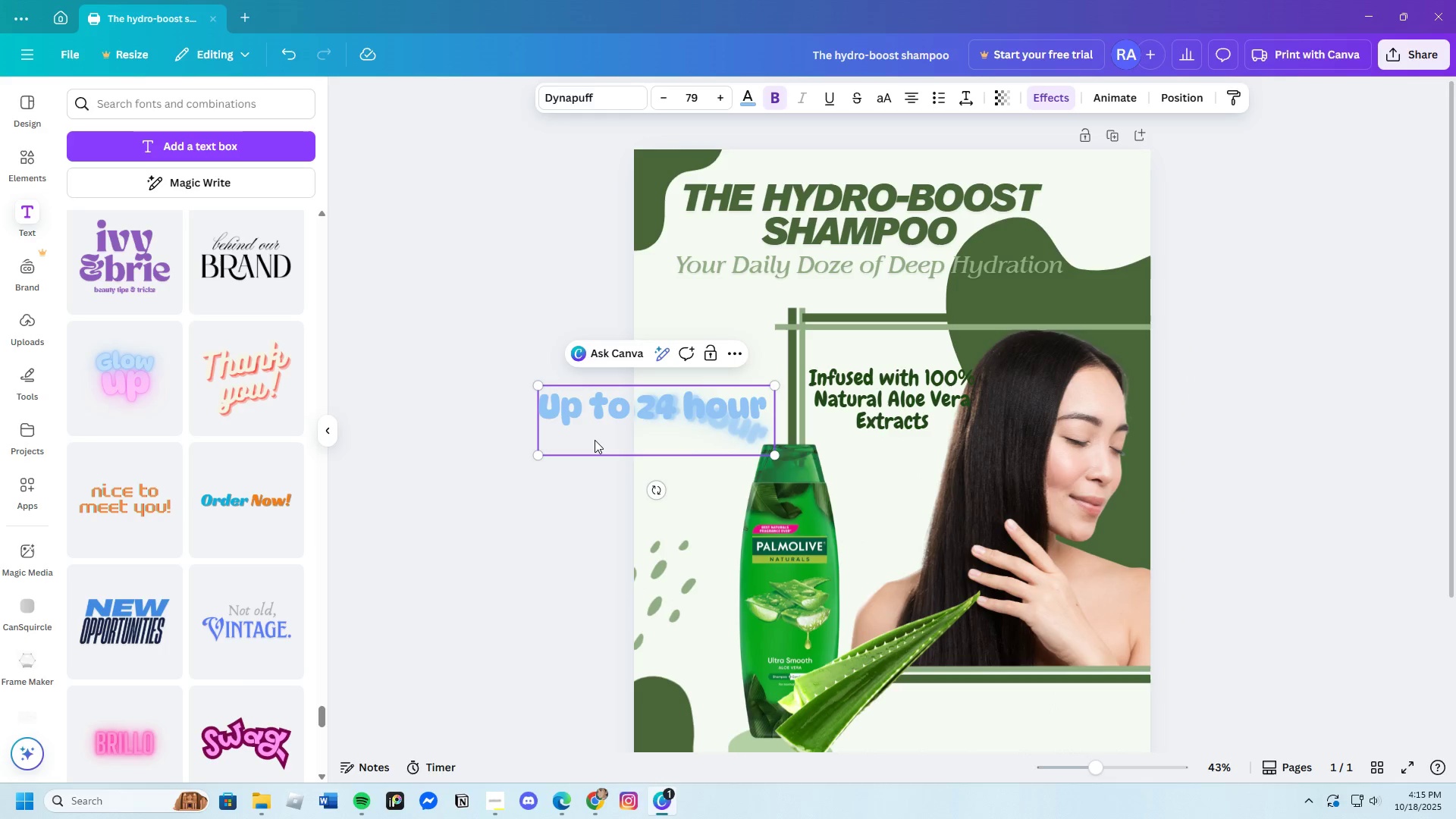 
left_click([595, 440])
 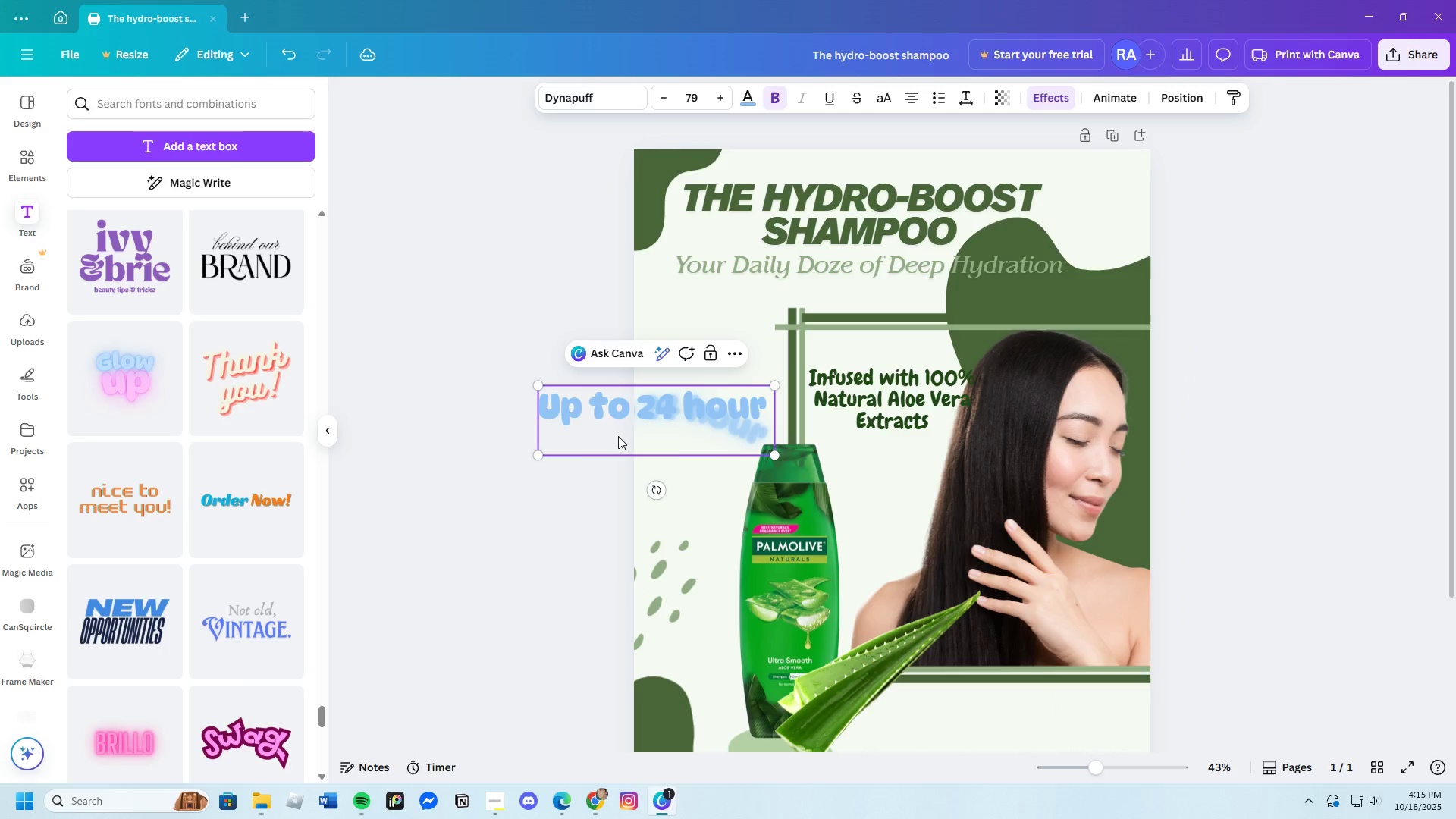 
left_click_drag(start_coordinate=[595, 433], to_coordinate=[733, 447])
 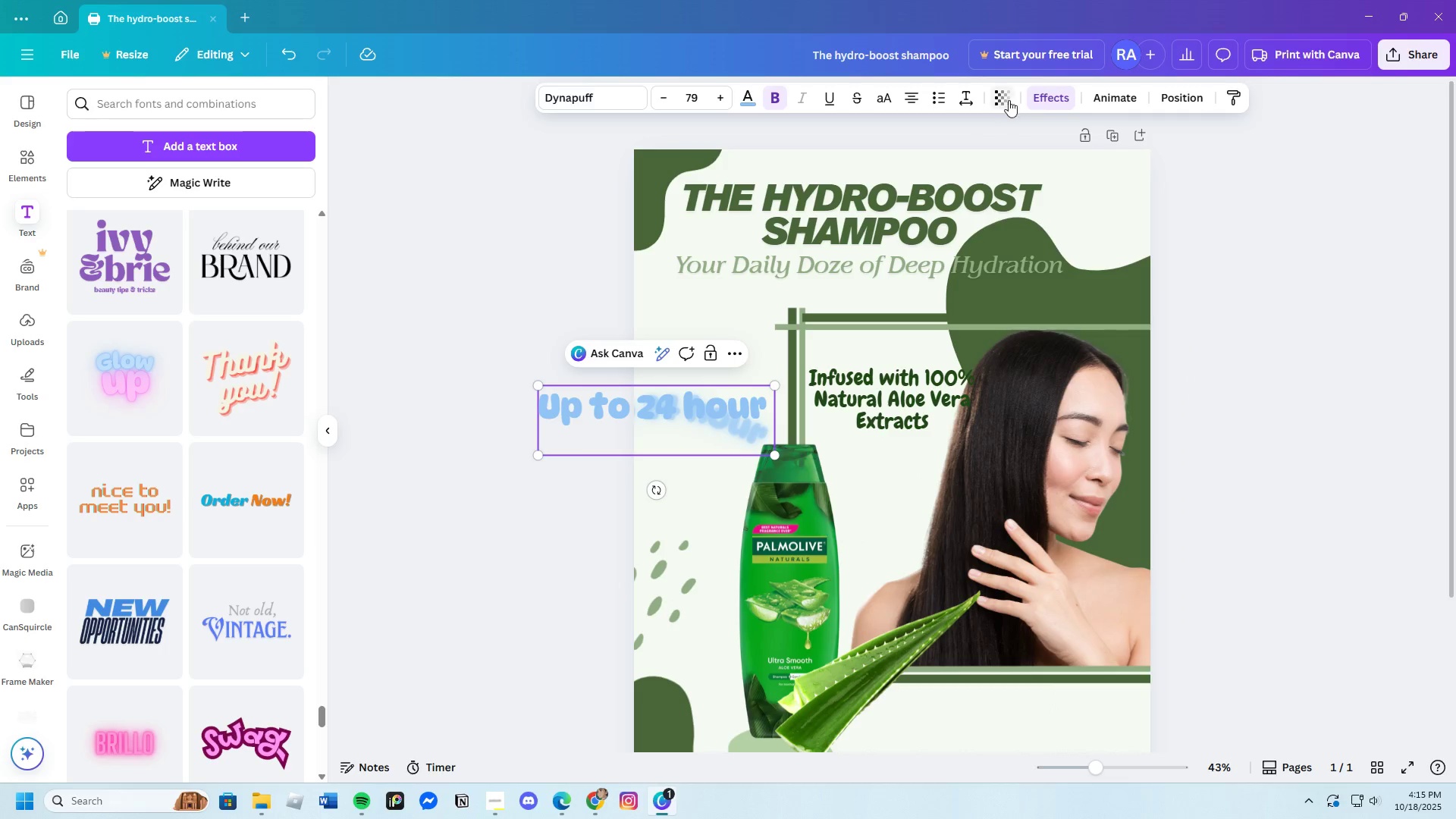 
left_click([1037, 93])
 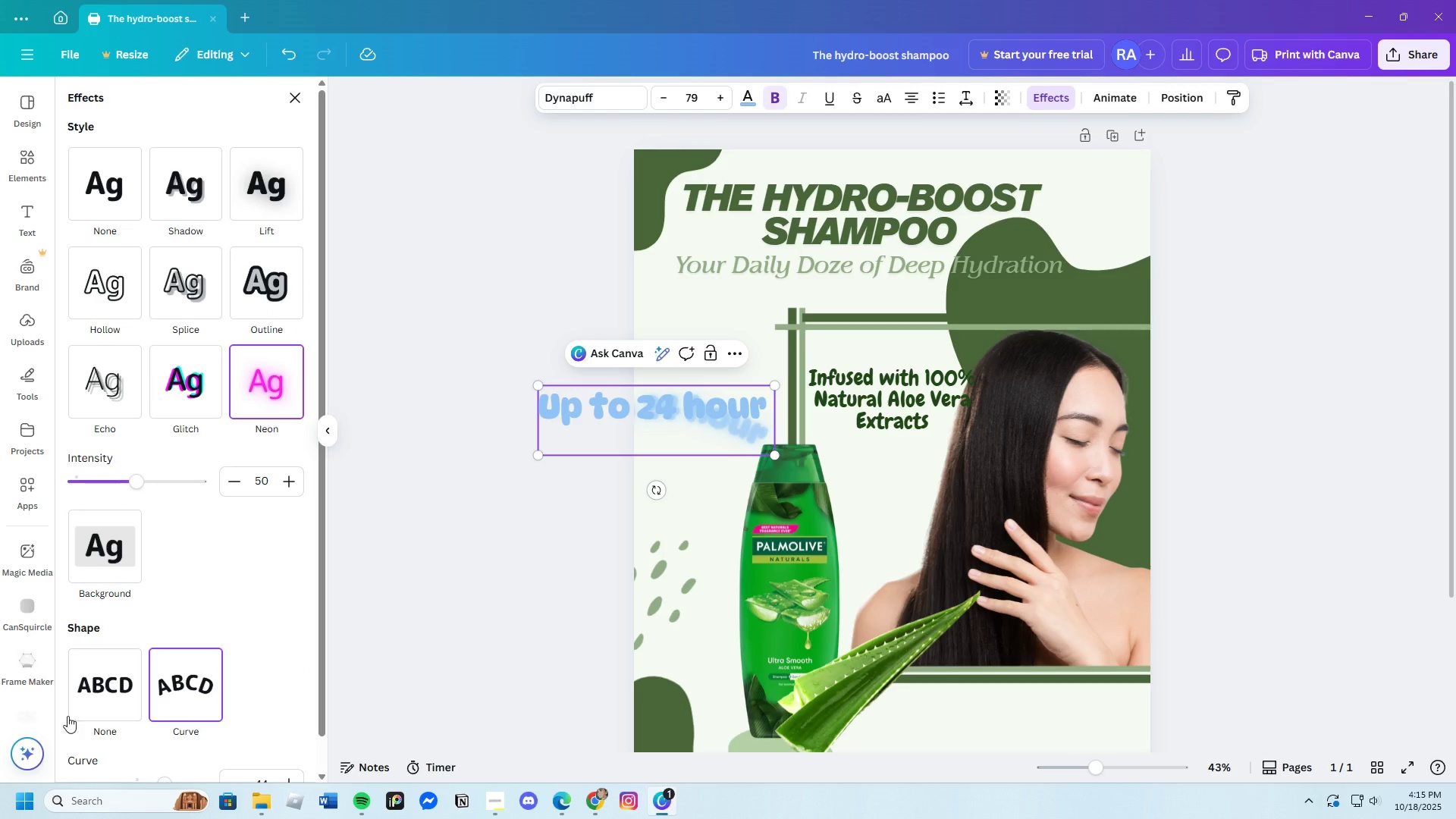 
left_click([118, 686])
 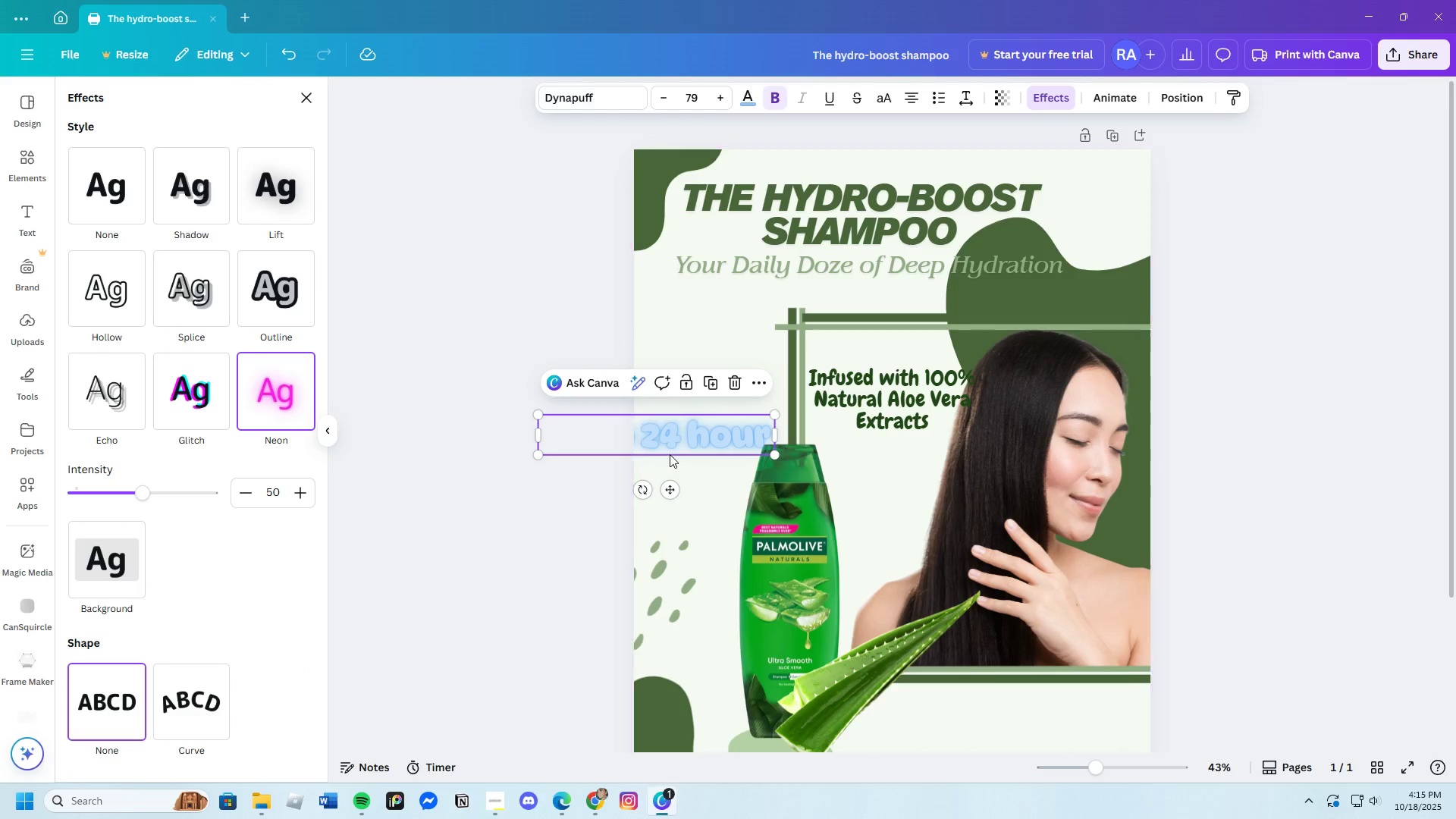 
left_click_drag(start_coordinate=[672, 441], to_coordinate=[765, 425])
 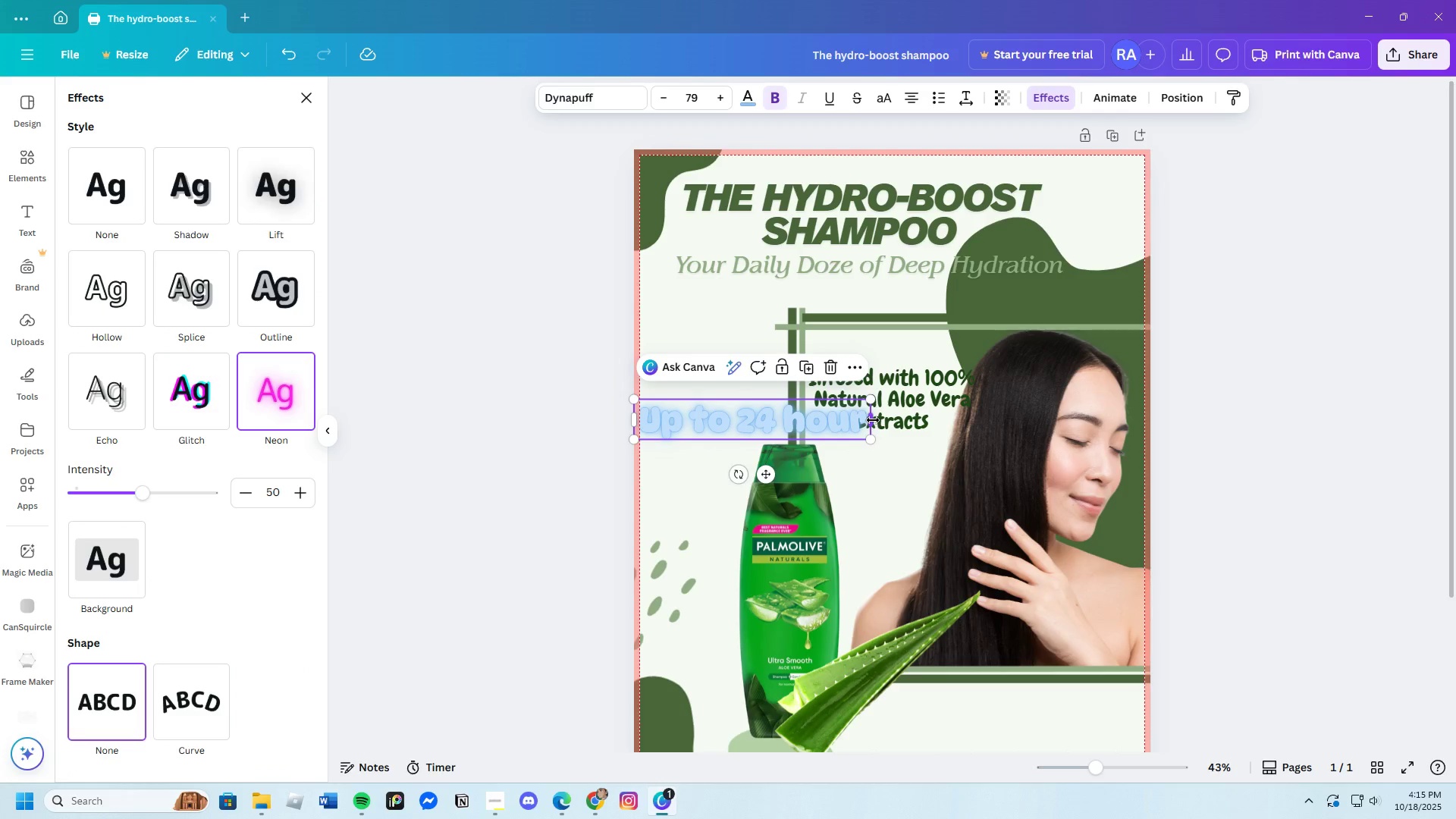 
left_click_drag(start_coordinate=[873, 420], to_coordinate=[763, 420])
 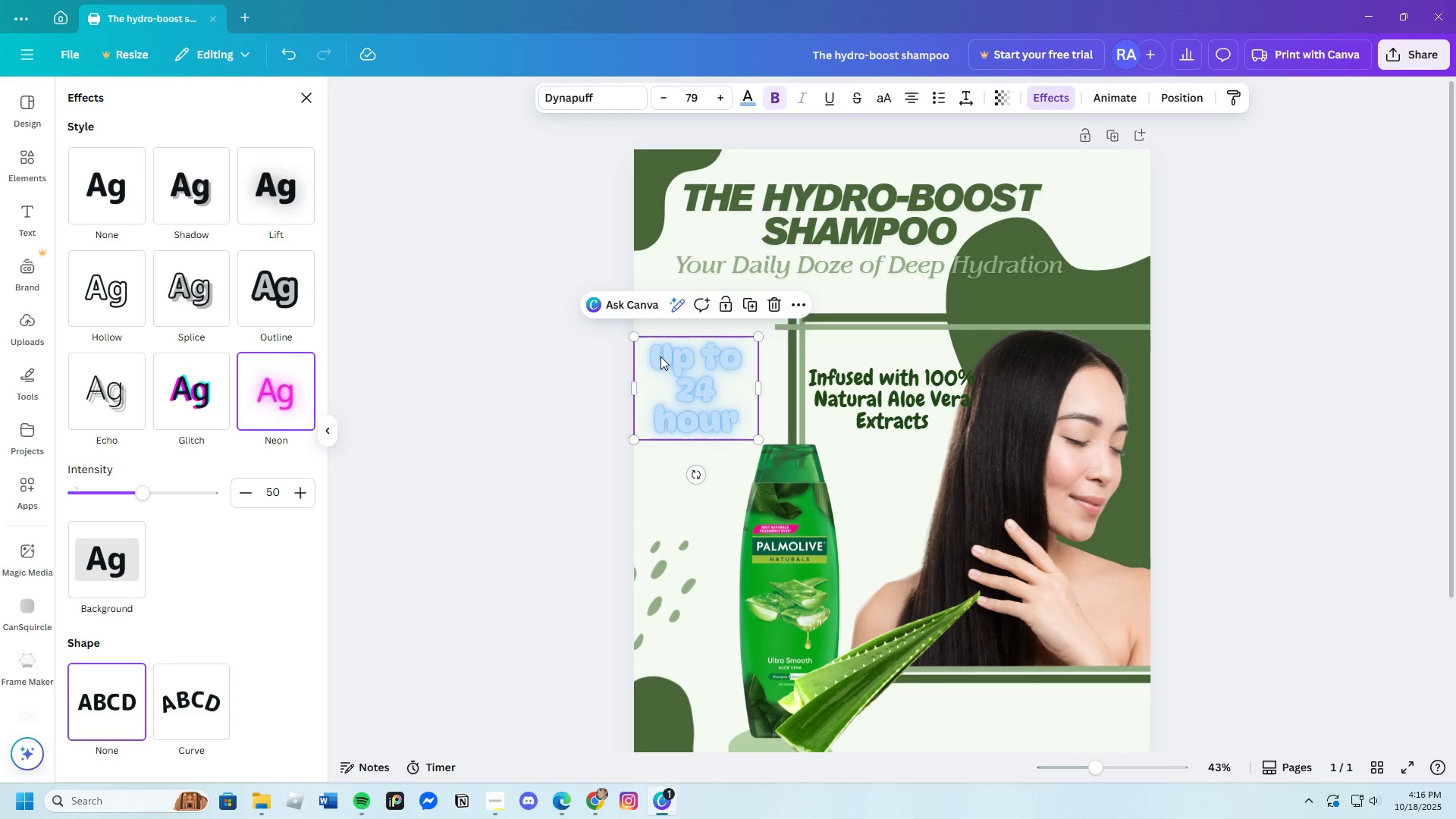 
left_click([661, 356])
 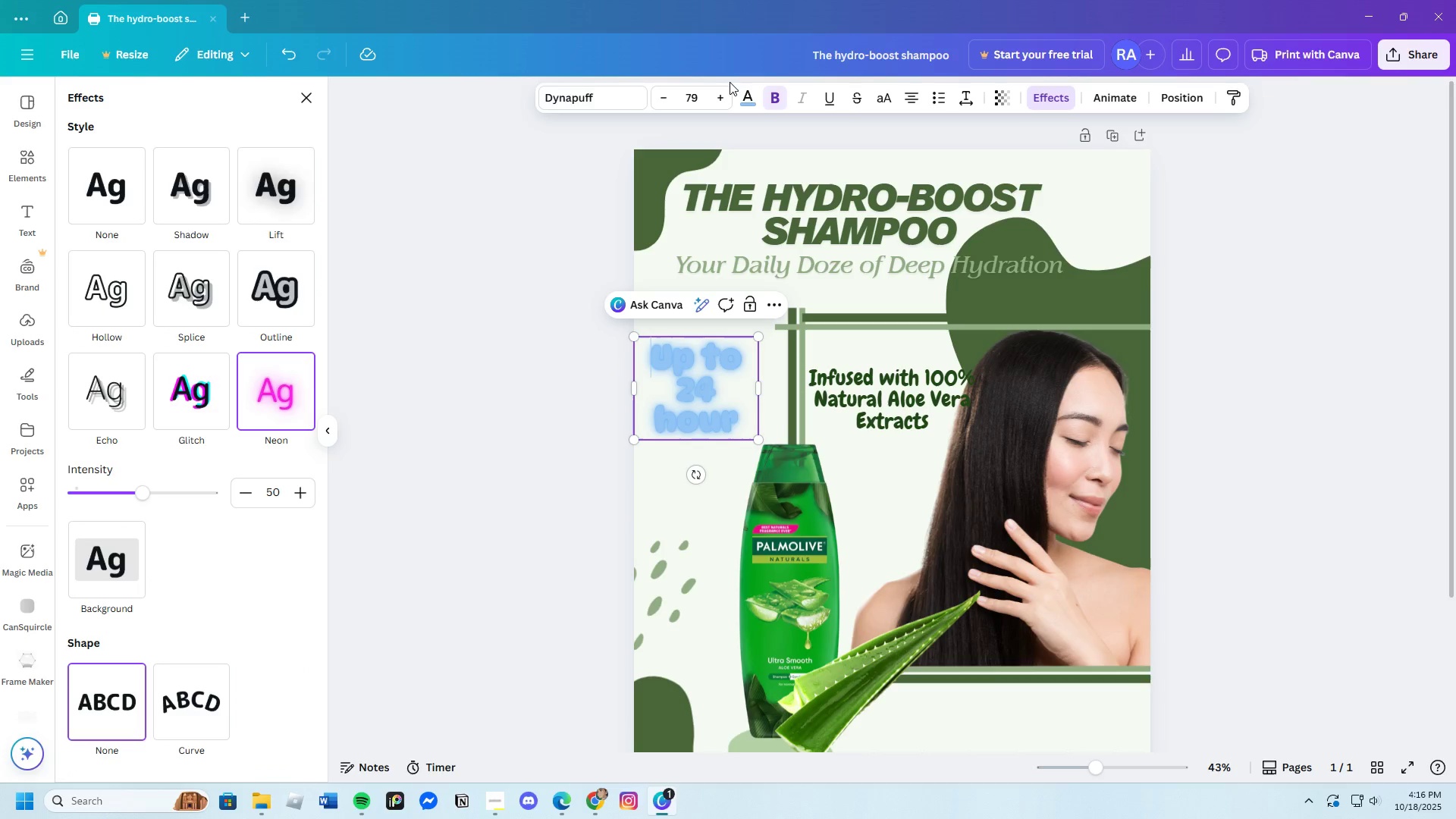 
left_click([742, 99])
 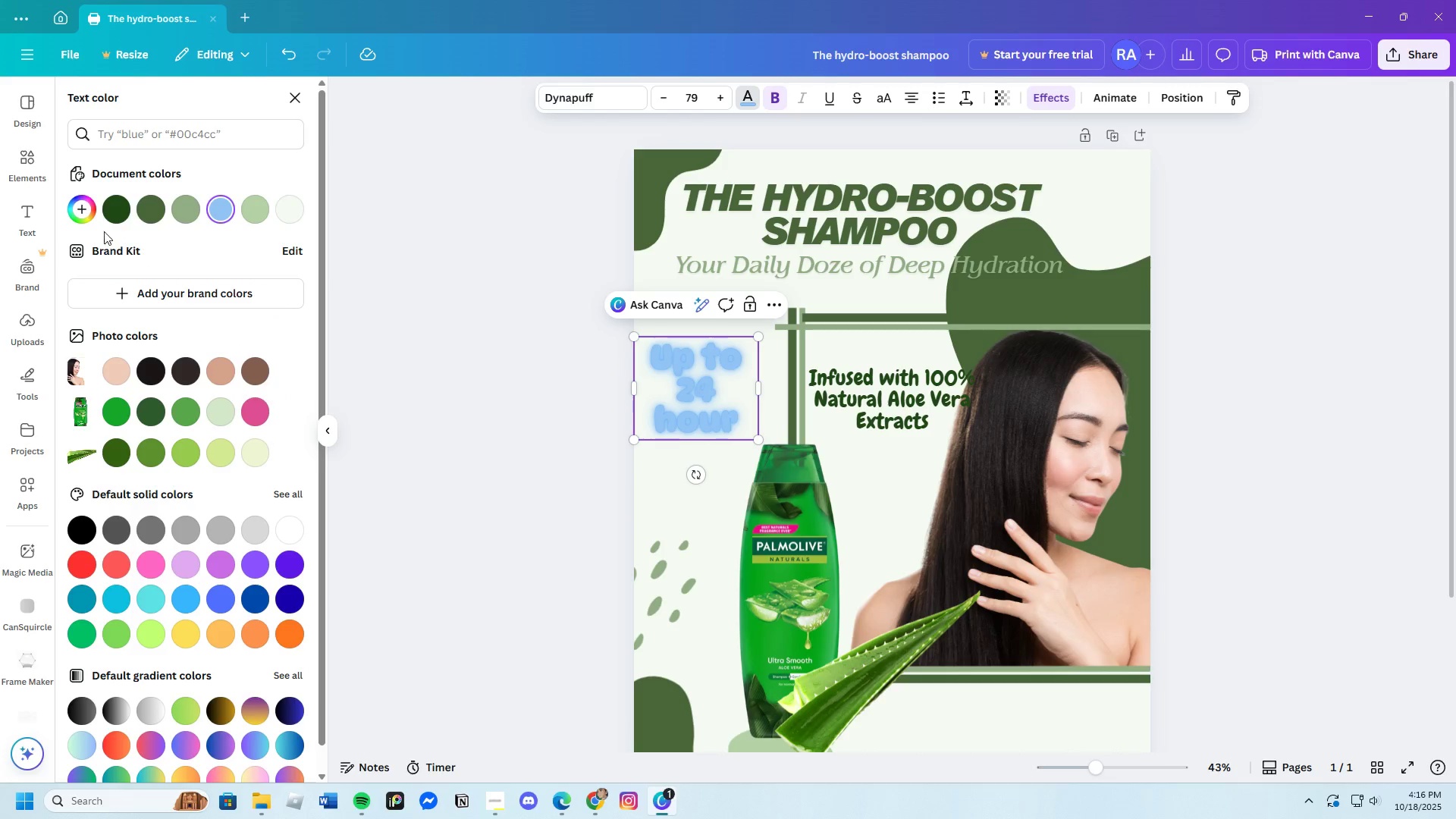 
left_click([110, 212])
 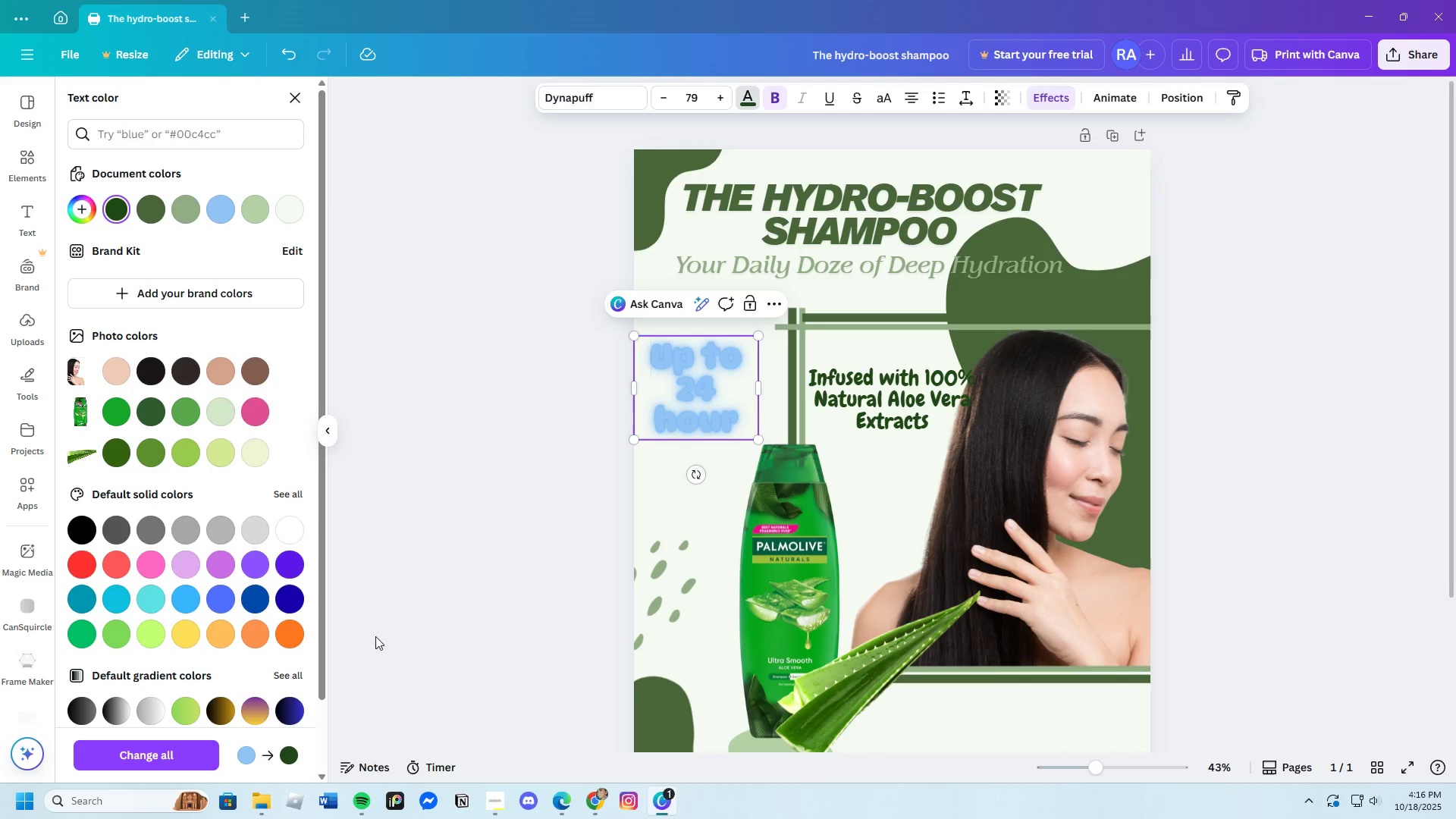 
scroll: coordinate [239, 644], scroll_direction: down, amount: 3.0
 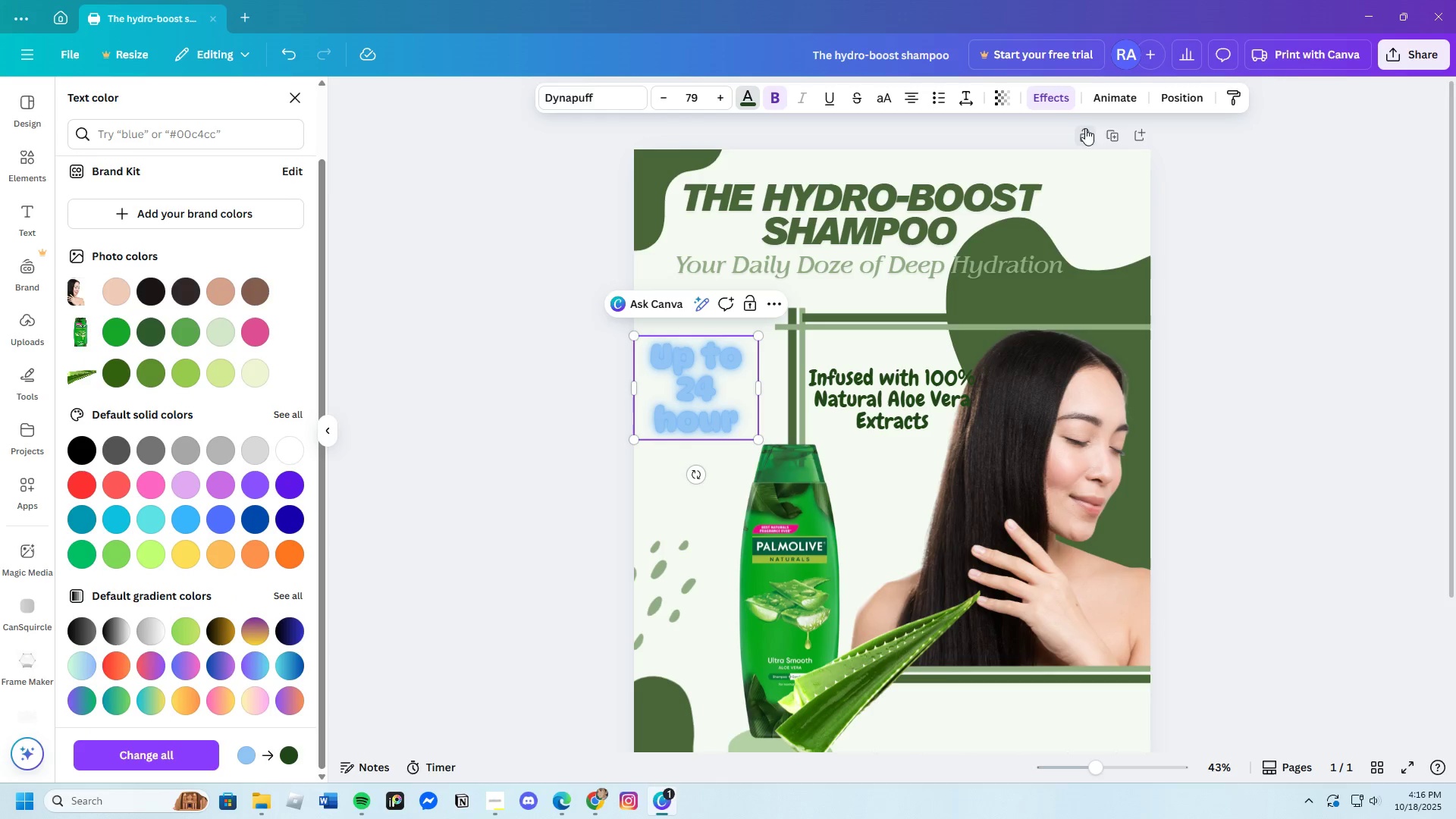 
left_click([1045, 93])
 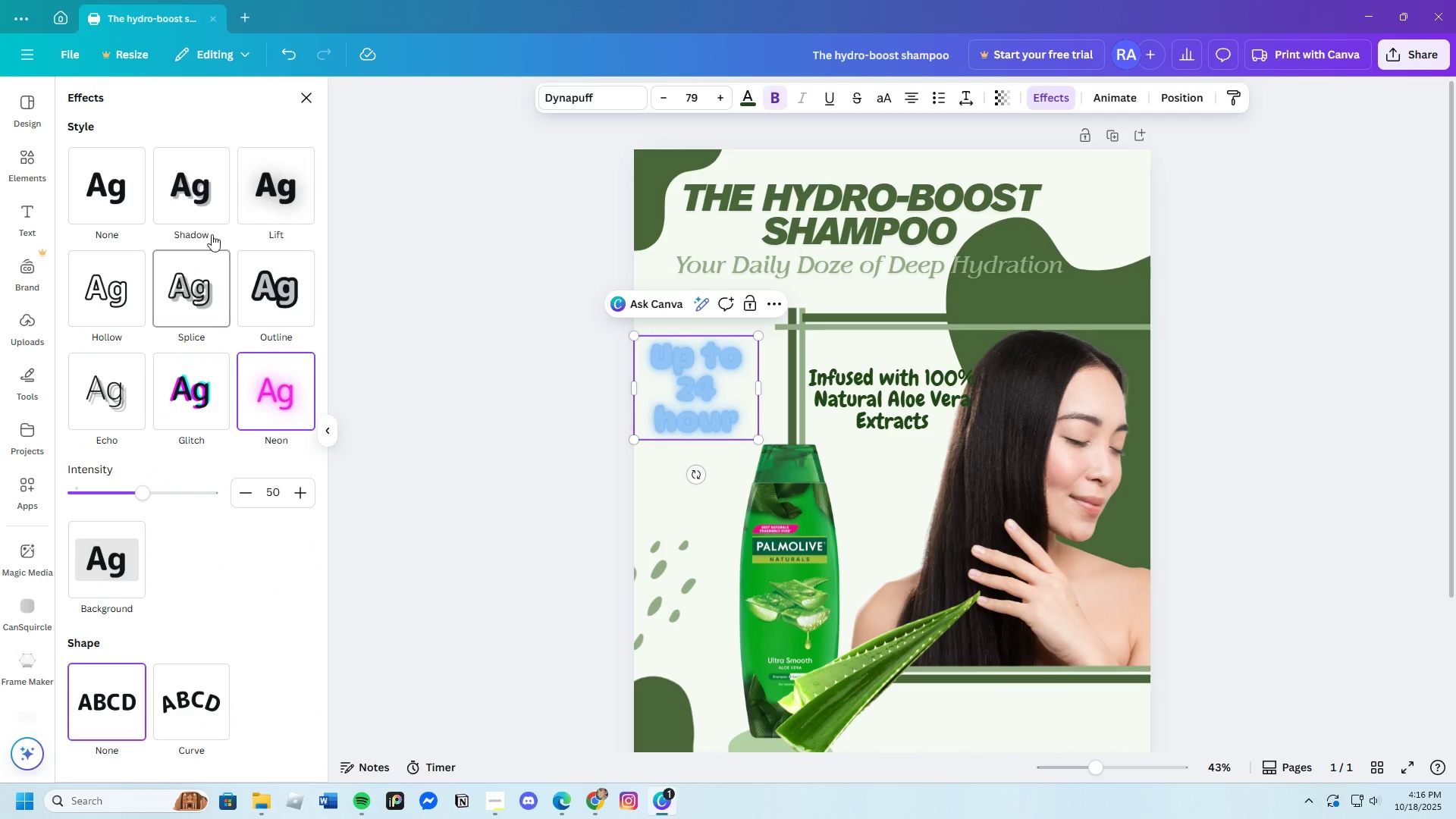 
left_click([190, 196])
 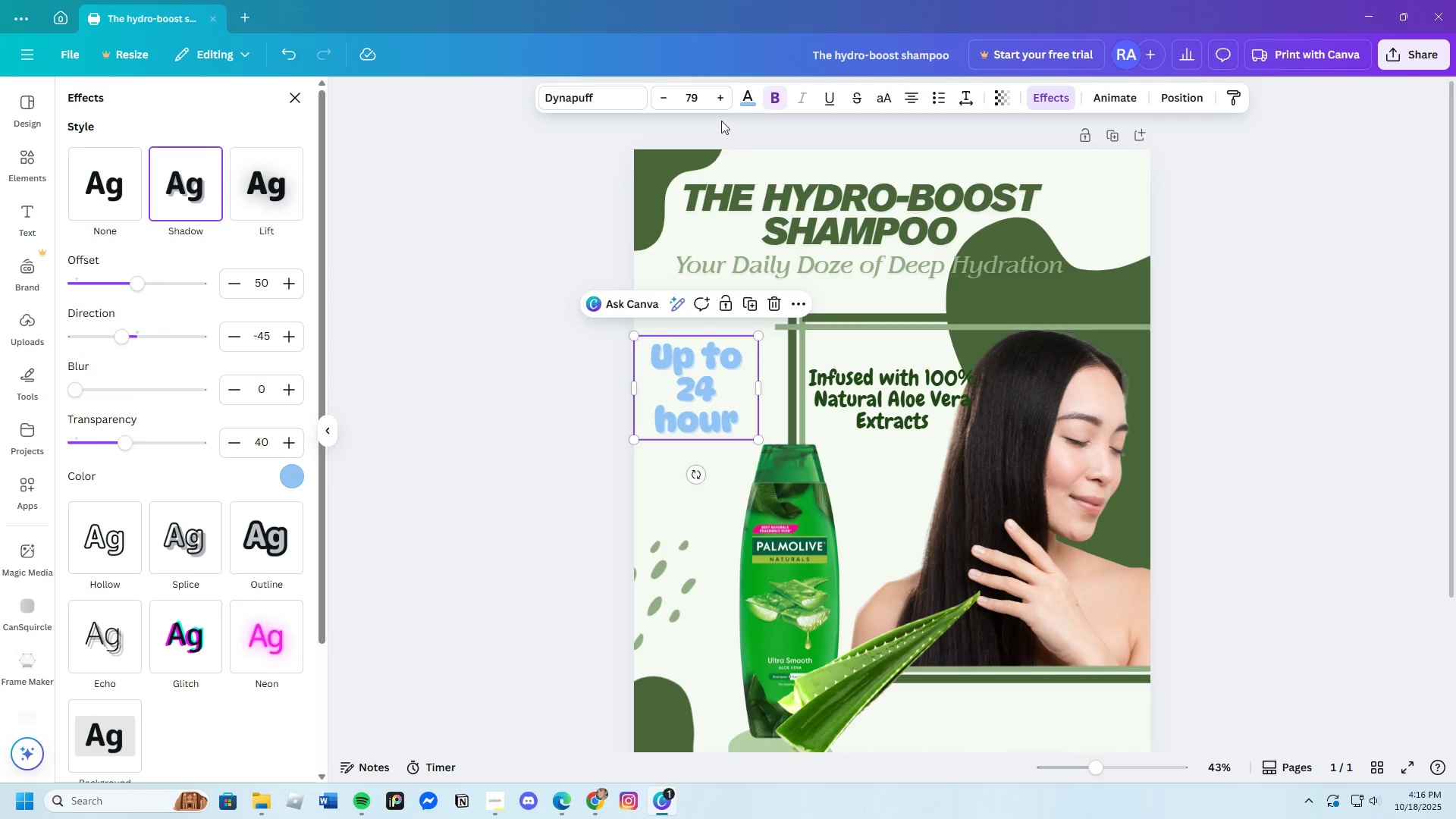 
left_click([747, 101])
 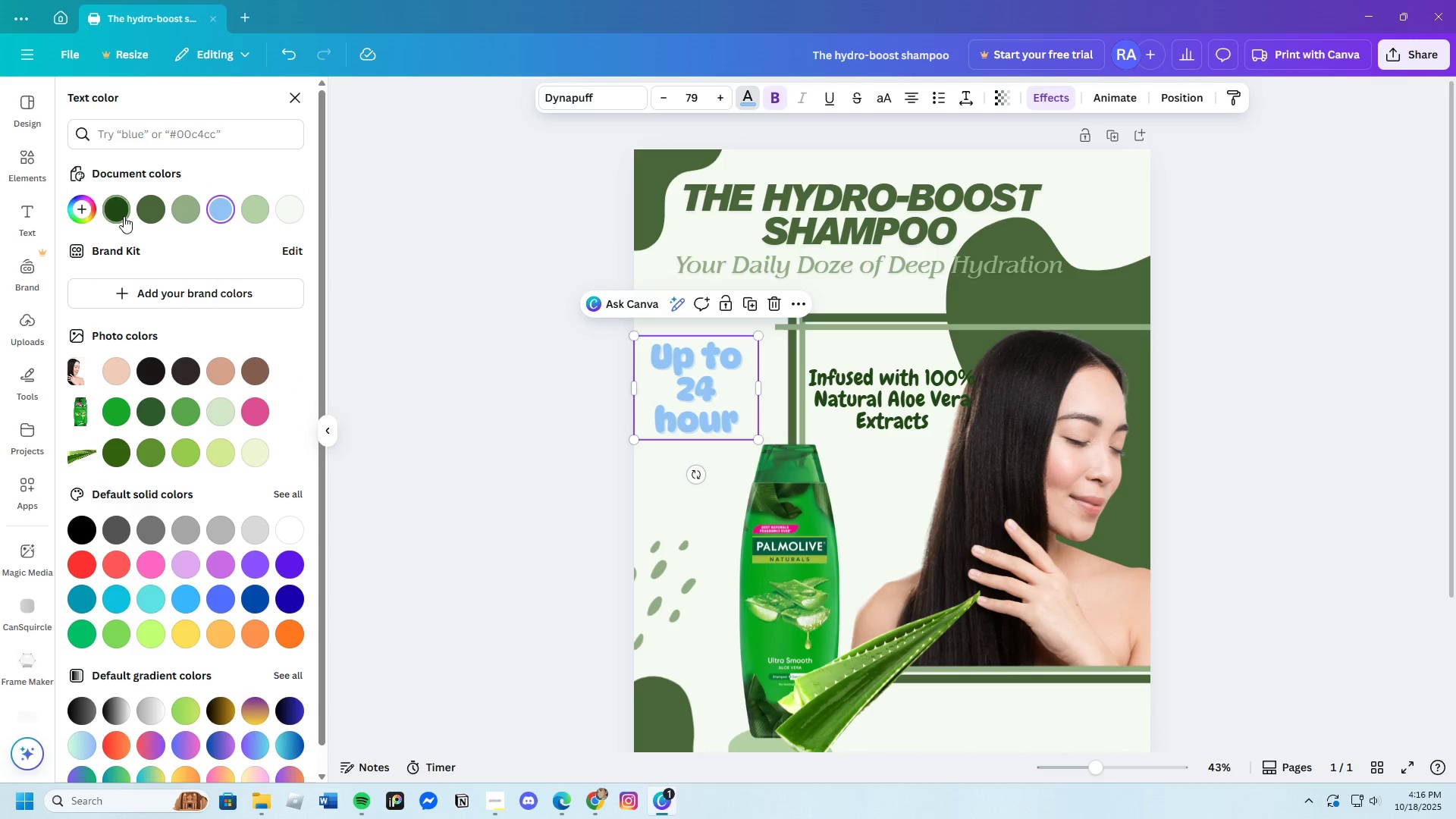 
left_click([124, 214])
 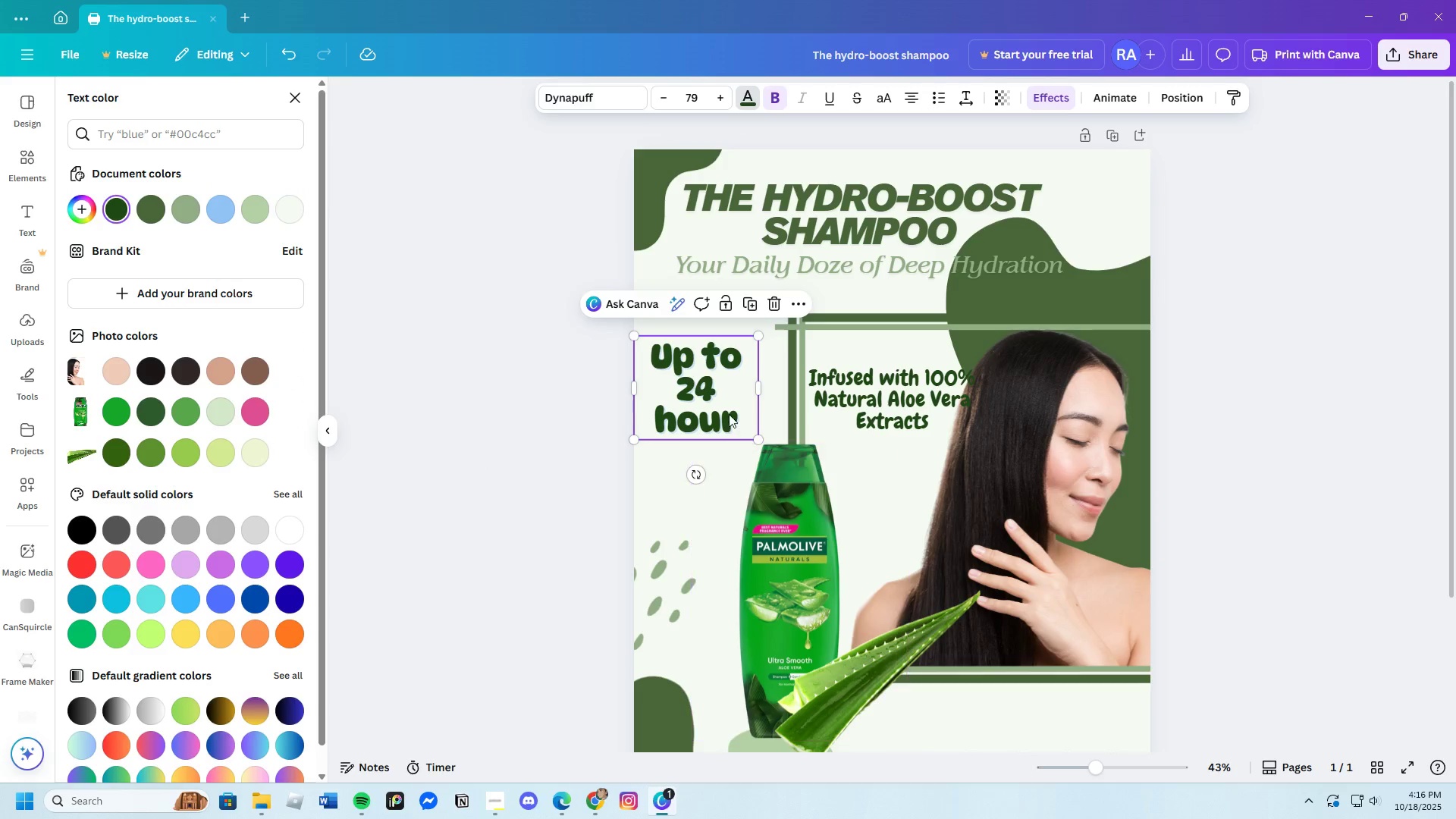 
left_click_drag(start_coordinate=[717, 407], to_coordinate=[726, 436])
 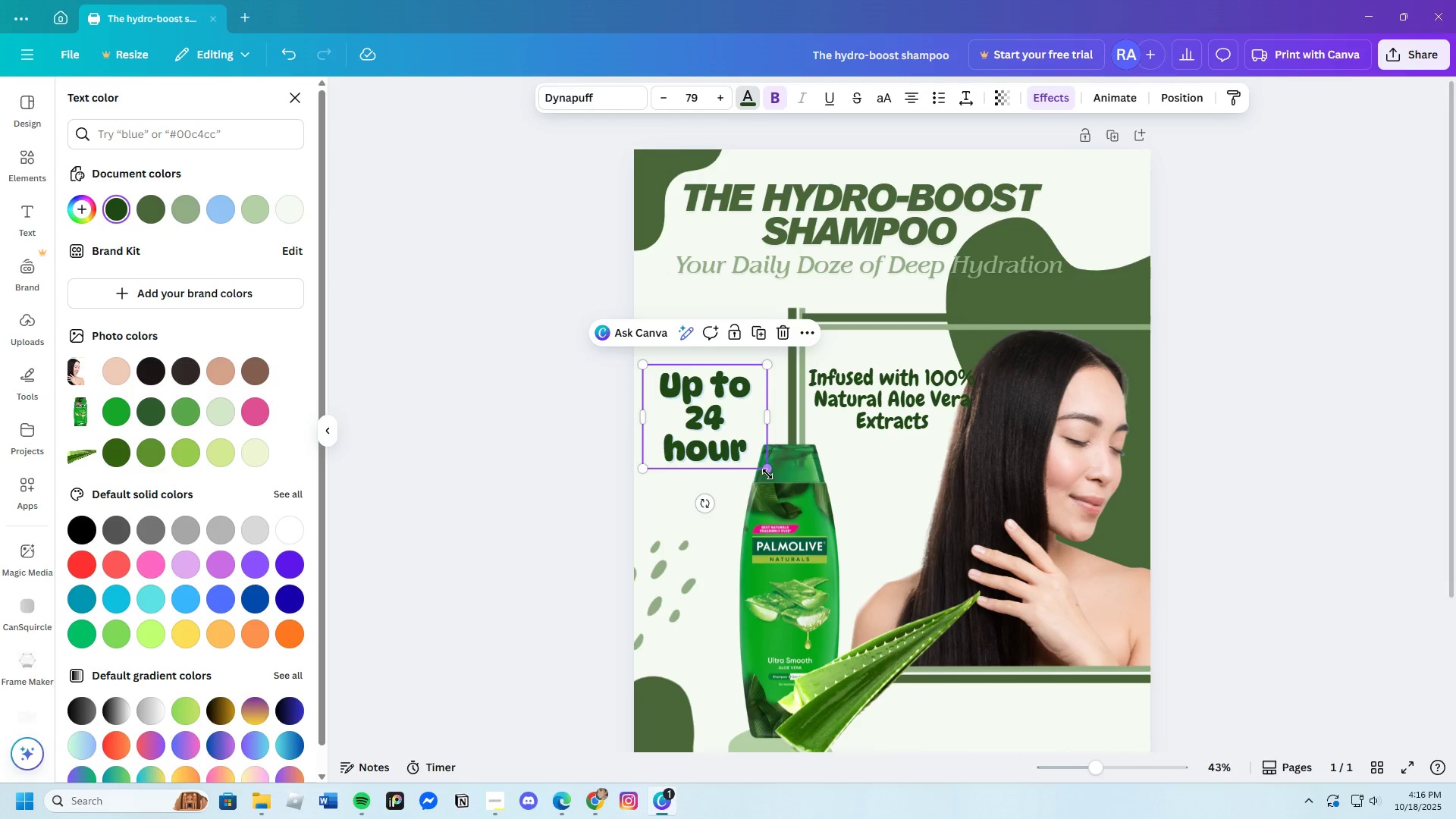 
left_click_drag(start_coordinate=[767, 469], to_coordinate=[774, 482])
 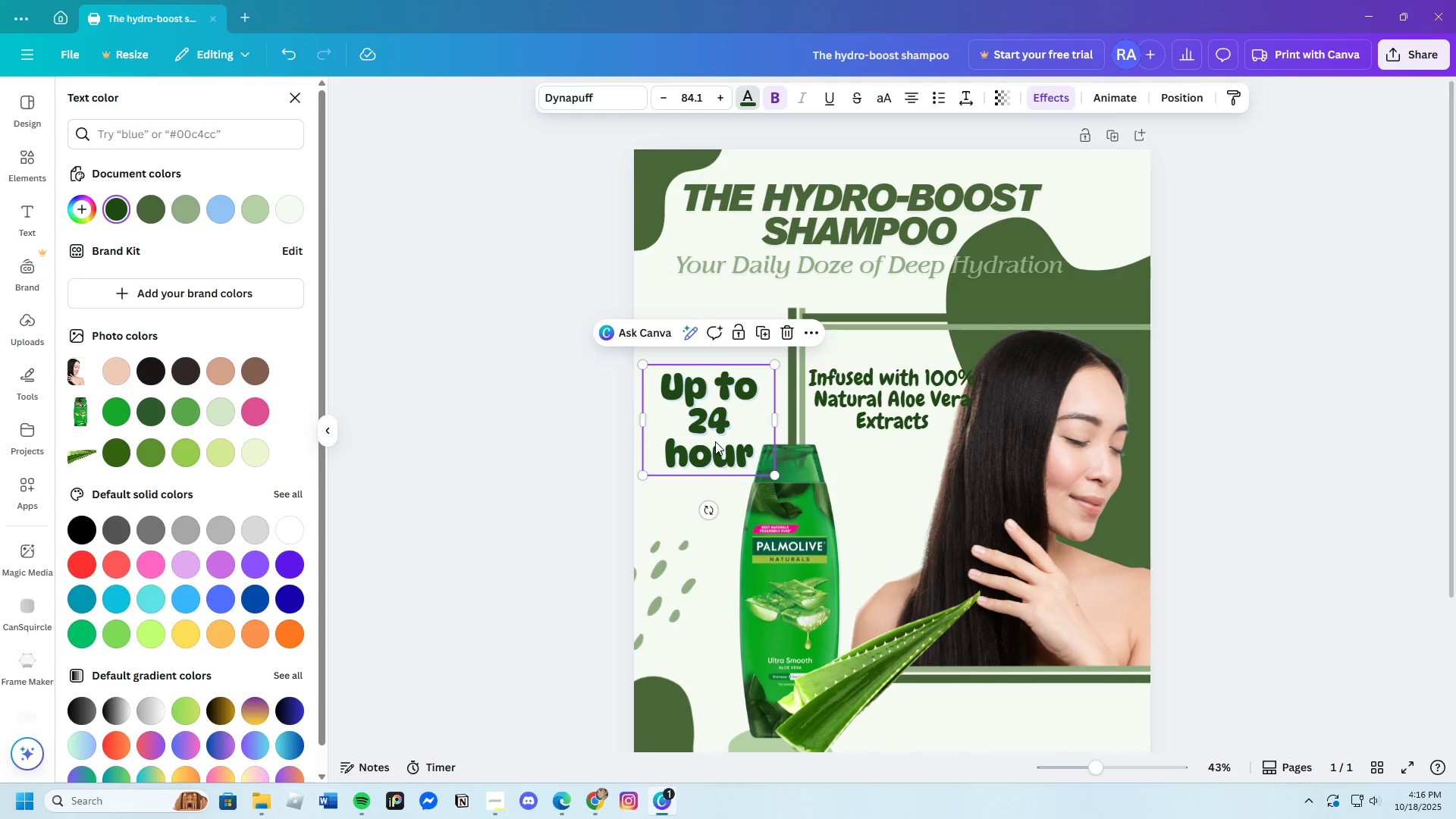 
left_click_drag(start_coordinate=[715, 441], to_coordinate=[714, 423])
 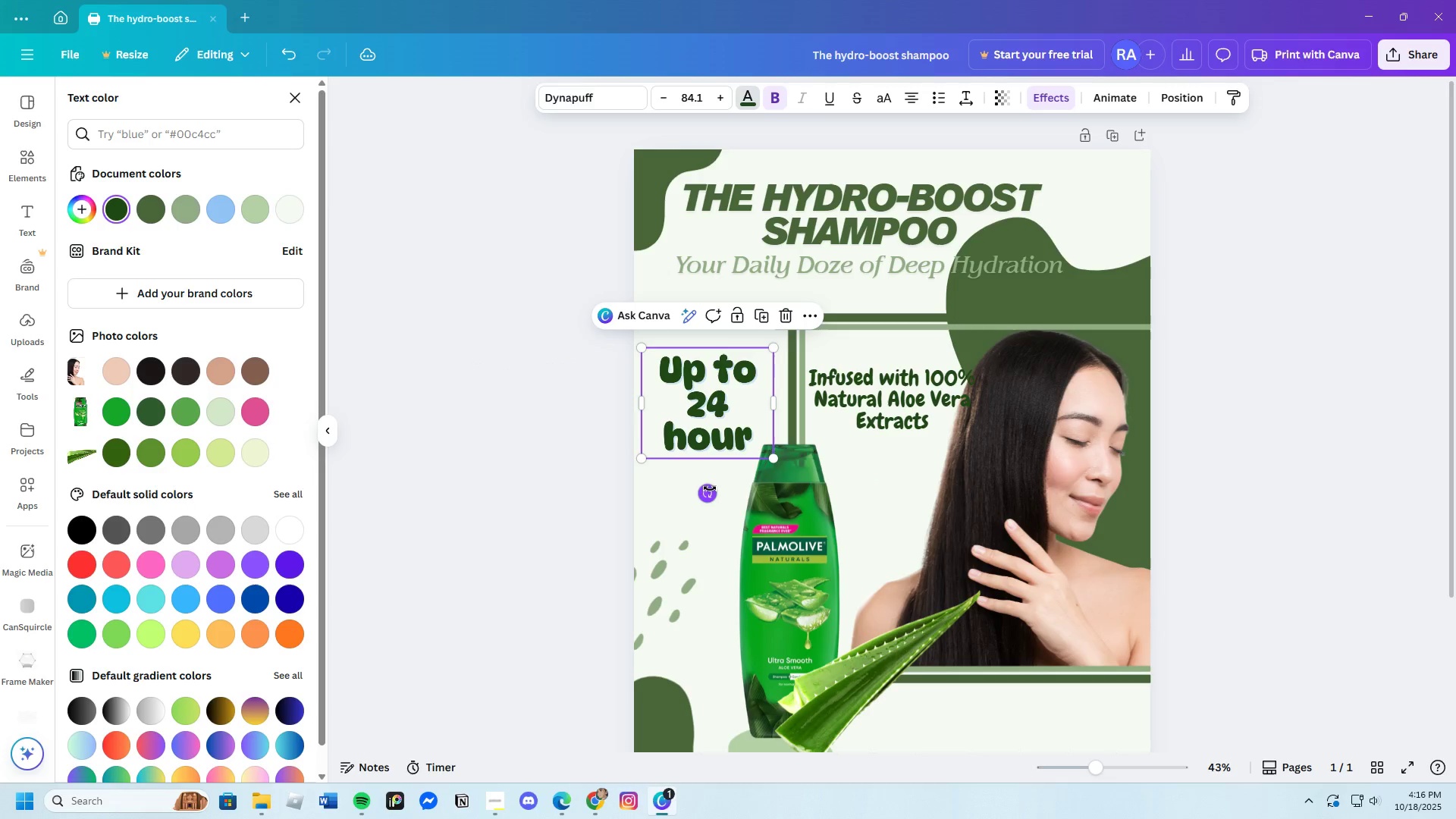 
left_click_drag(start_coordinate=[710, 488], to_coordinate=[734, 501])
 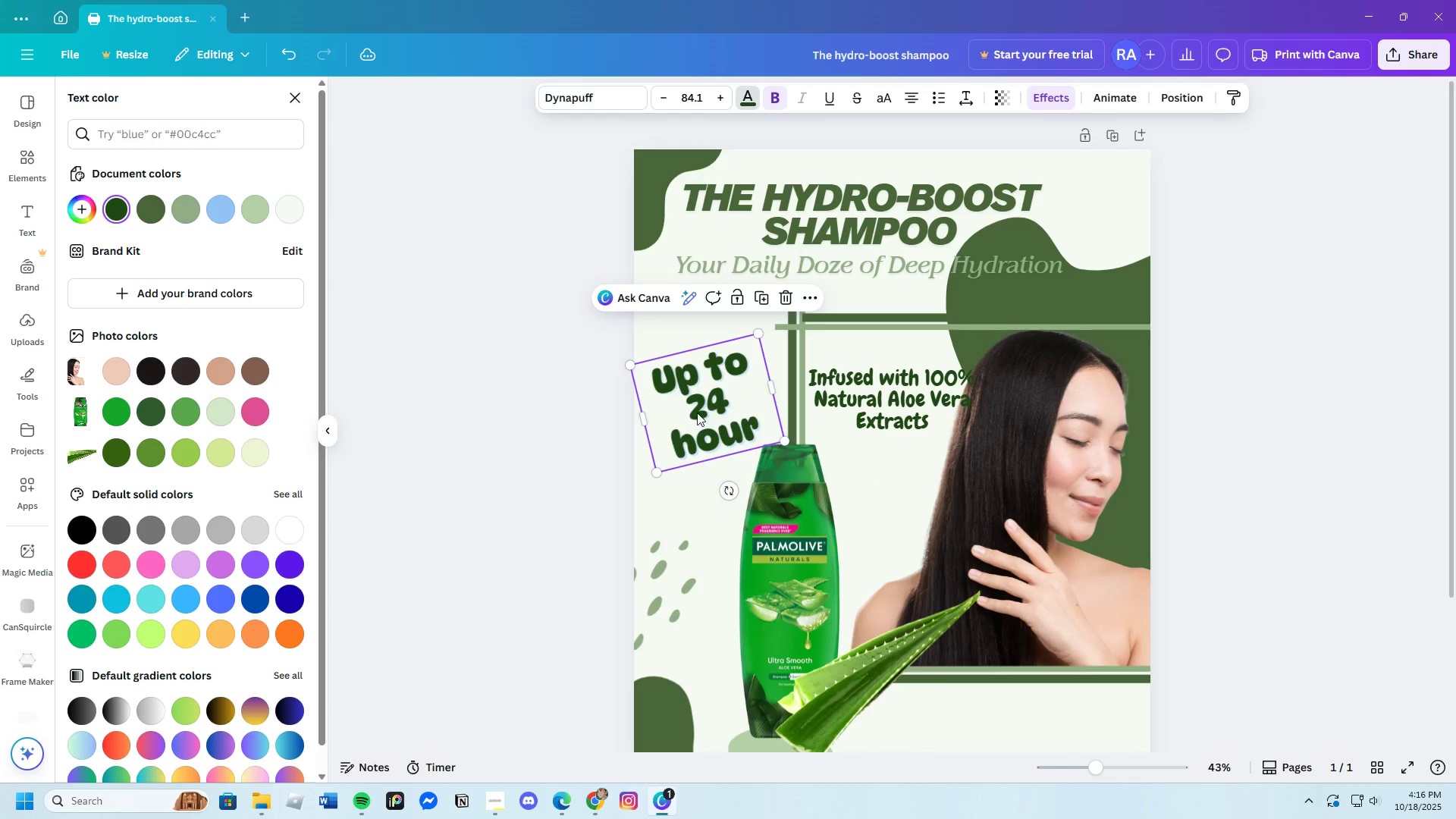 
left_click_drag(start_coordinate=[698, 412], to_coordinate=[723, 440])
 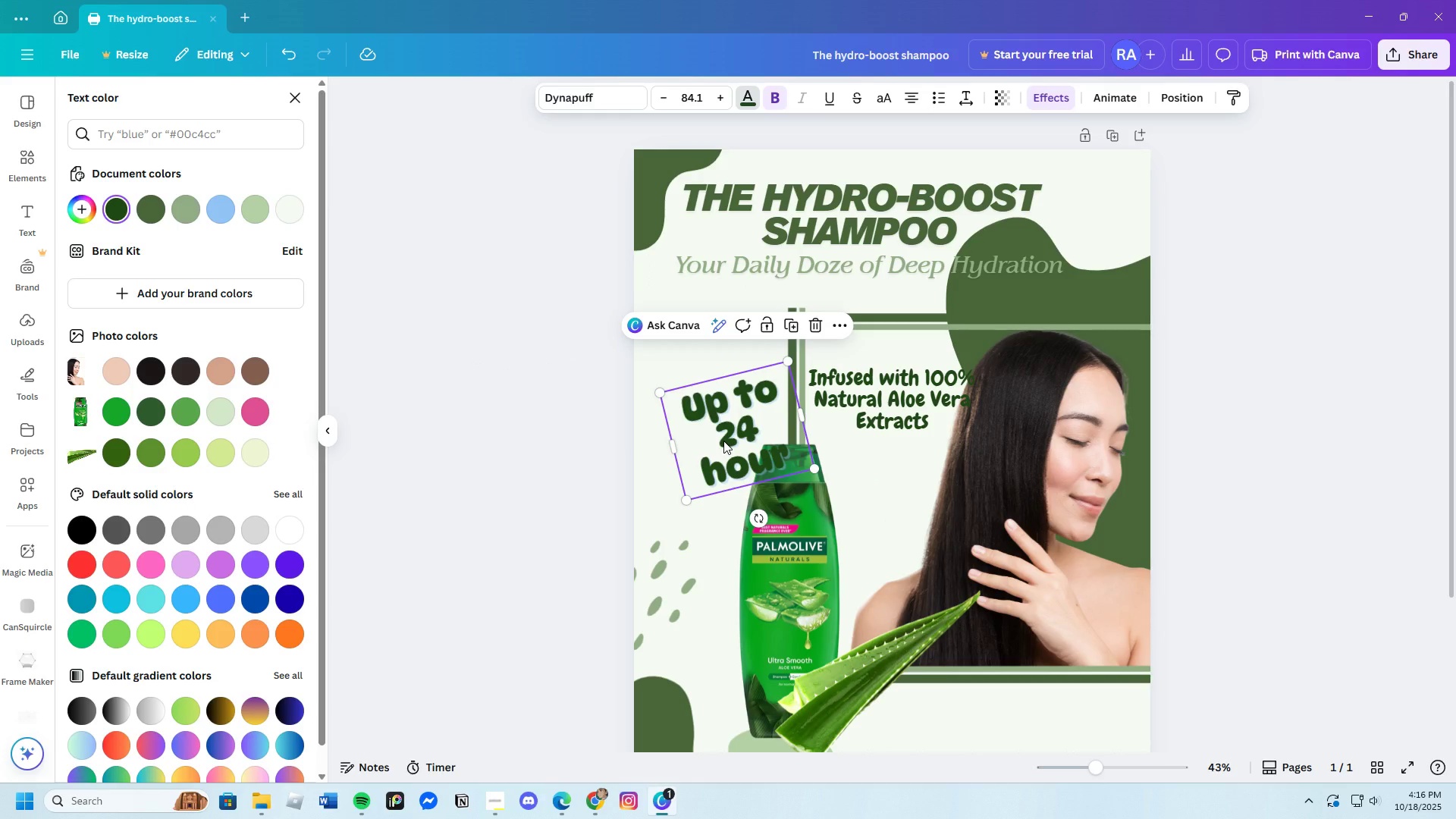 
left_click_drag(start_coordinate=[723, 441], to_coordinate=[723, 432])
 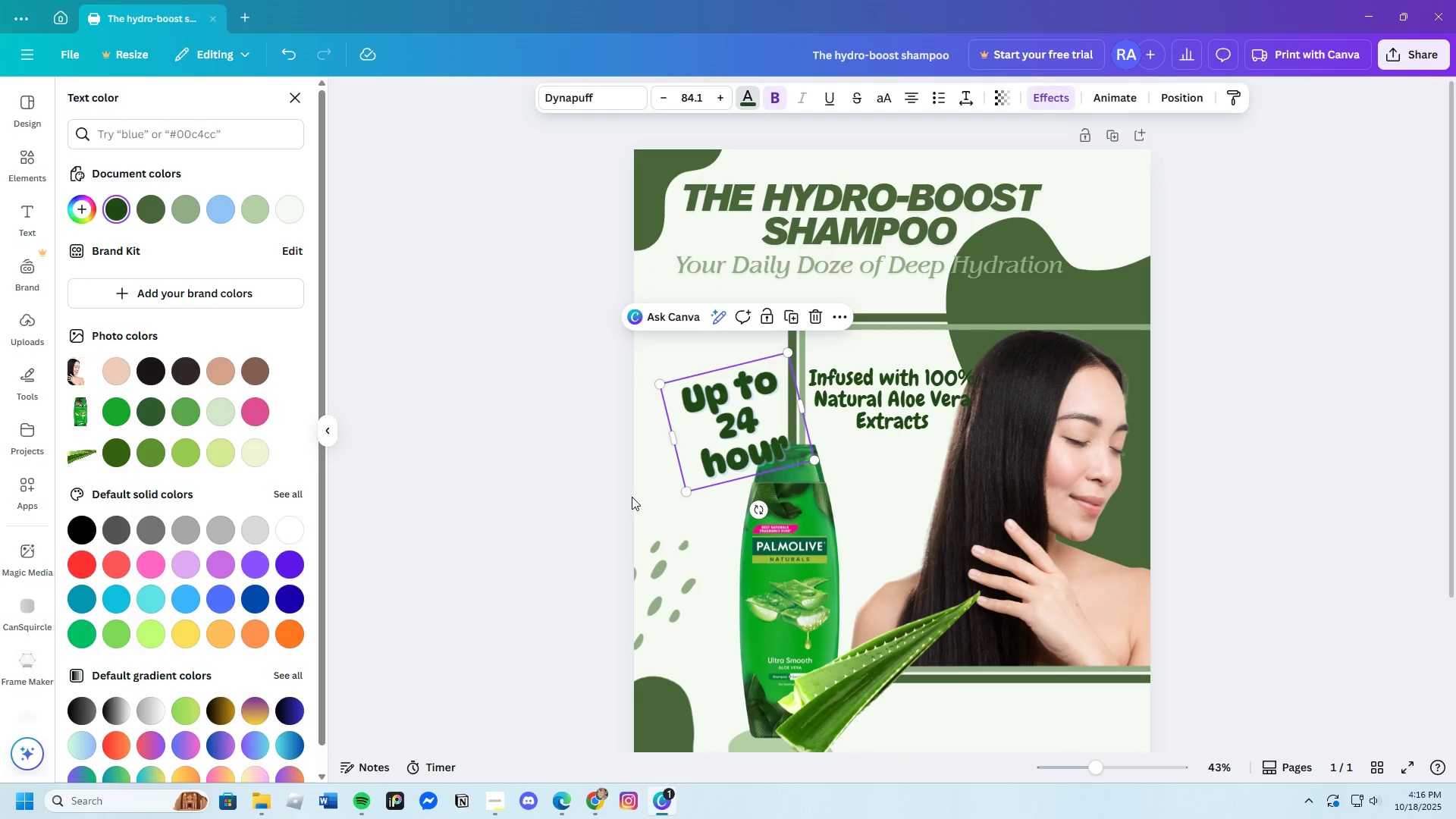 
left_click([632, 497])
 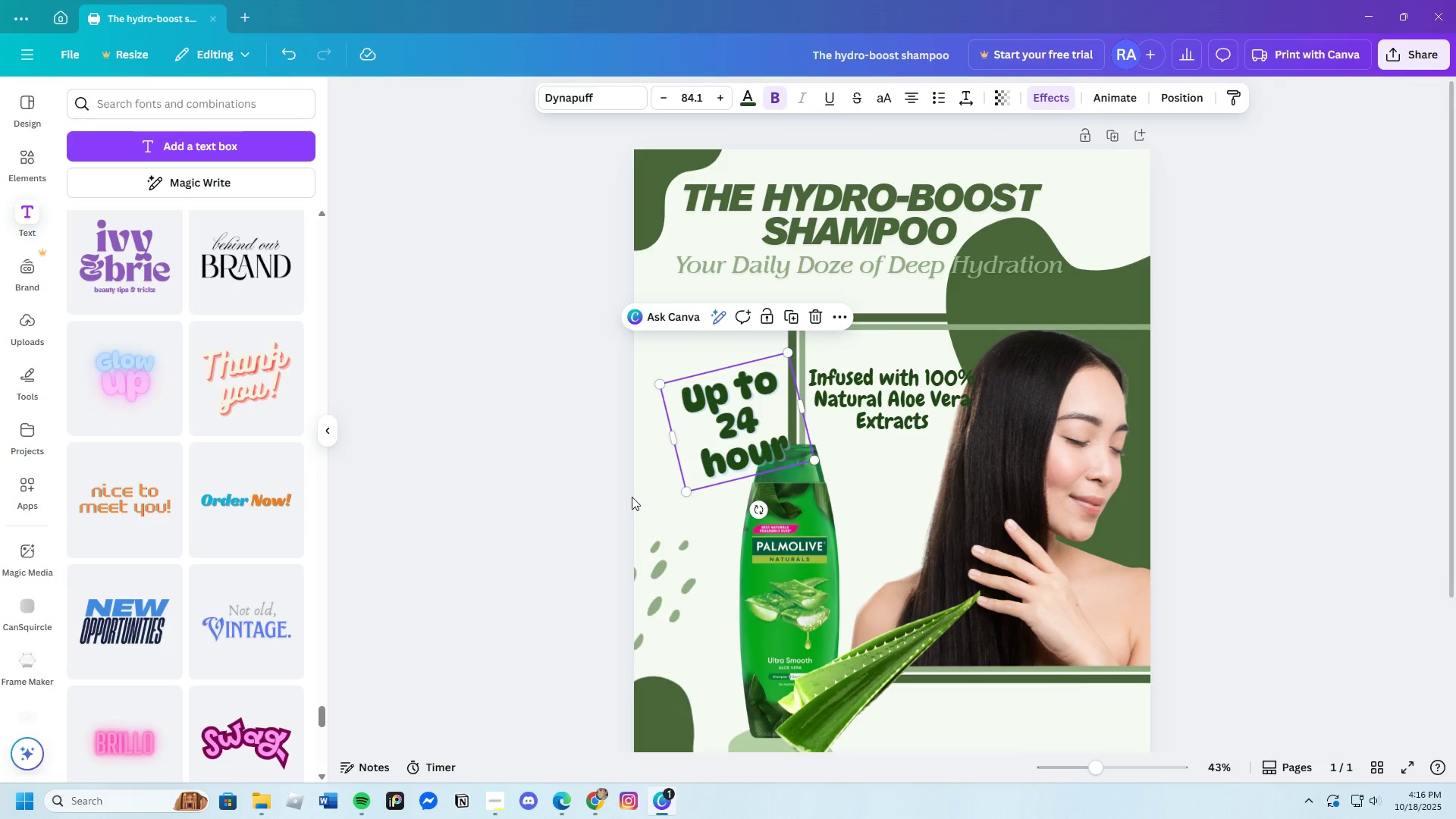 
left_click([632, 497])
 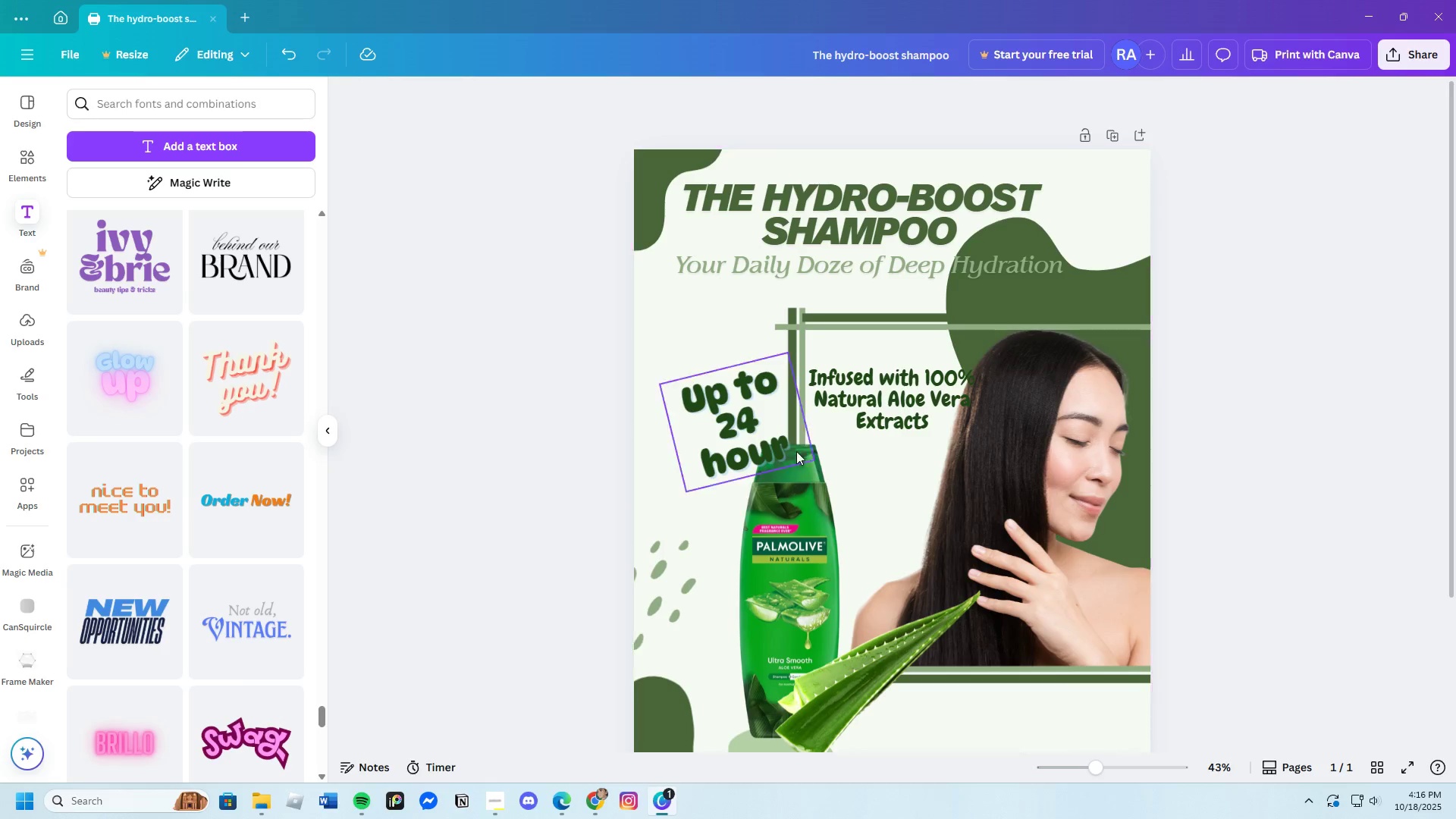 
left_click([877, 396])
 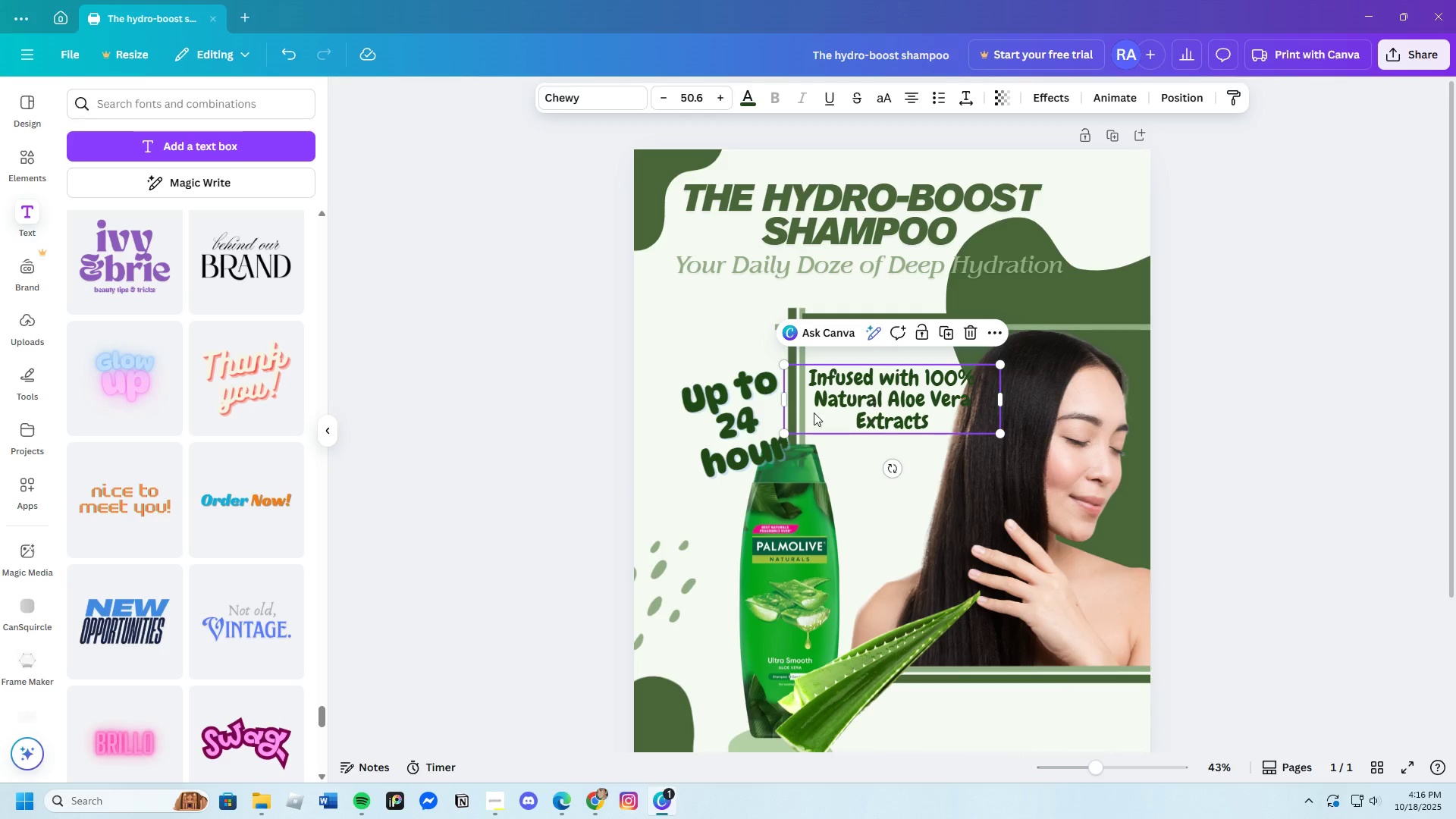 
left_click([598, 432])
 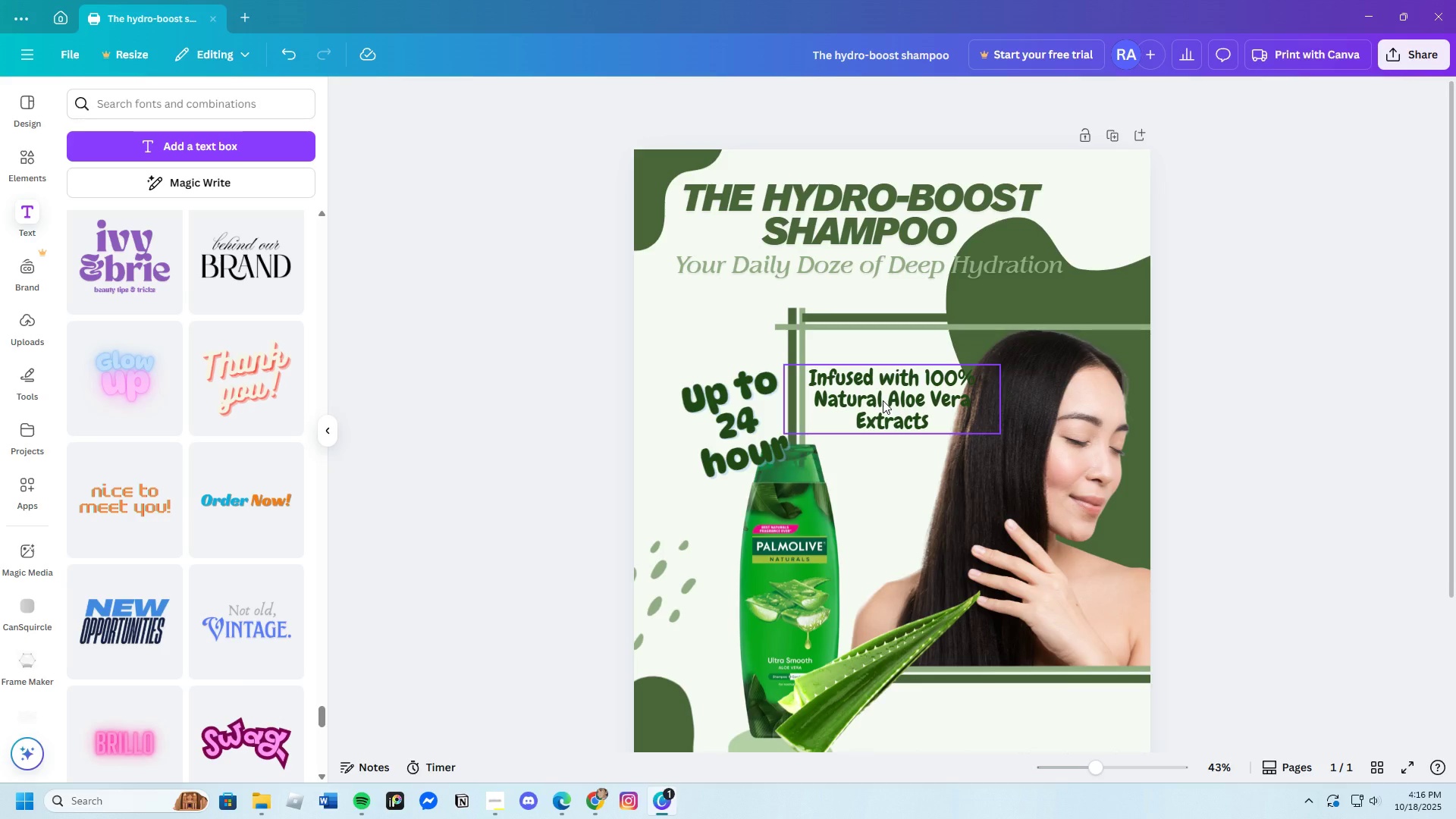 
left_click([808, 378])
 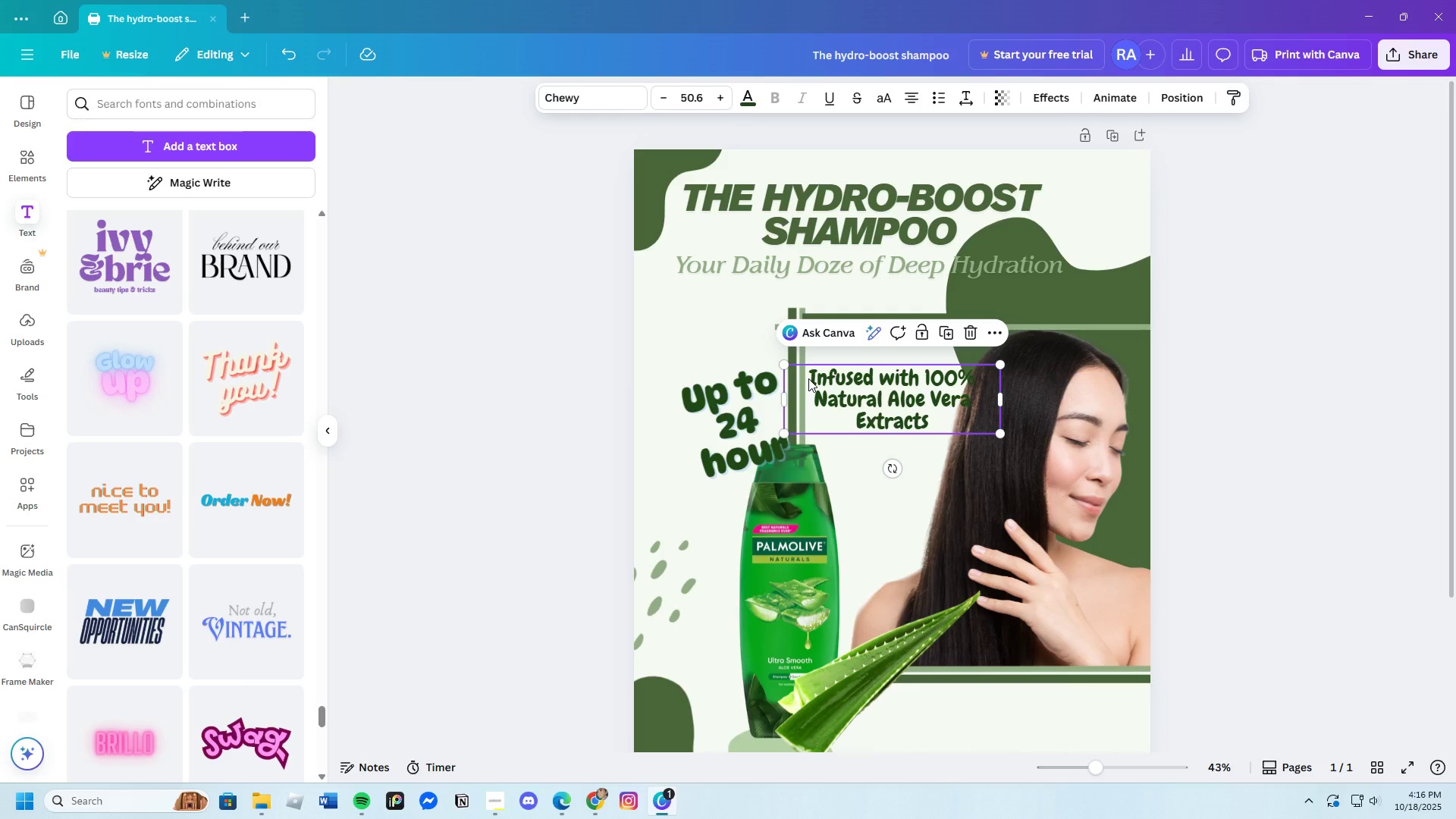 
double_click([808, 378])
 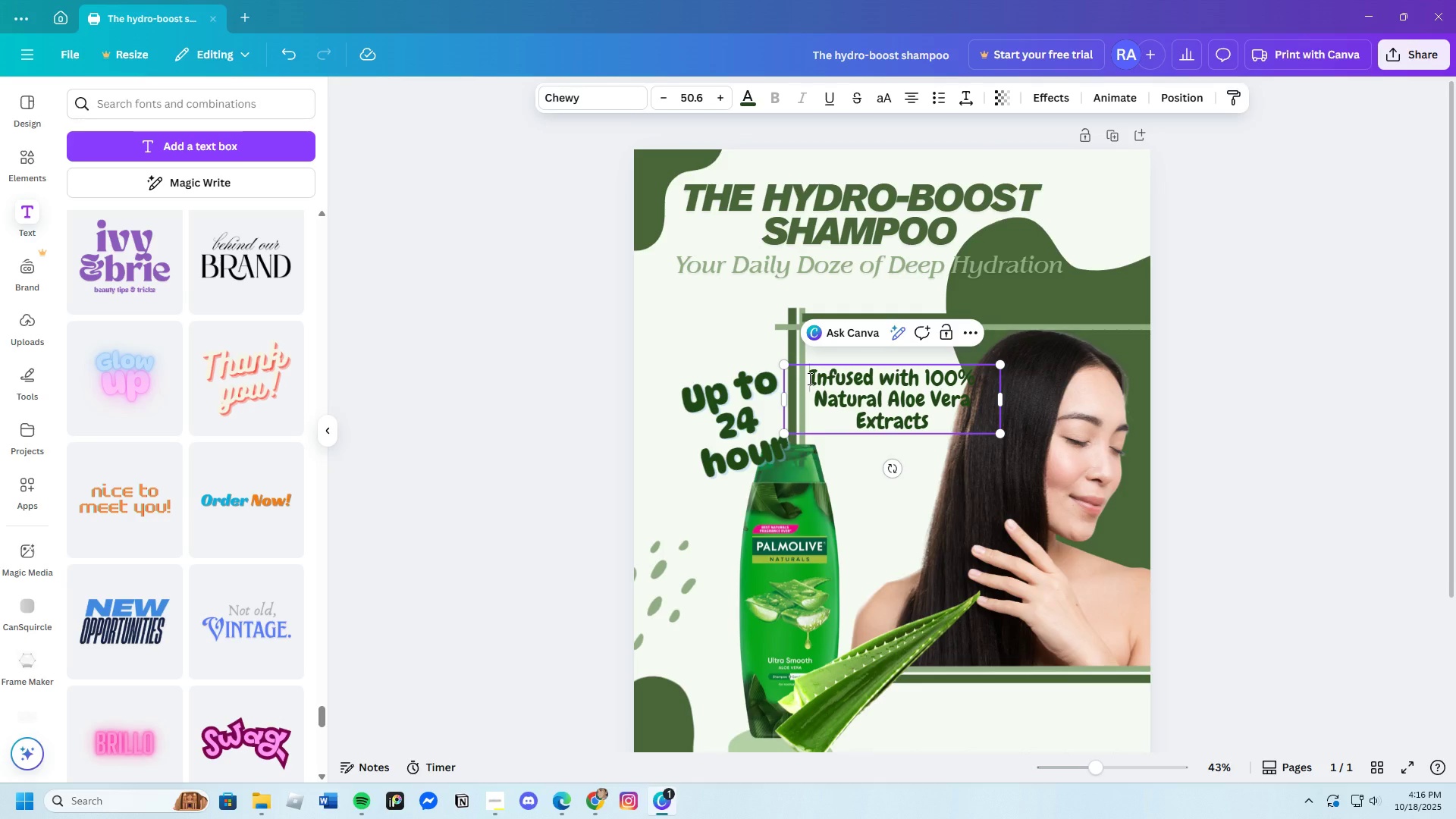 
left_click_drag(start_coordinate=[808, 378], to_coordinate=[950, 435])
 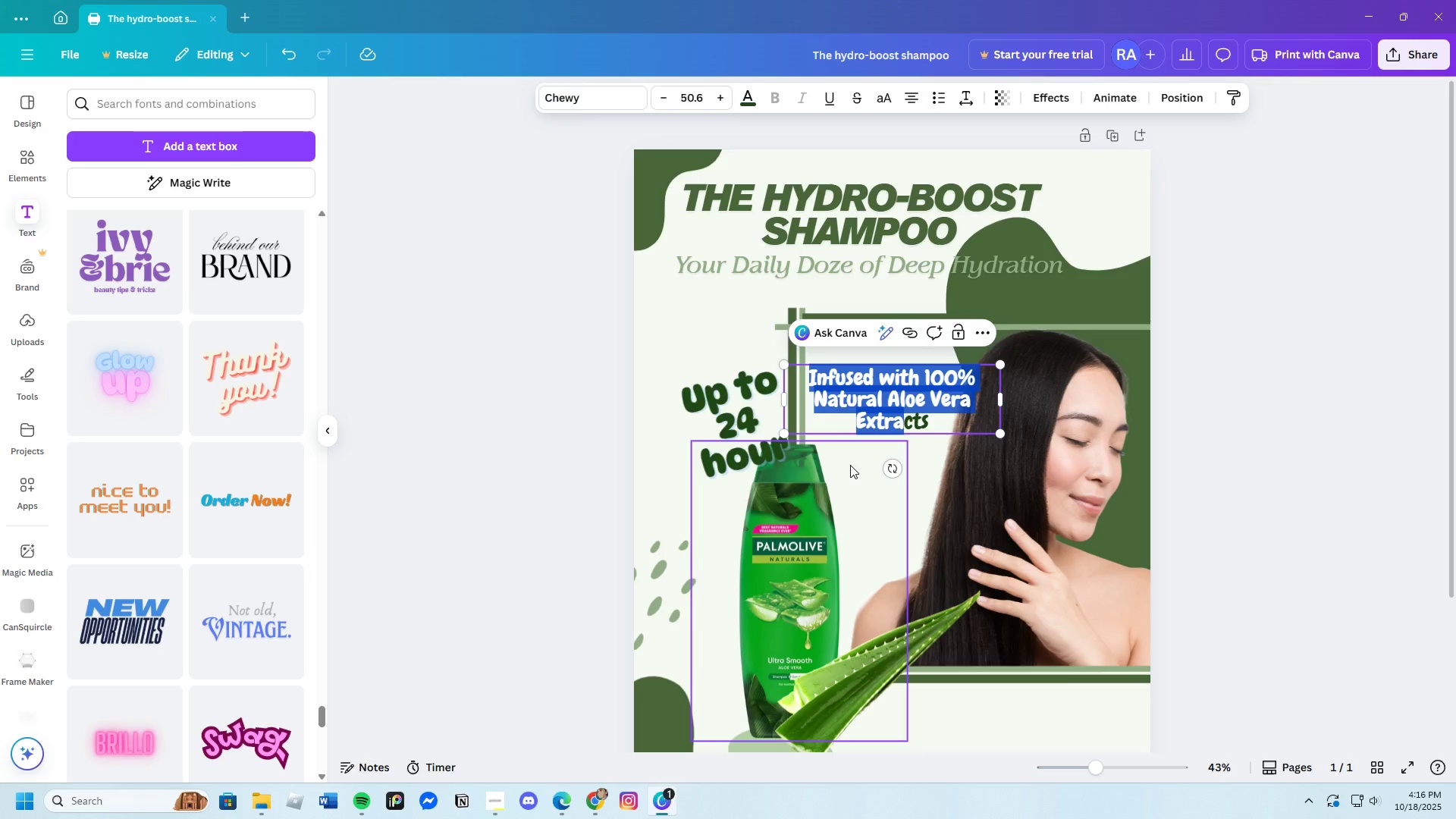 
left_click([850, 465])
 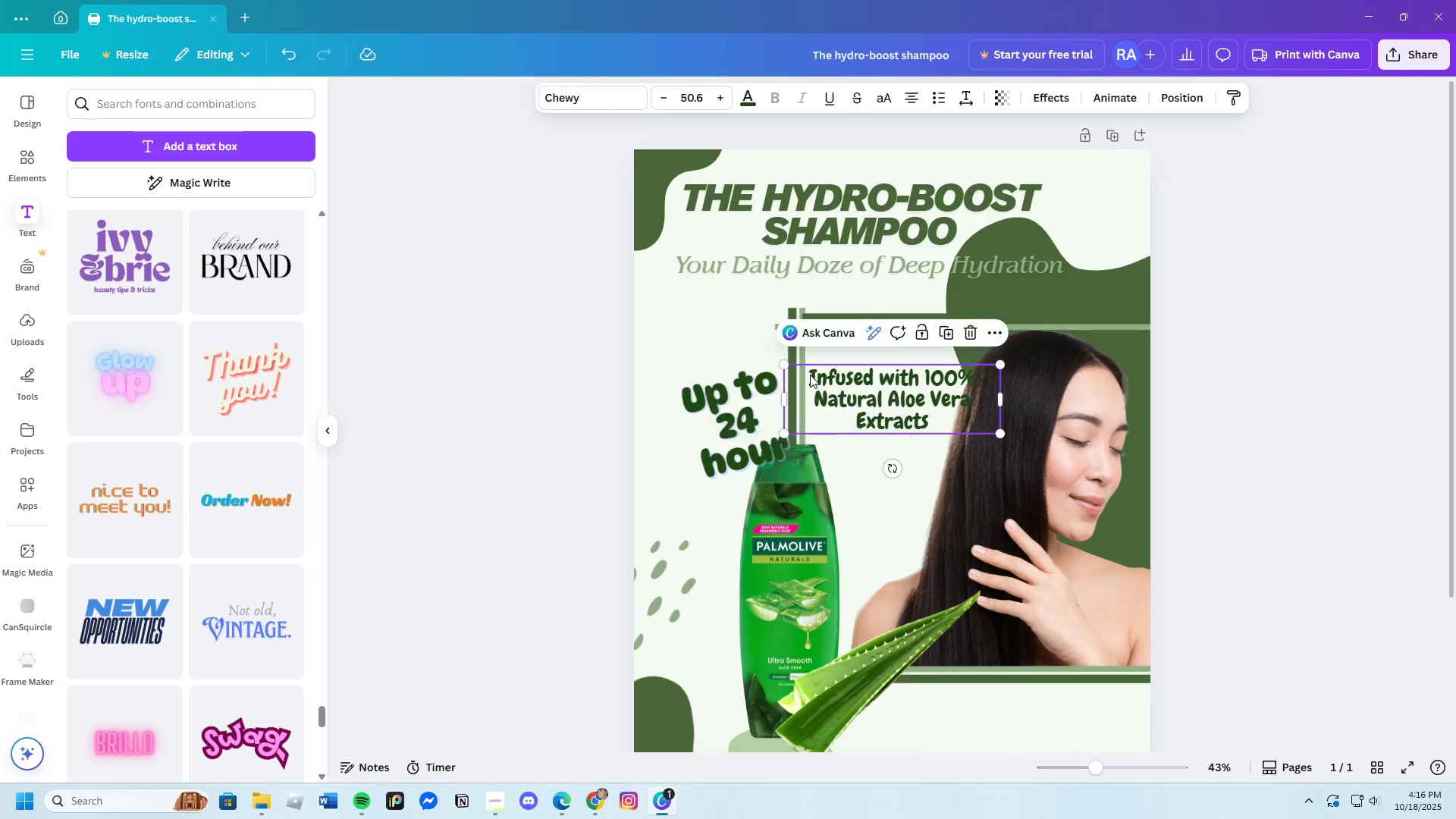 
double_click([810, 375])
 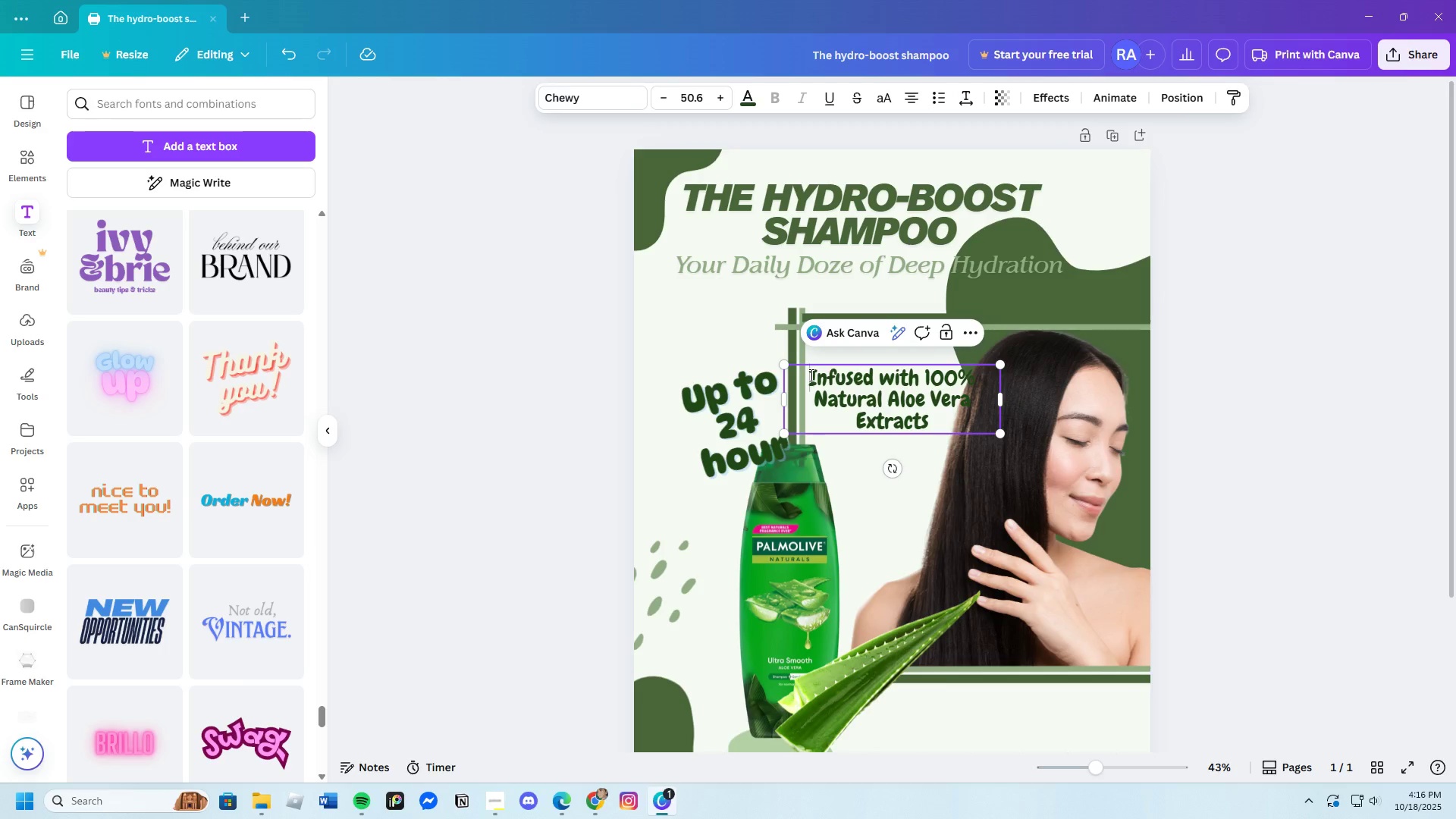 
left_click_drag(start_coordinate=[810, 375], to_coordinate=[935, 425])
 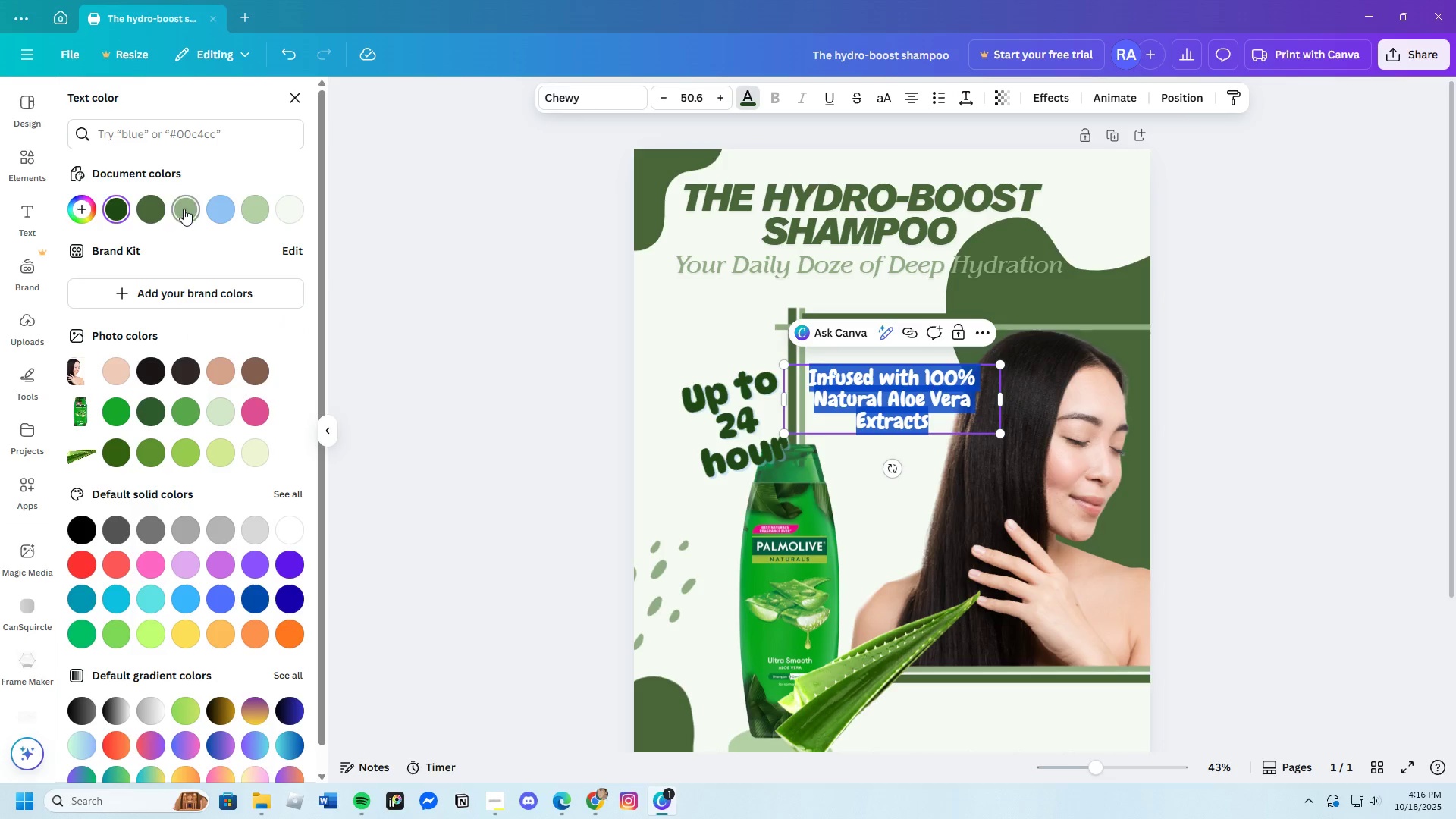 
left_click([156, 212])
 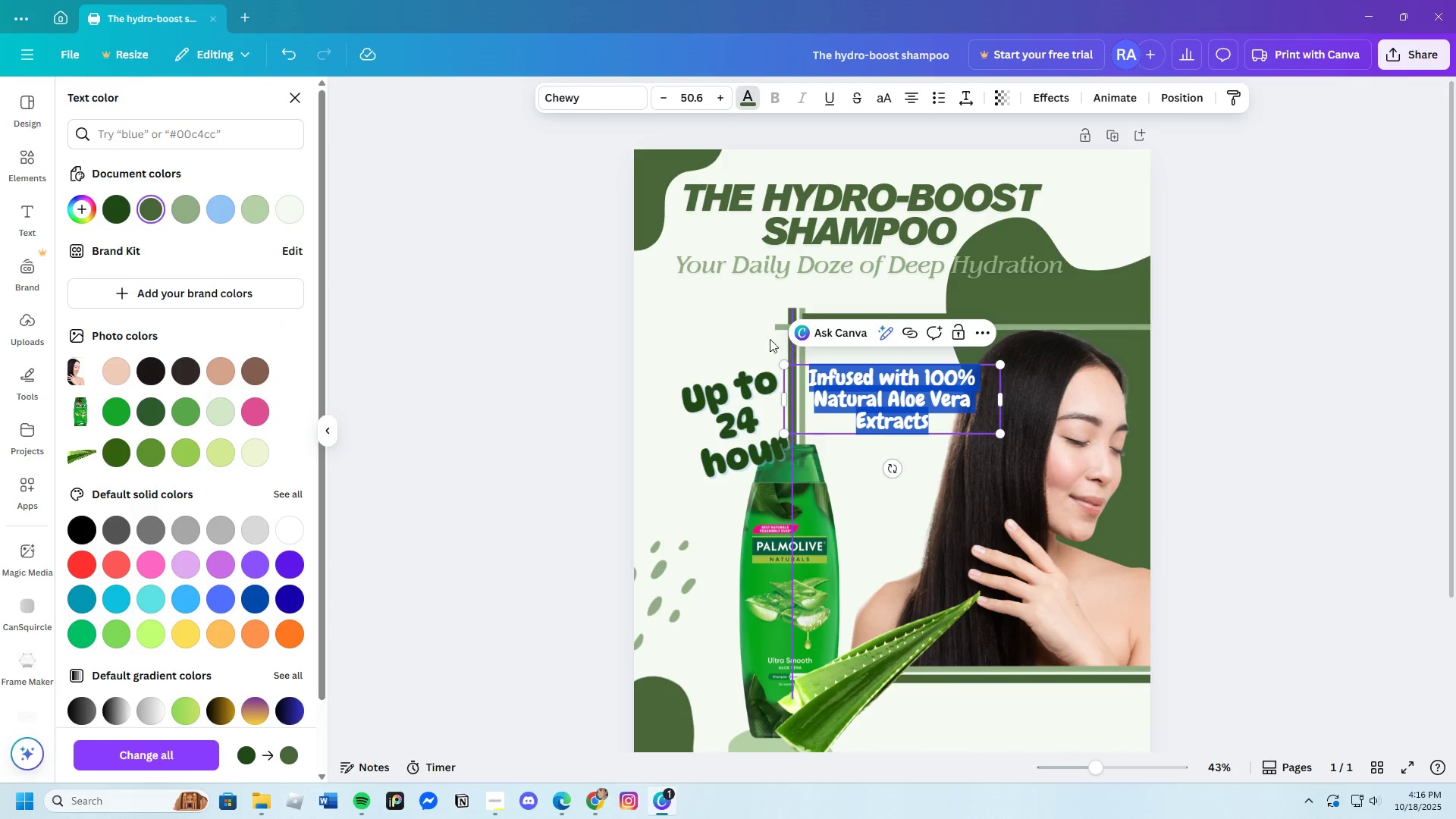 
left_click([701, 331])
 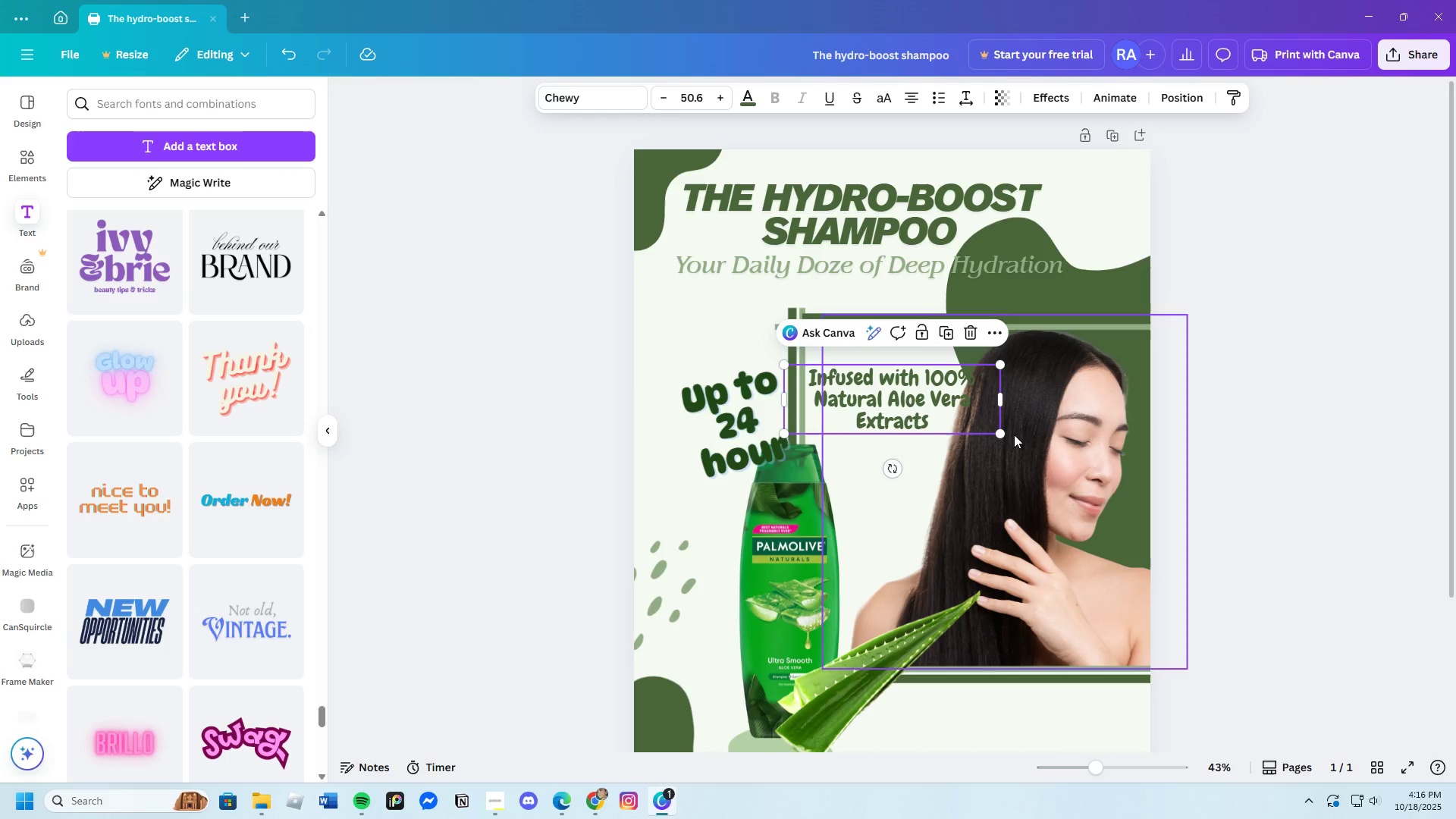 
left_click_drag(start_coordinate=[1000, 433], to_coordinate=[984, 432])
 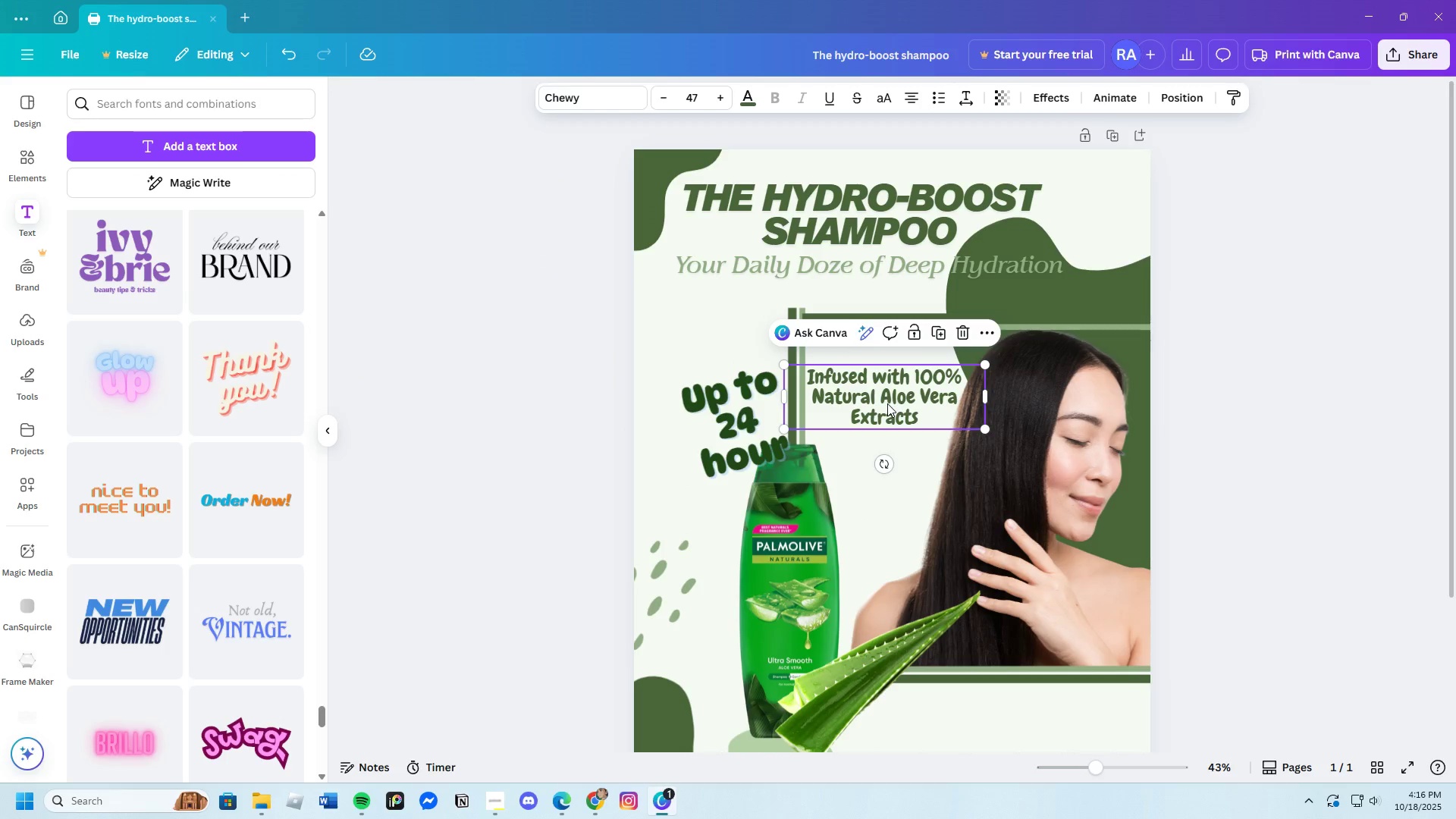 
left_click_drag(start_coordinate=[887, 403], to_coordinate=[889, 422])
 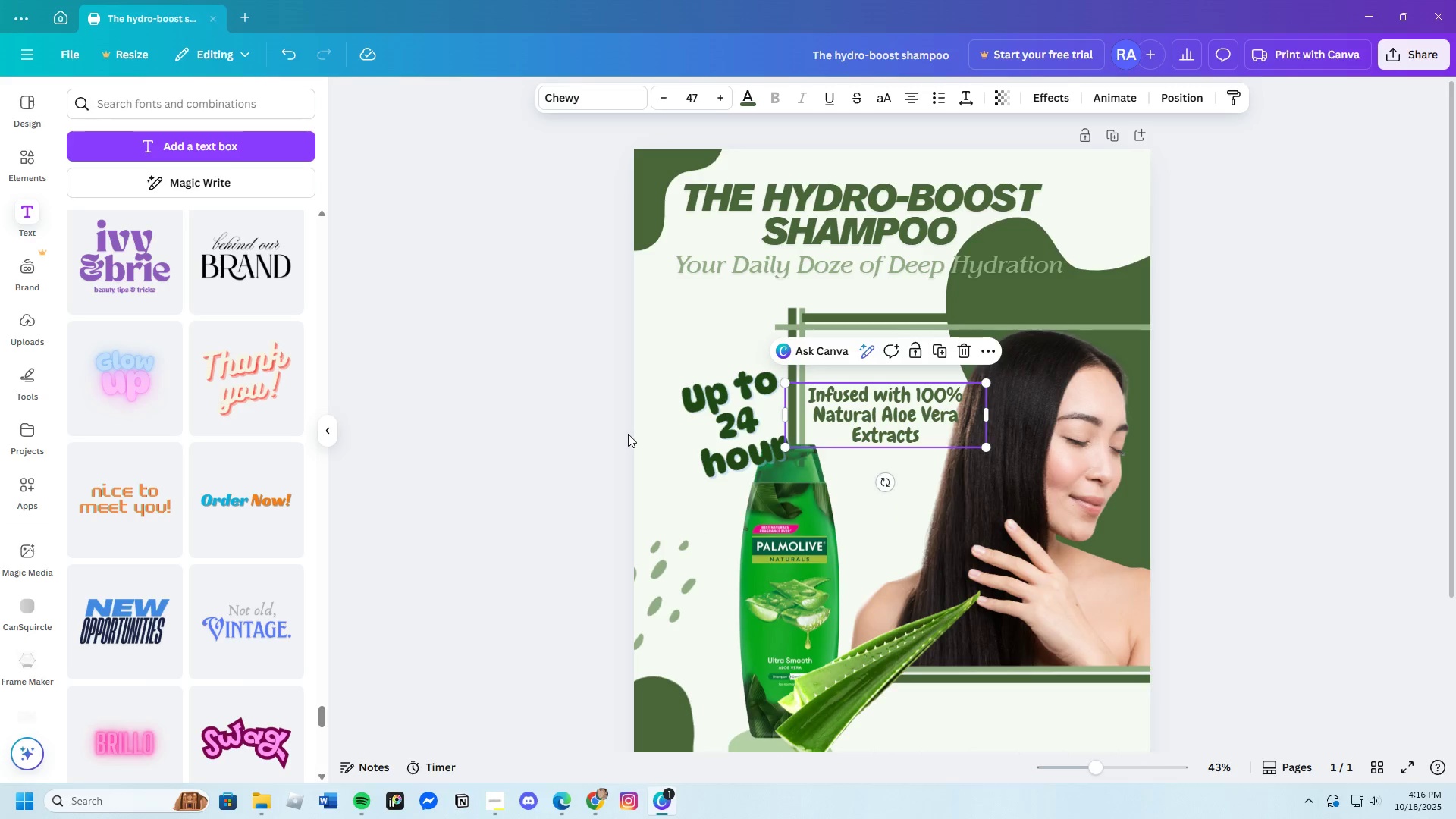 
left_click([628, 434])
 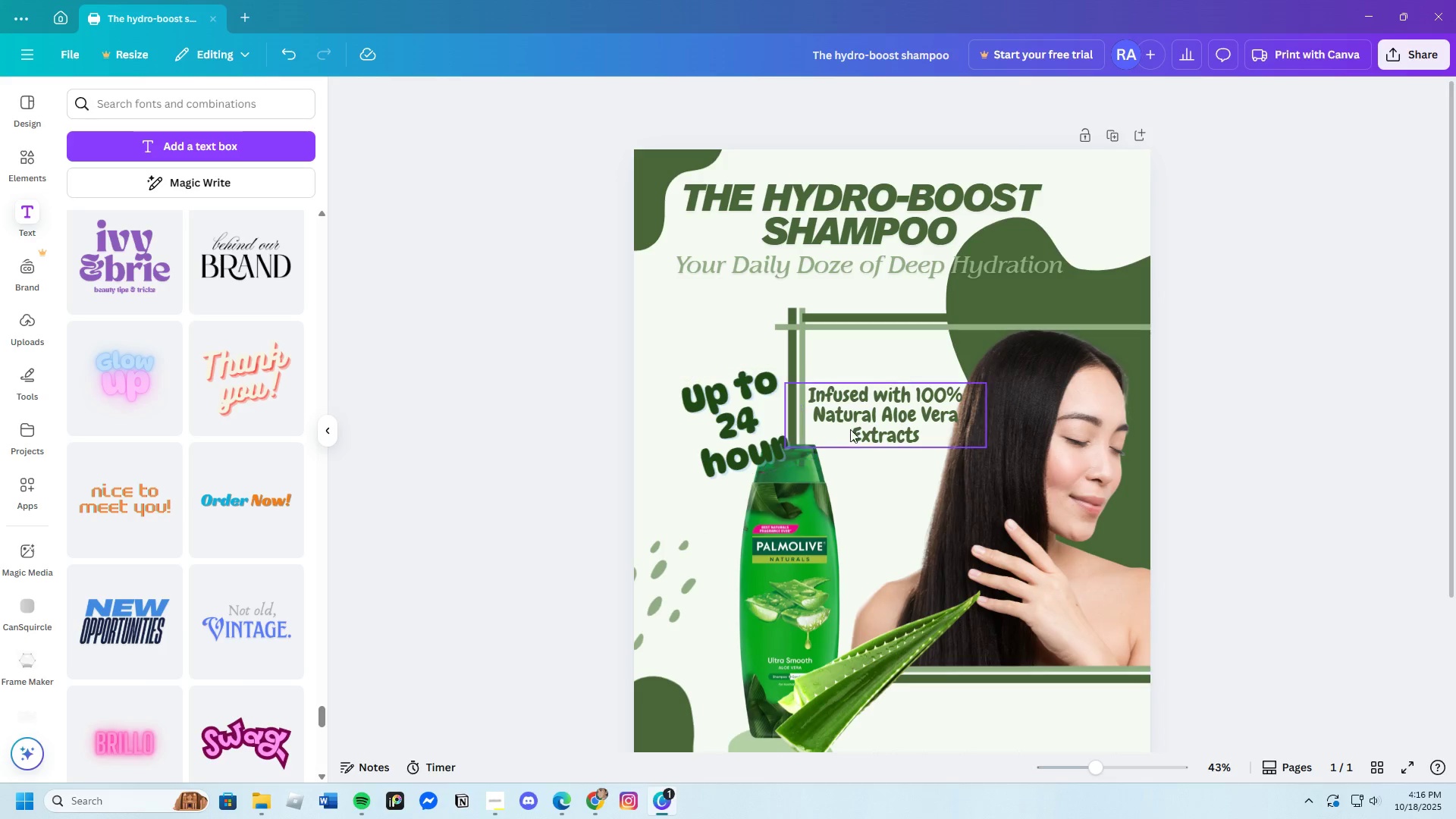 
left_click_drag(start_coordinate=[864, 419], to_coordinate=[864, 400])
 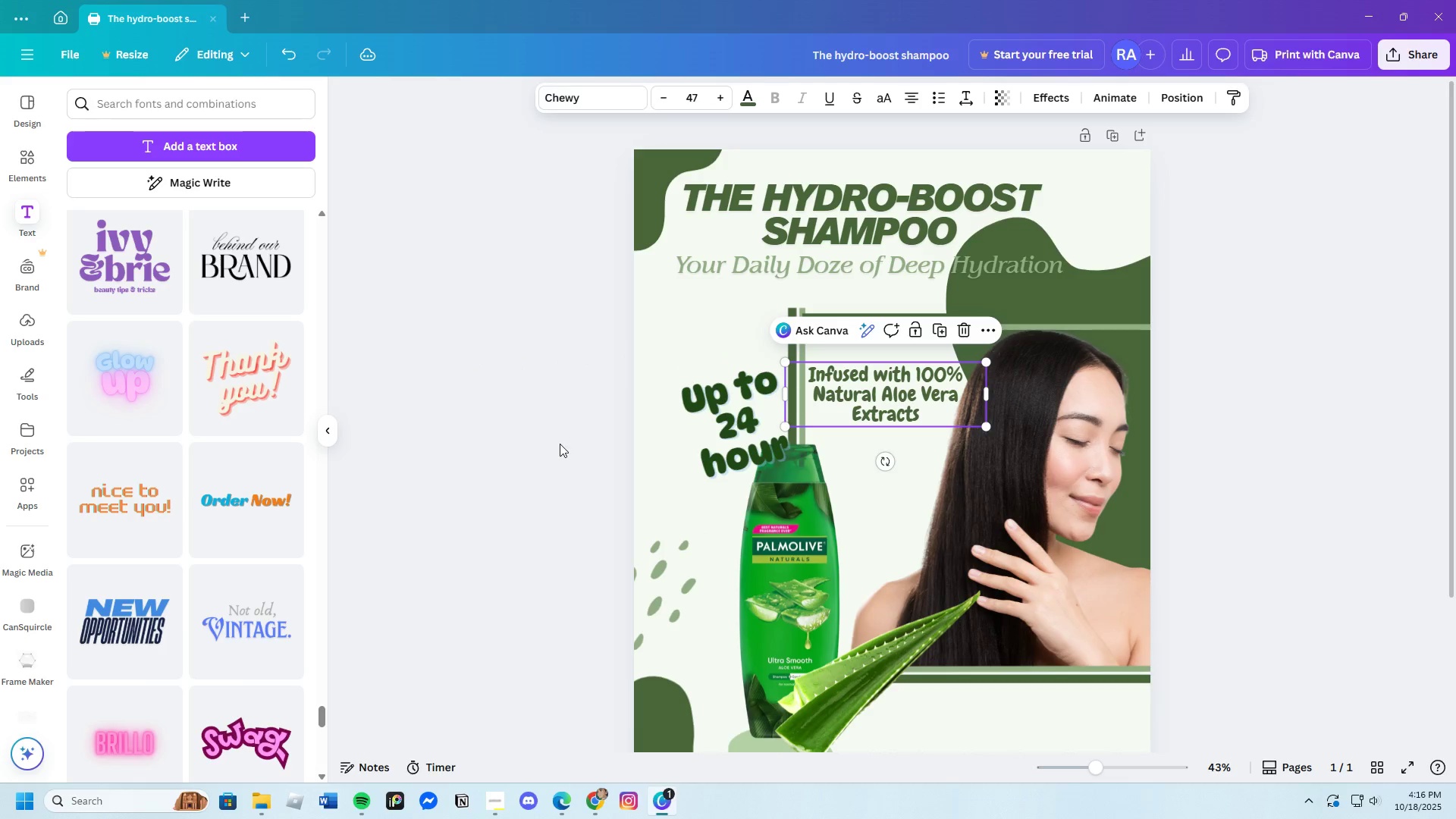 
left_click([563, 444])
 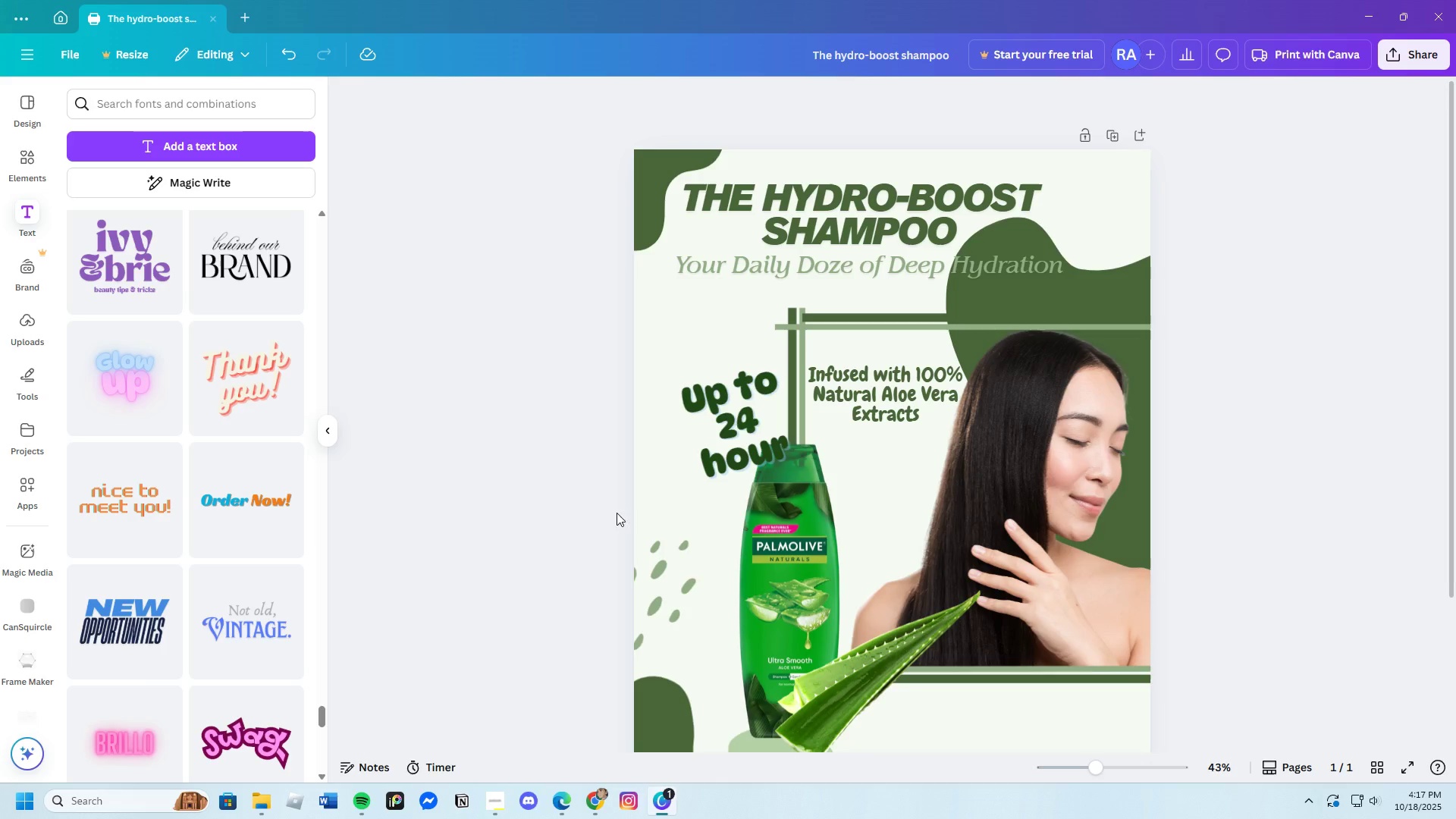 
scroll: coordinate [726, 533], scroll_direction: down, amount: 1.0
 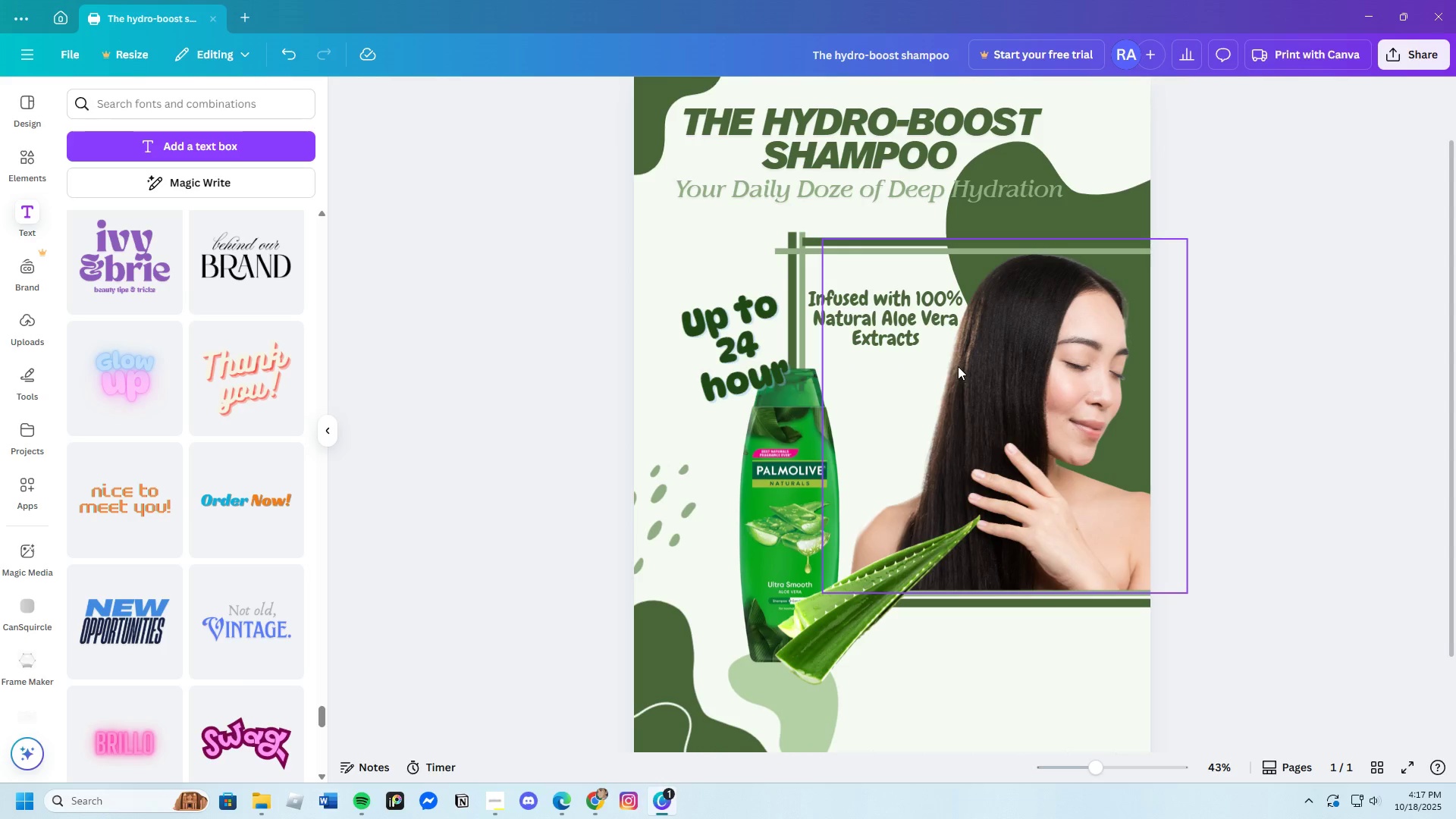 
left_click([920, 332])
 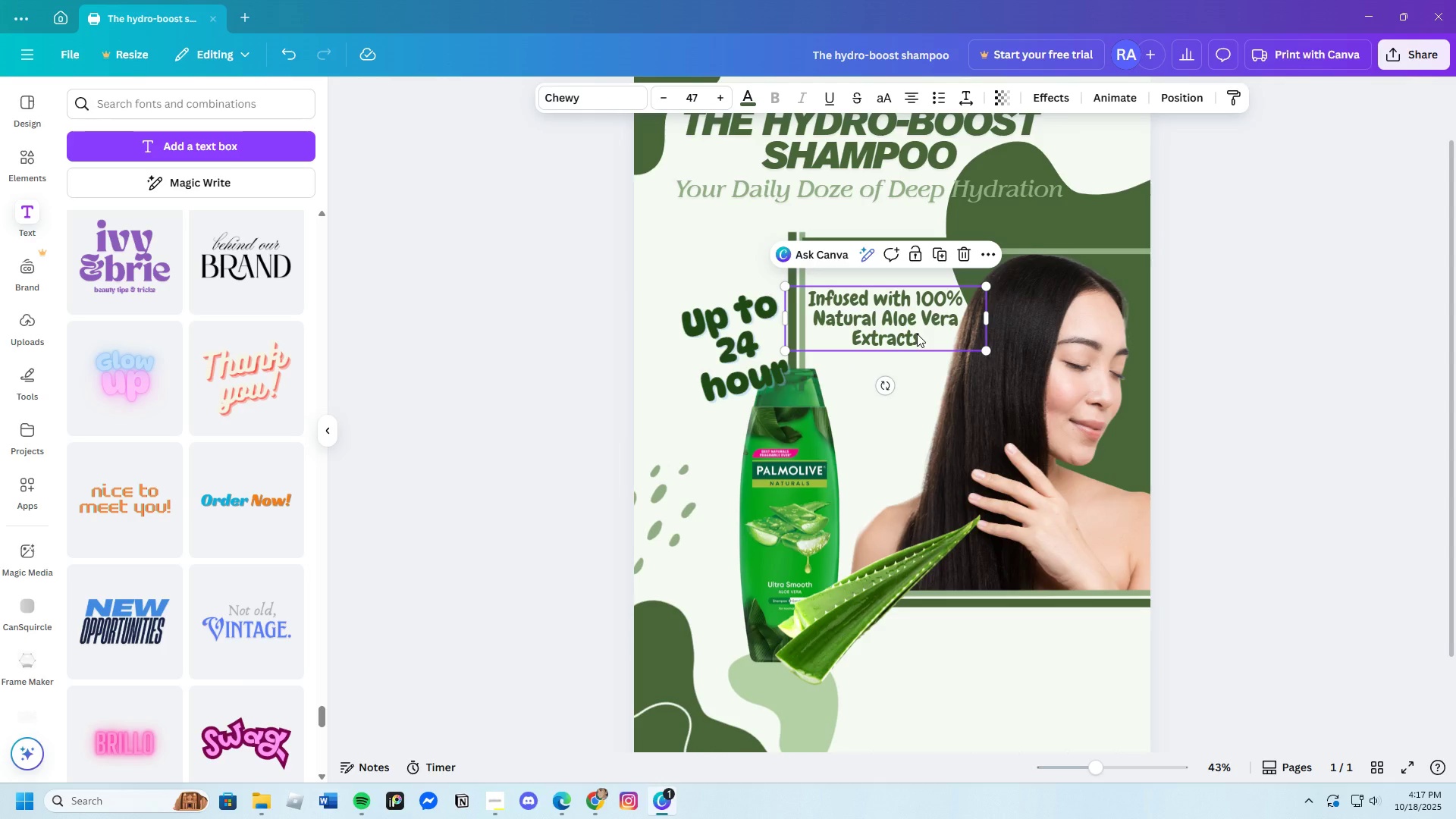 
left_click([653, 526])
 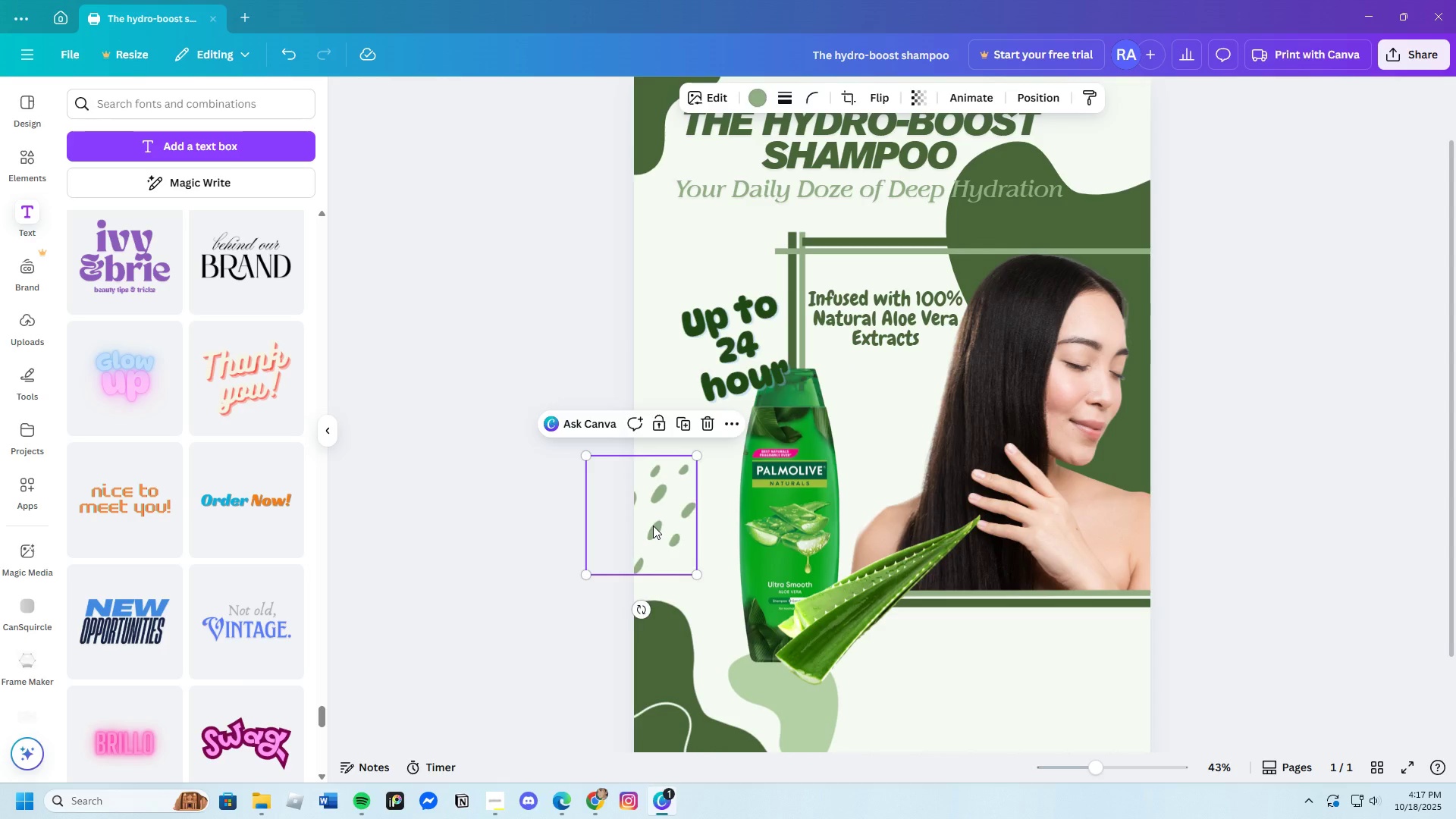 
key(Backspace)
 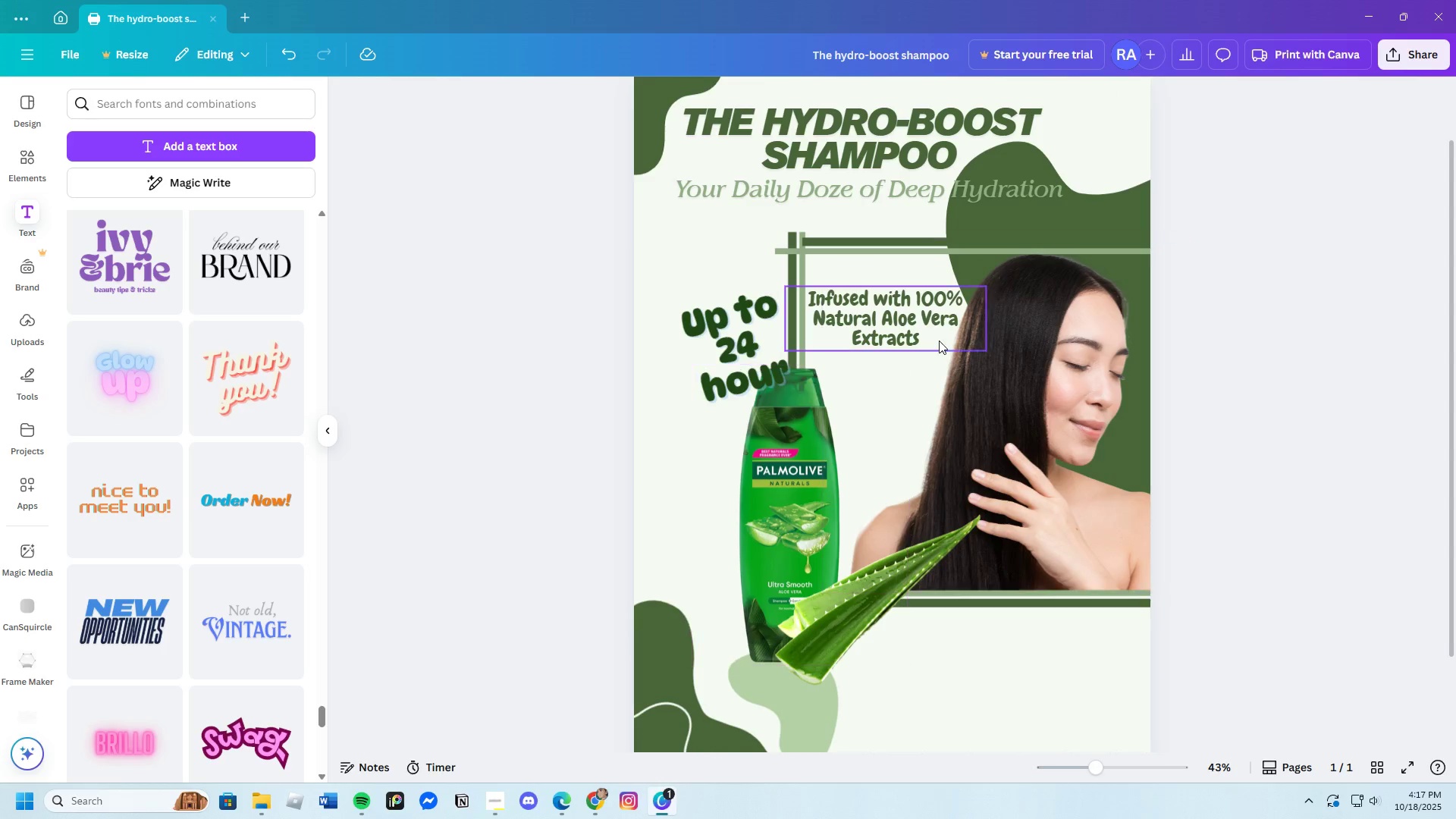 
left_click([938, 318])
 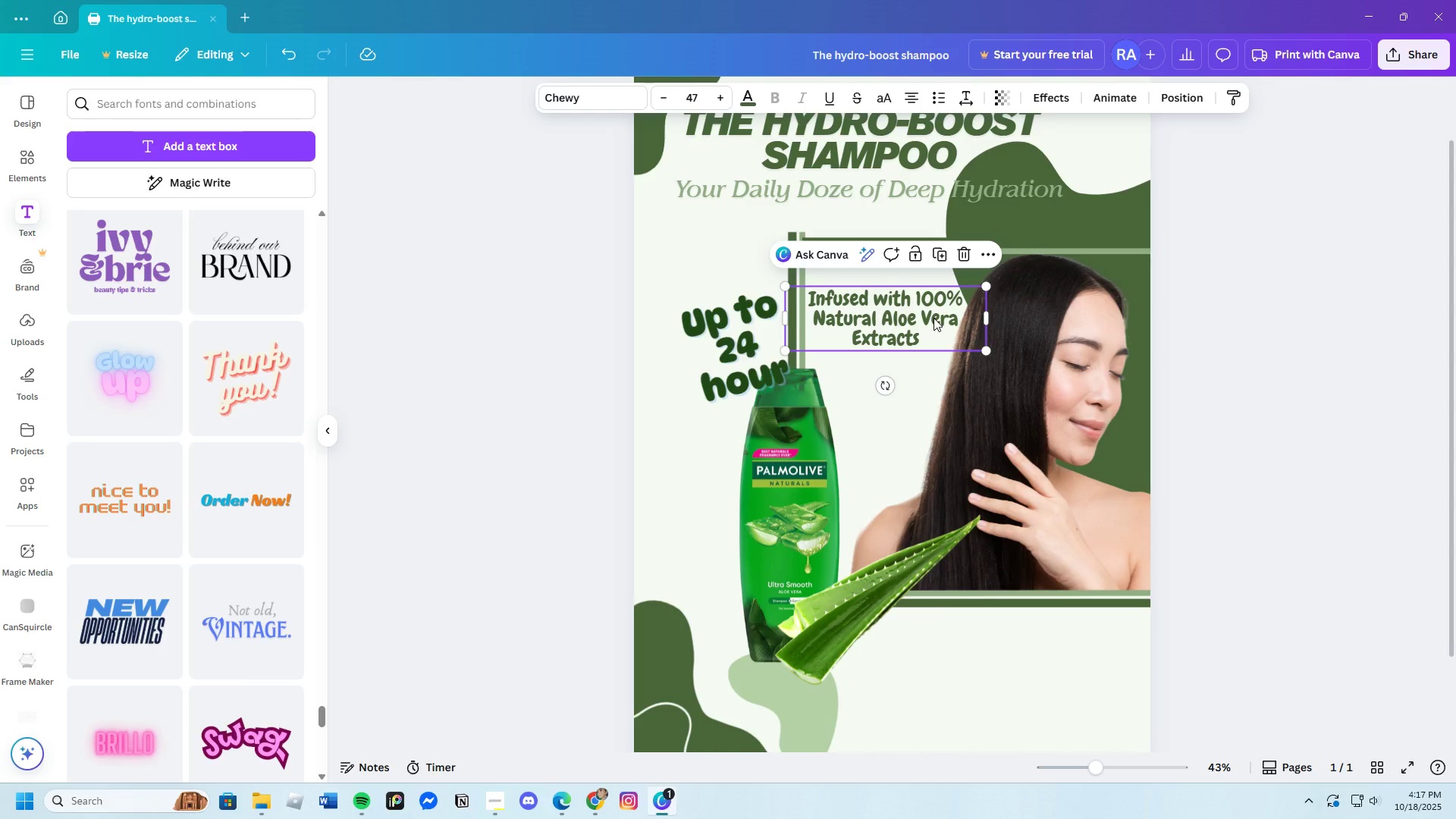 
key(Control+C)
 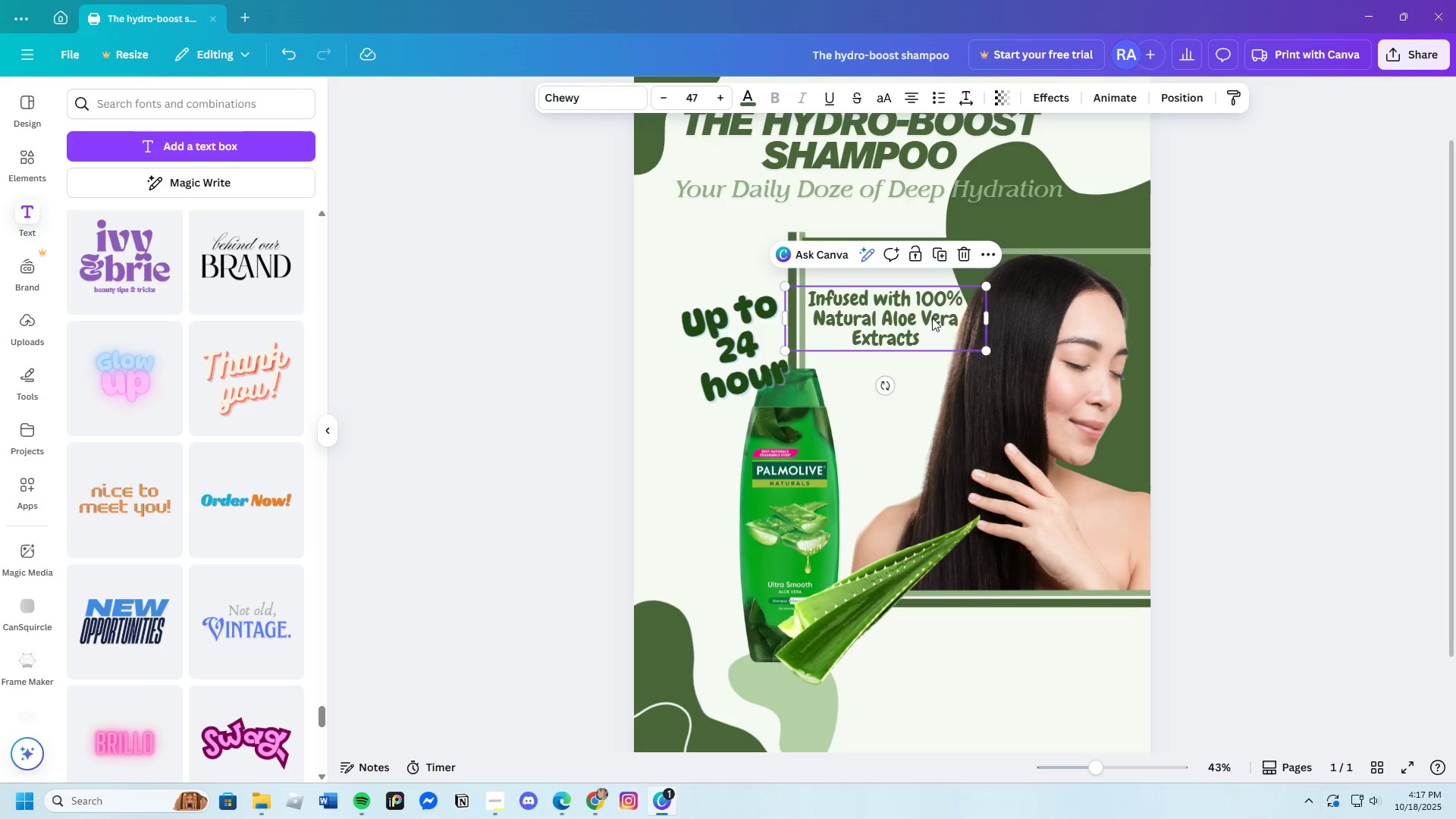 
key(Control+V)
 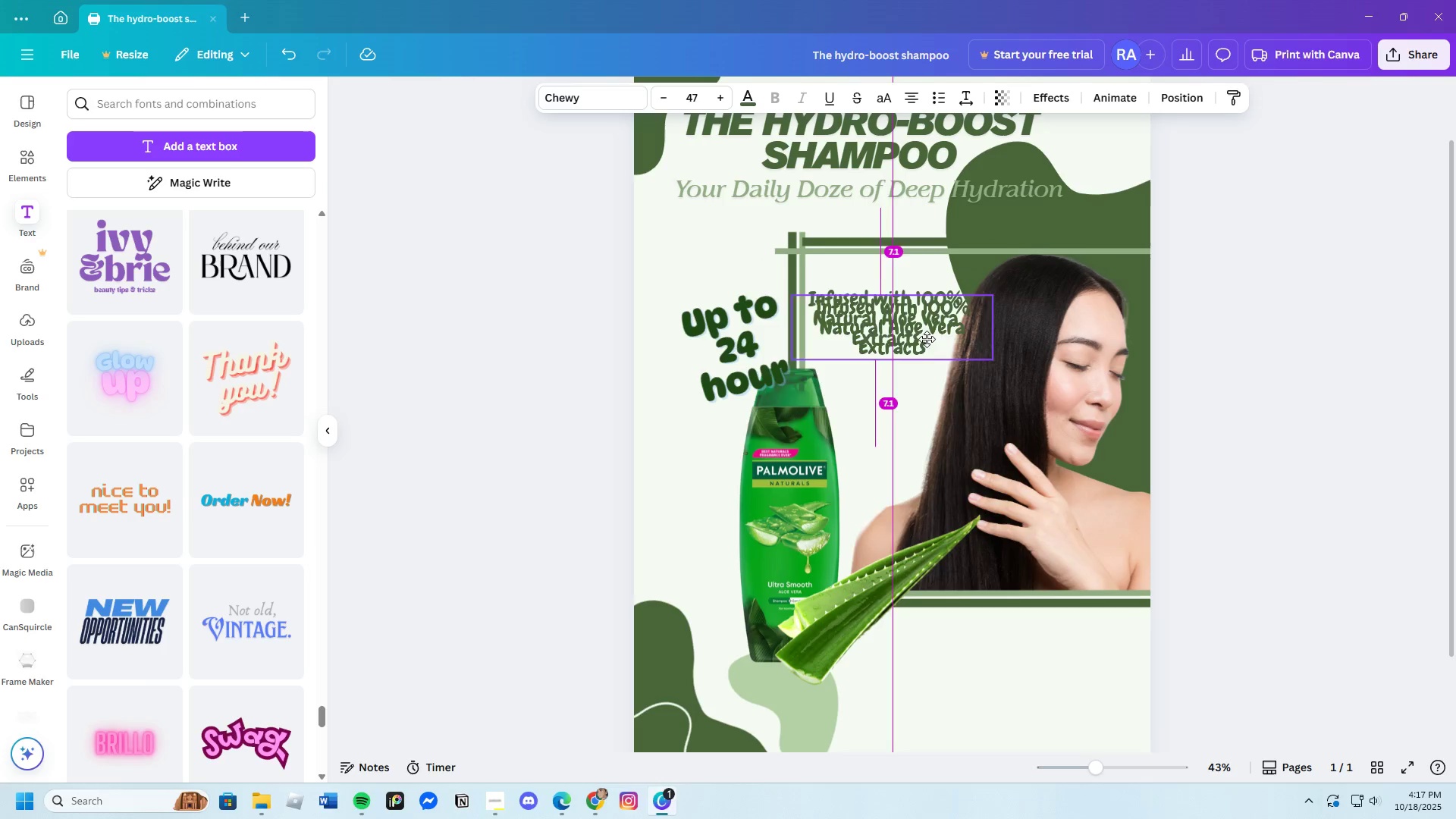 
left_click_drag(start_coordinate=[932, 318], to_coordinate=[884, 419])
 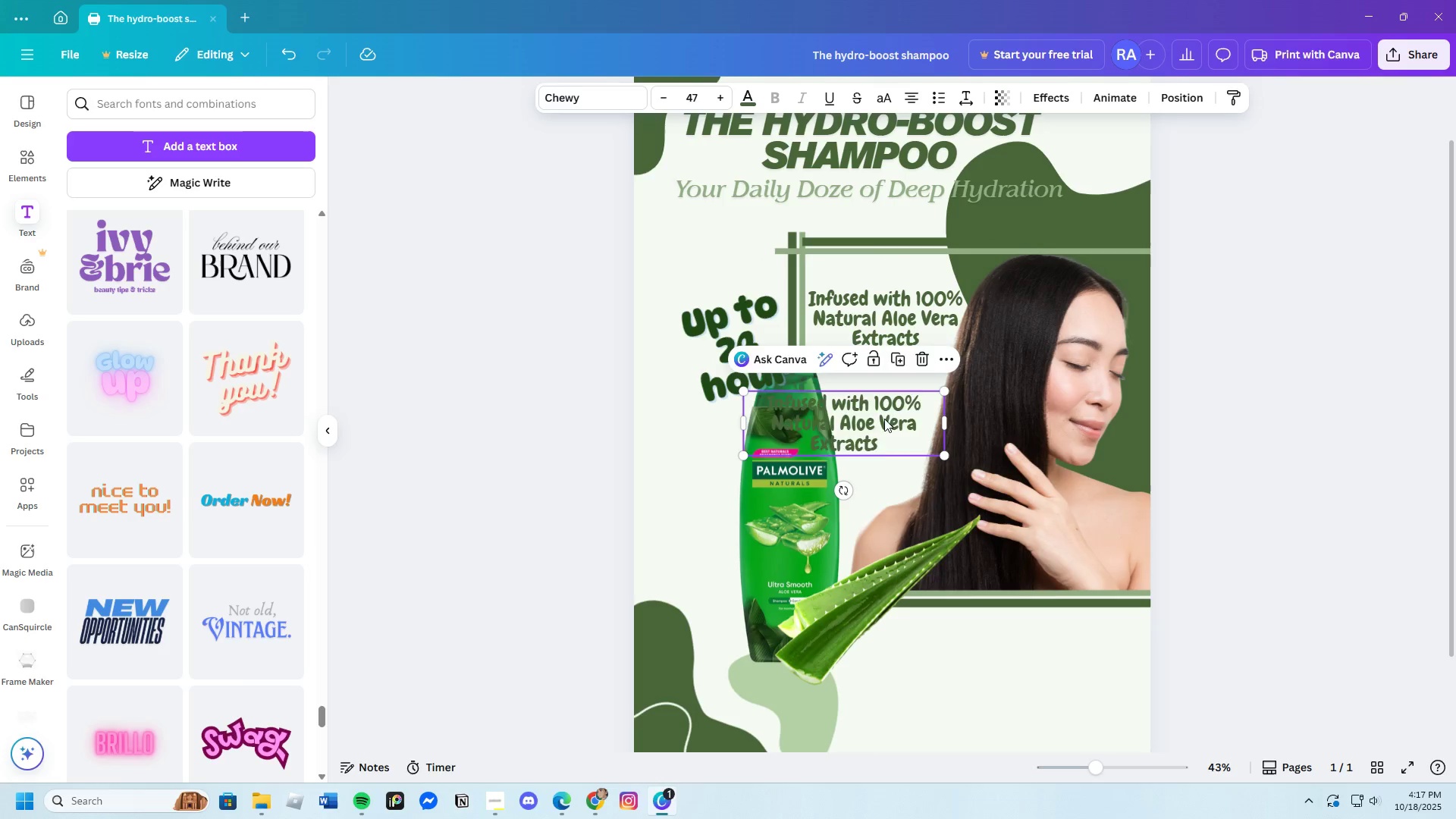 
left_click([884, 419])
 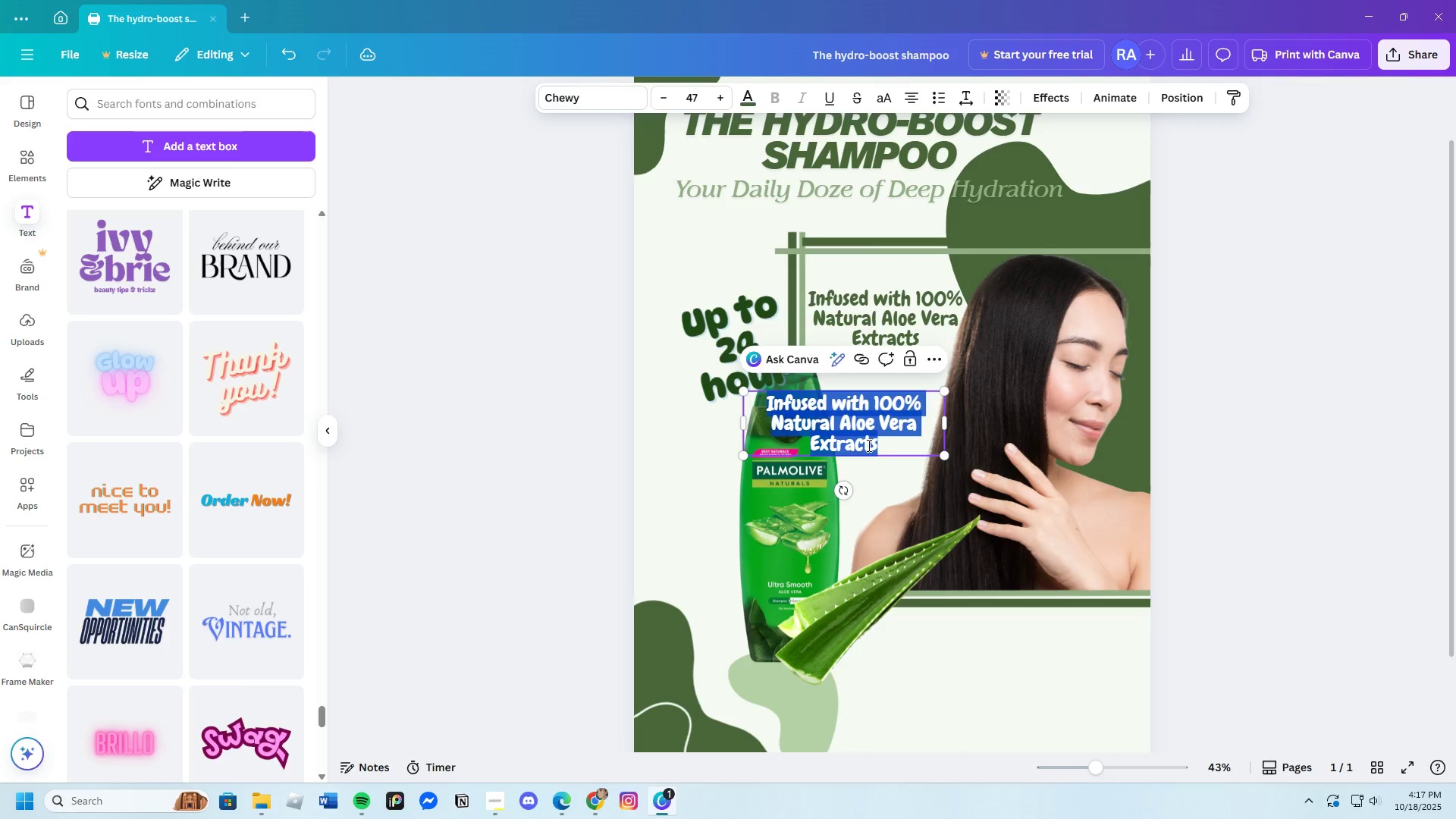 
key(Backspace)
type(Lush ad)
key(Backspace)
key(Backspace)
key(Backspace)
type(& Smooth hair)
 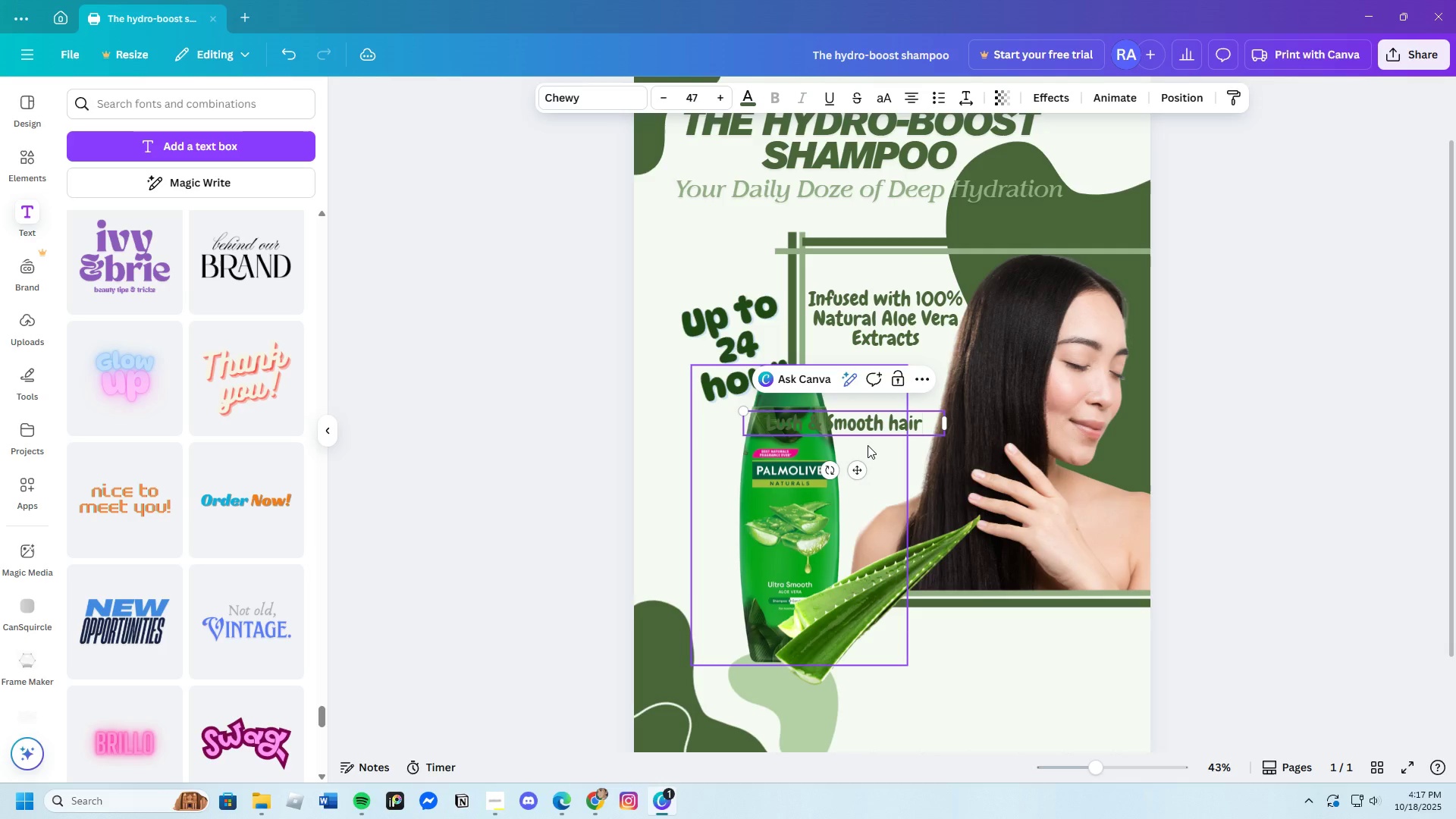 
 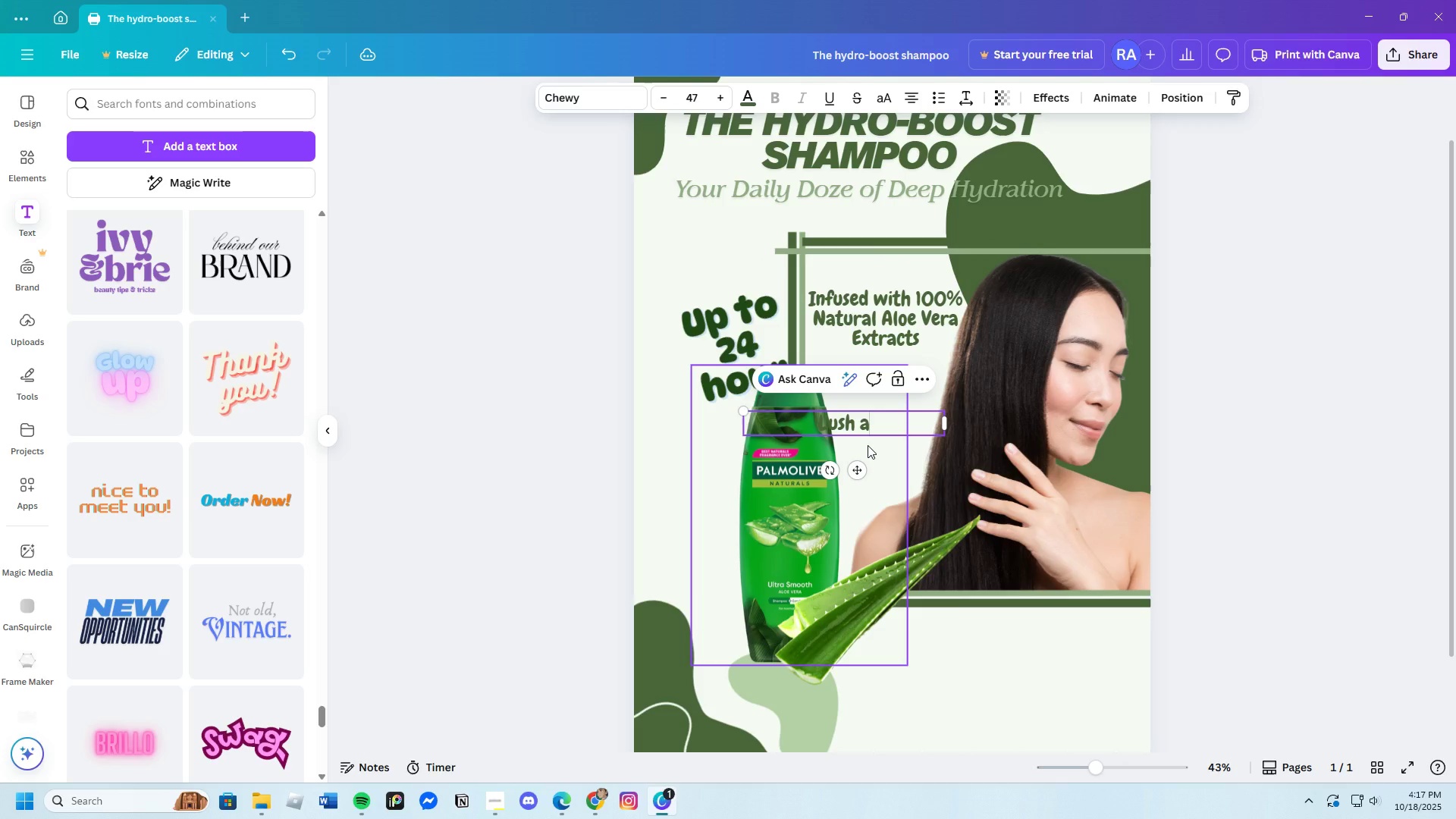 
hold_key(key=N, duration=0.32)
 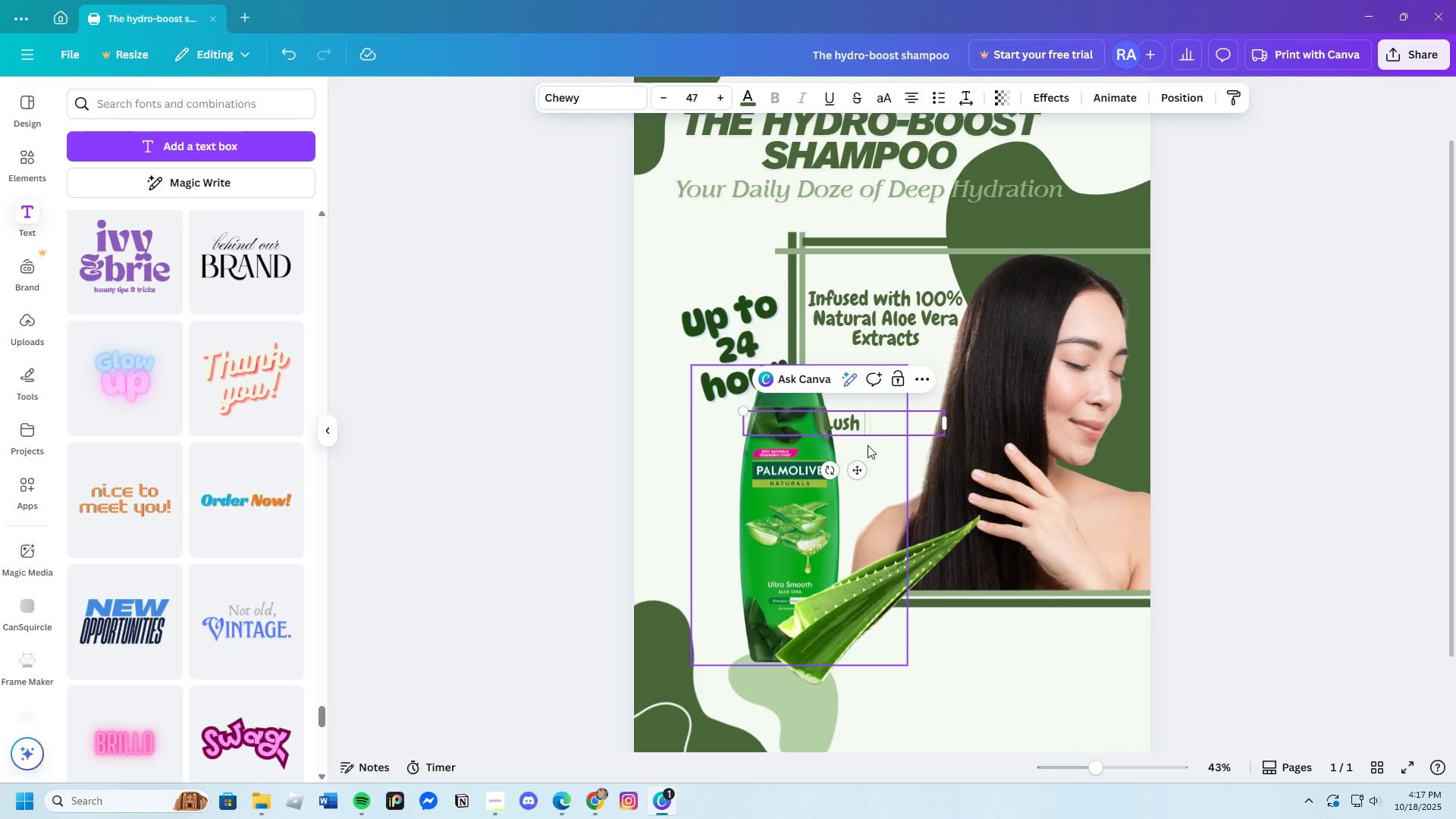 
left_click_drag(start_coordinate=[946, 423], to_coordinate=[832, 424])
 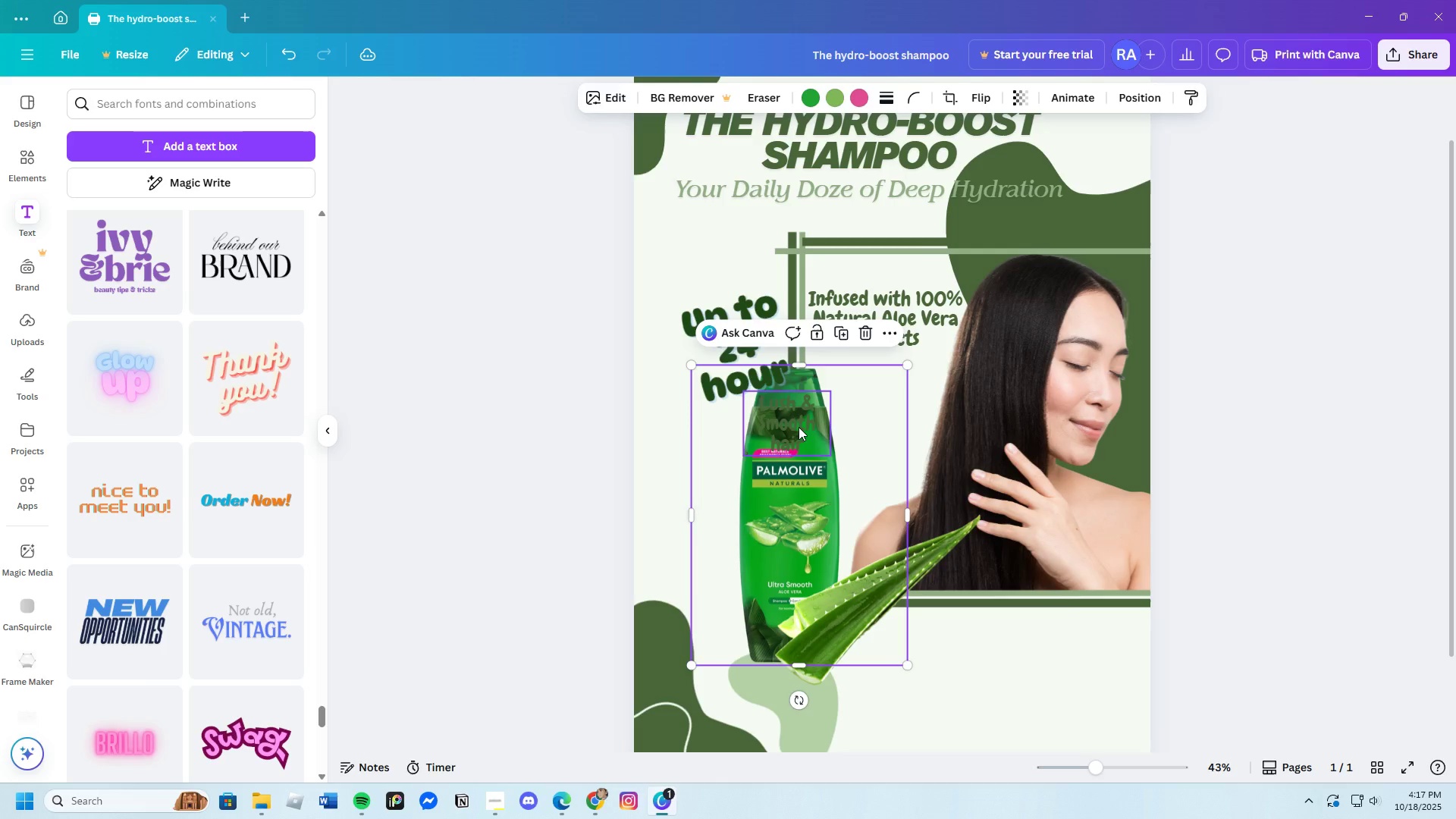 
double_click([798, 427])
 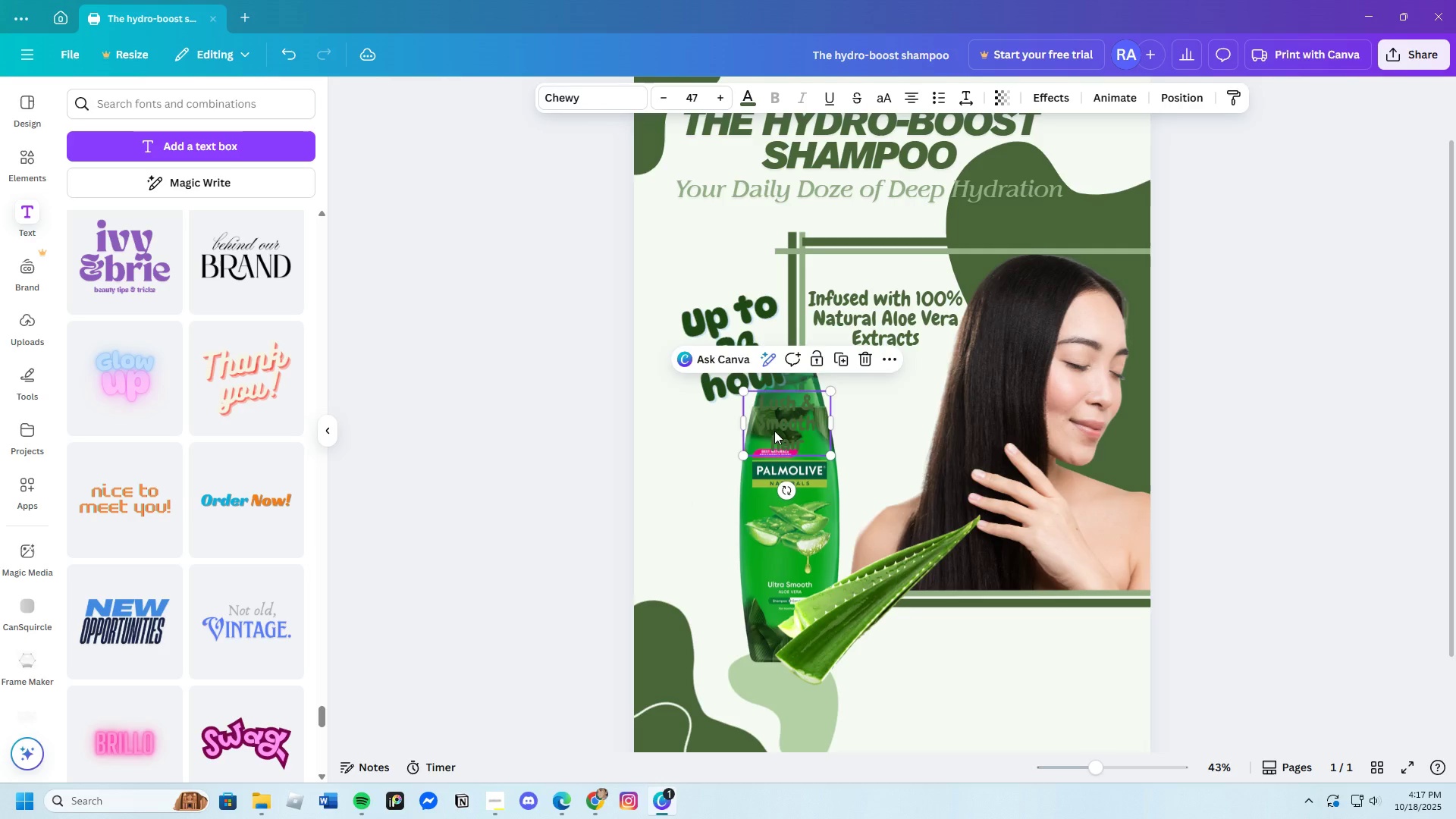 
left_click_drag(start_coordinate=[798, 427], to_coordinate=[698, 451])
 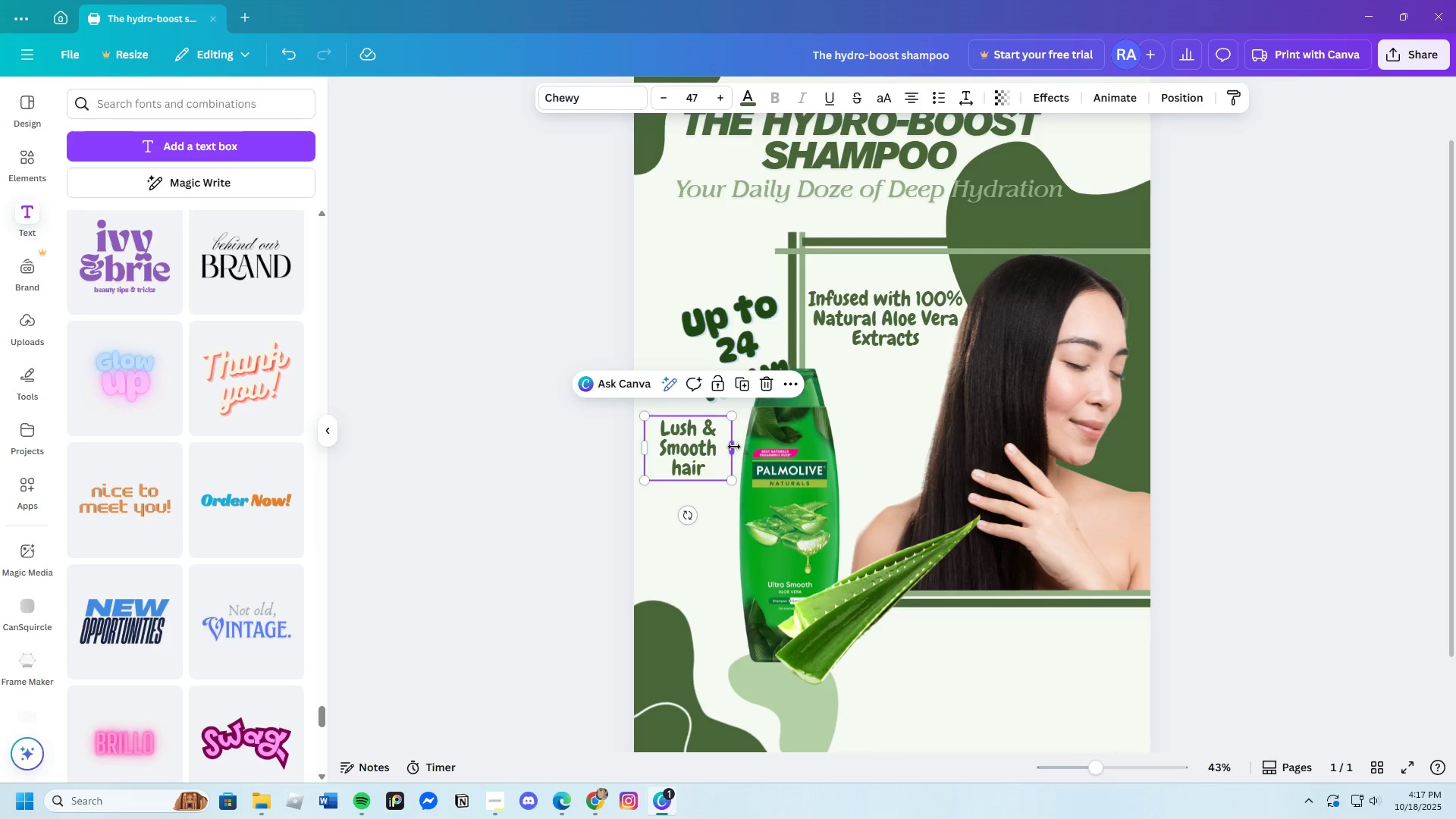 
left_click_drag(start_coordinate=[733, 447], to_coordinate=[766, 447])
 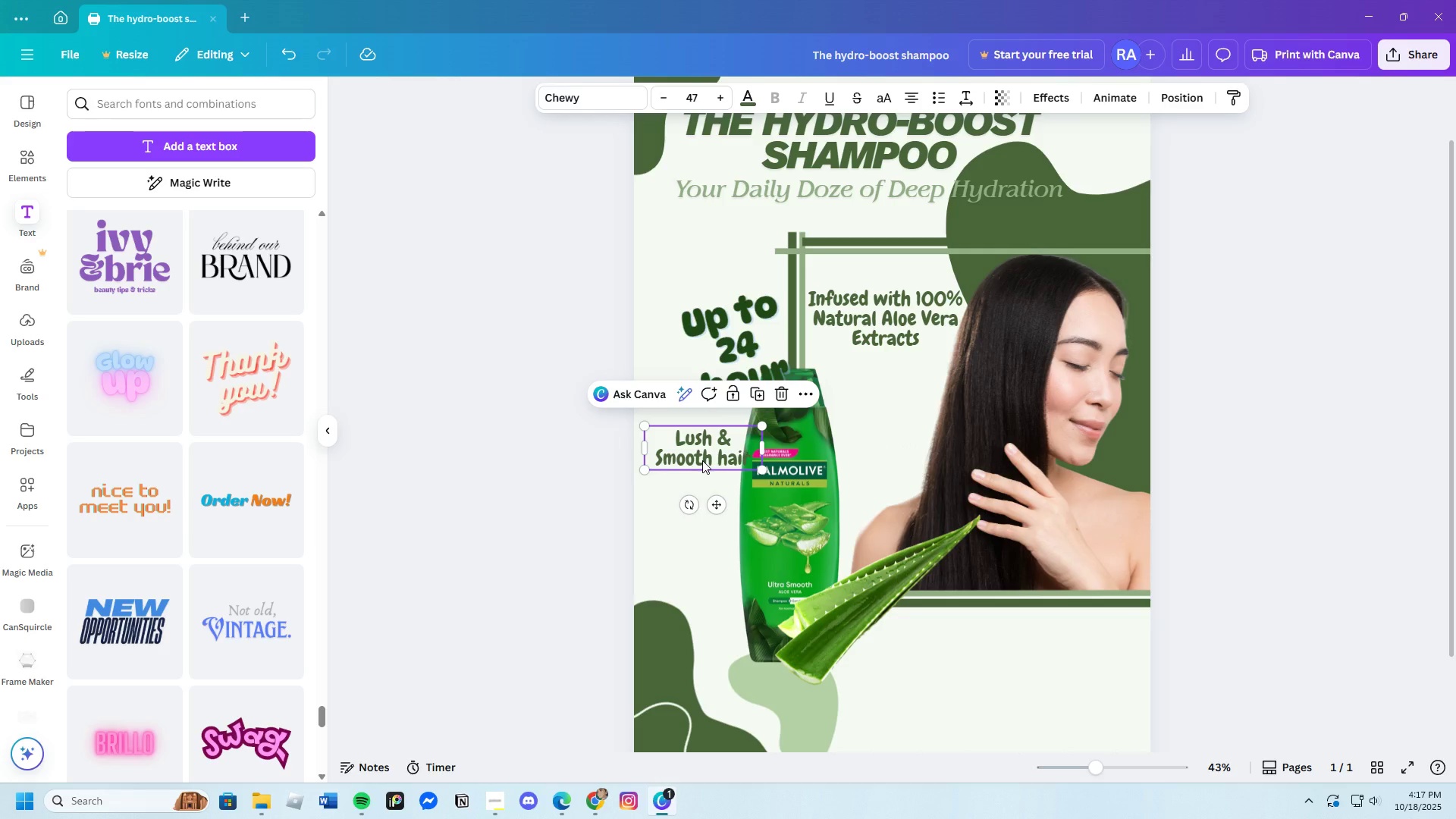 
left_click_drag(start_coordinate=[702, 460], to_coordinate=[699, 446])
 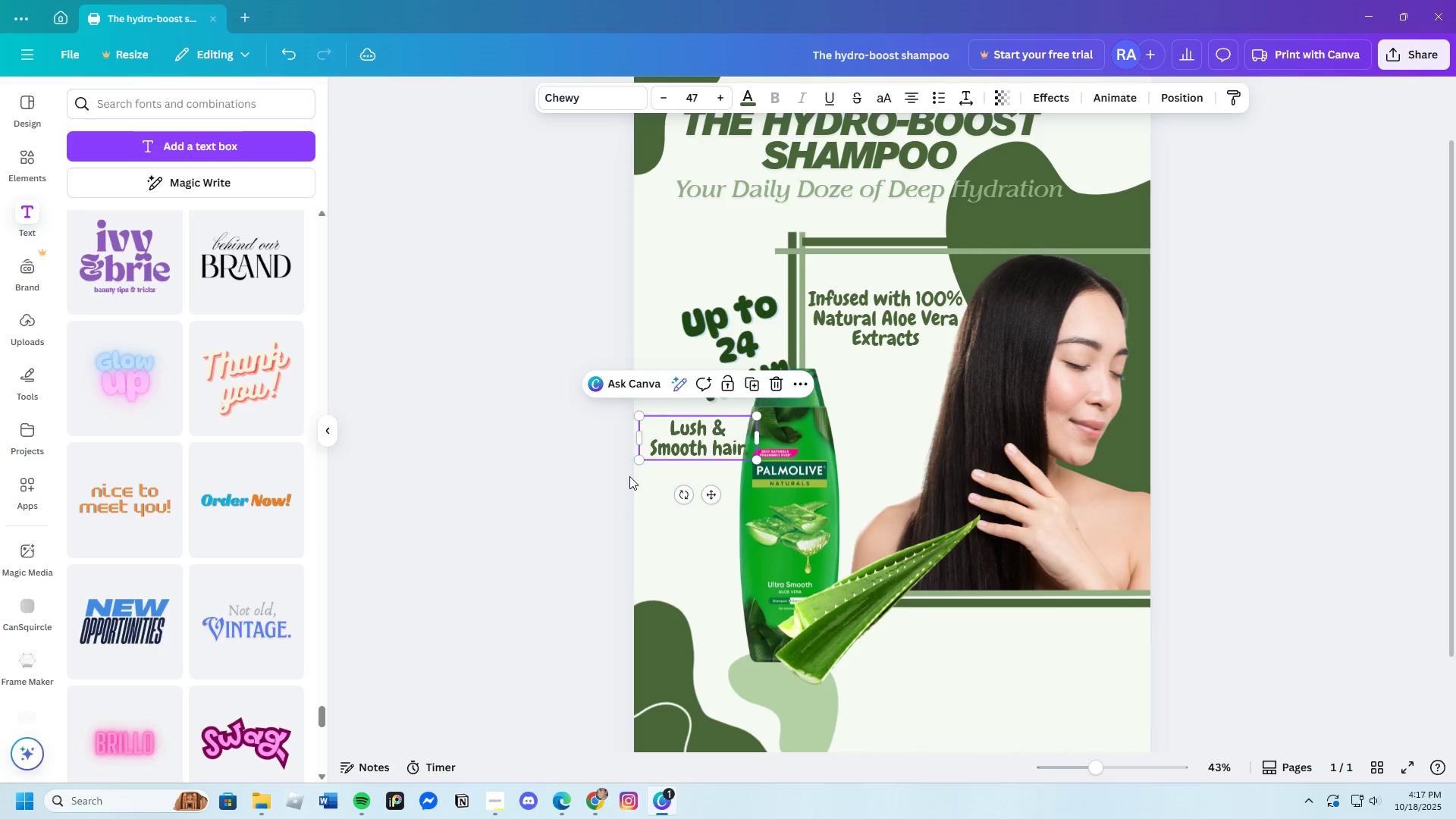 
left_click([629, 476])
 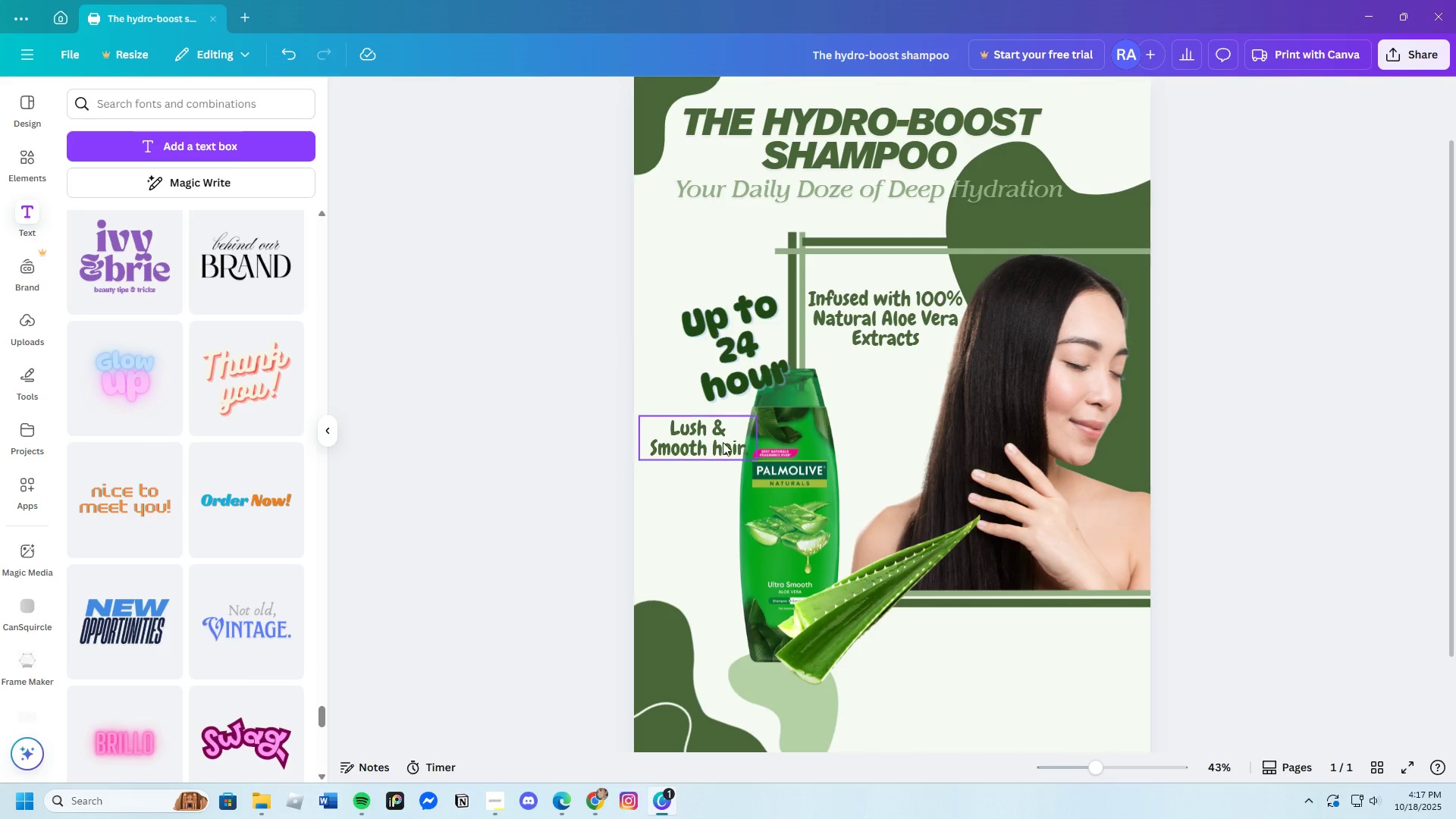 
left_click_drag(start_coordinate=[724, 439], to_coordinate=[717, 438])
 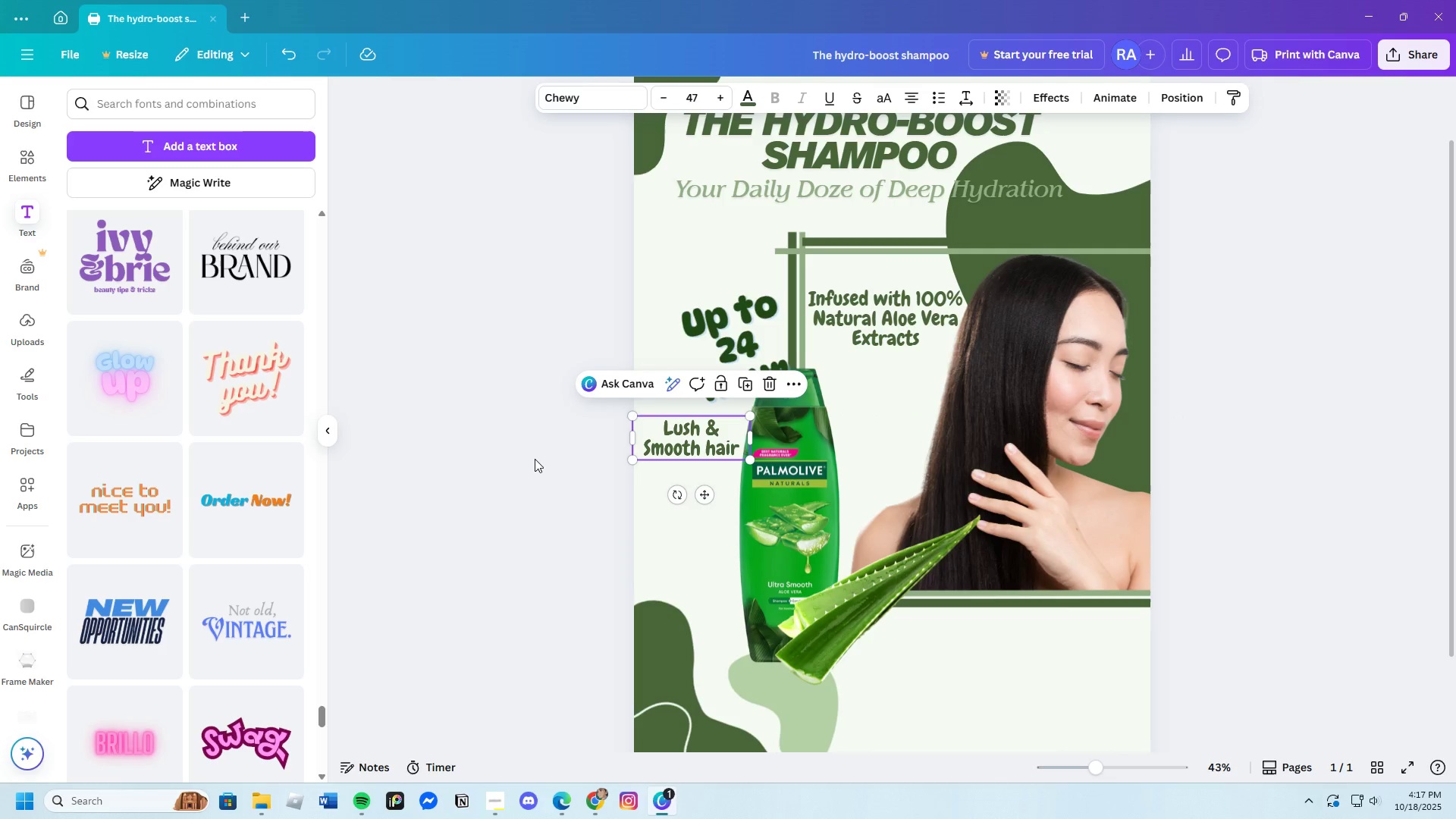 
left_click([535, 459])
 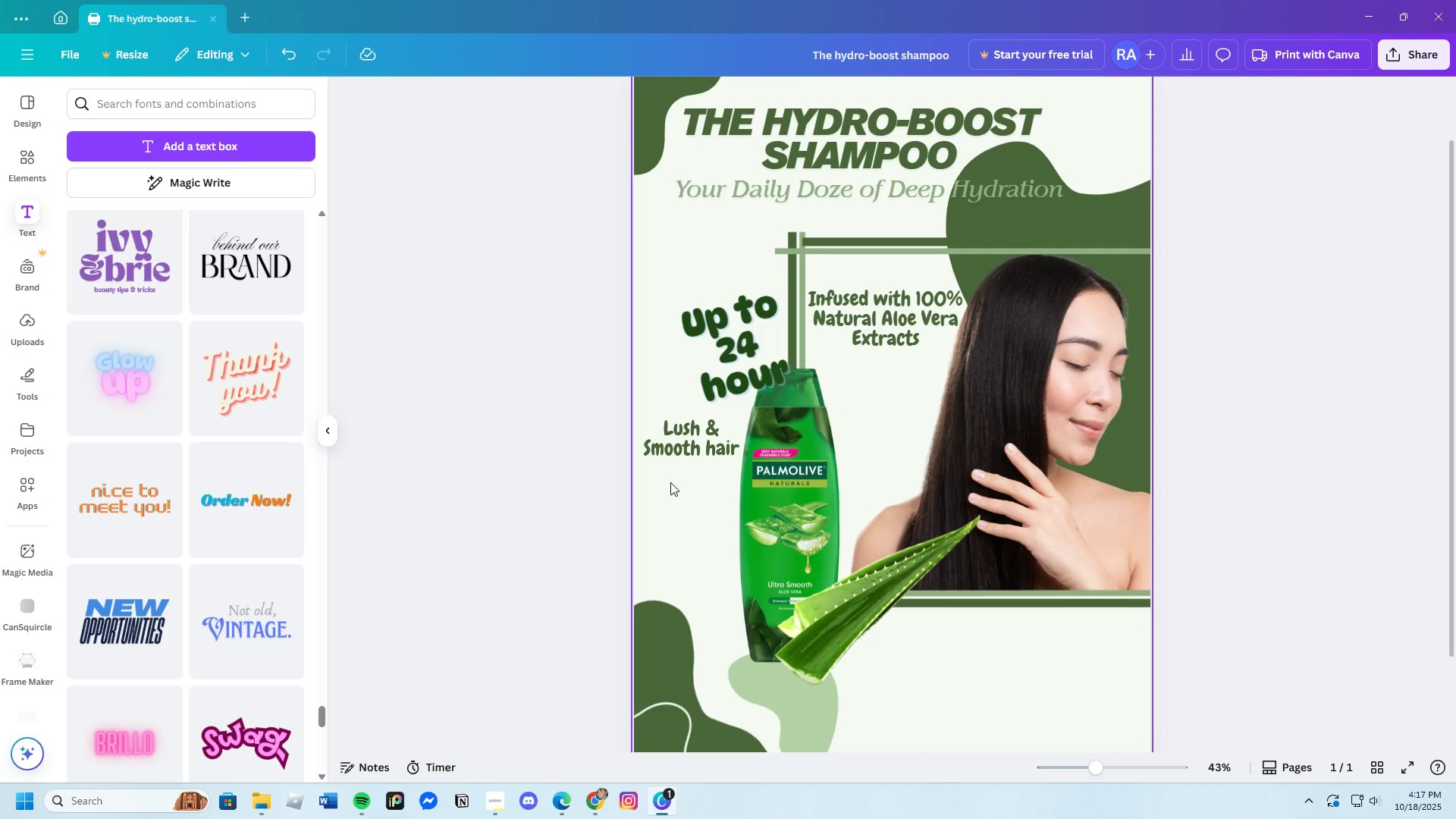 
left_click([703, 435])
 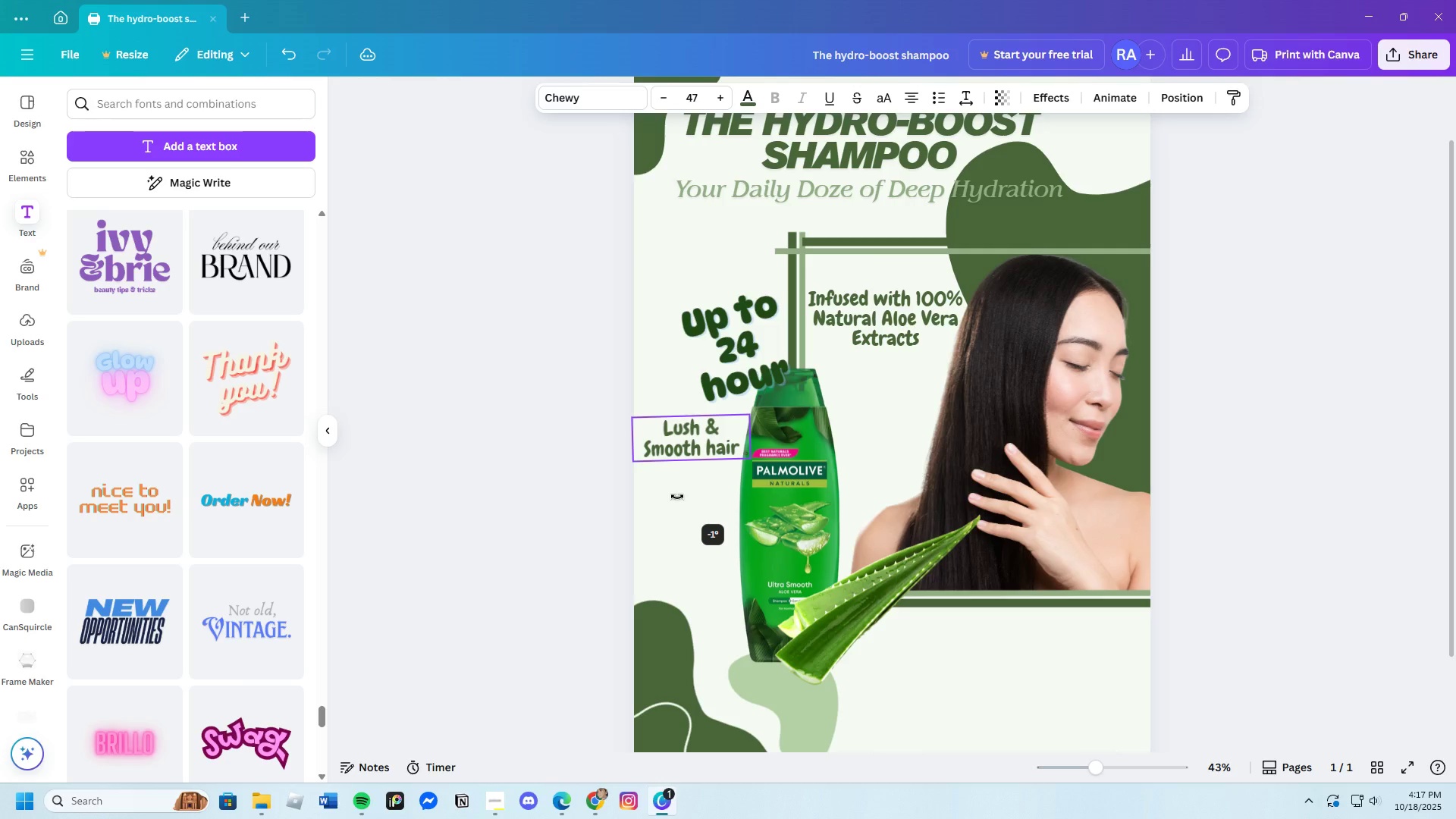 
wait(6.6)
 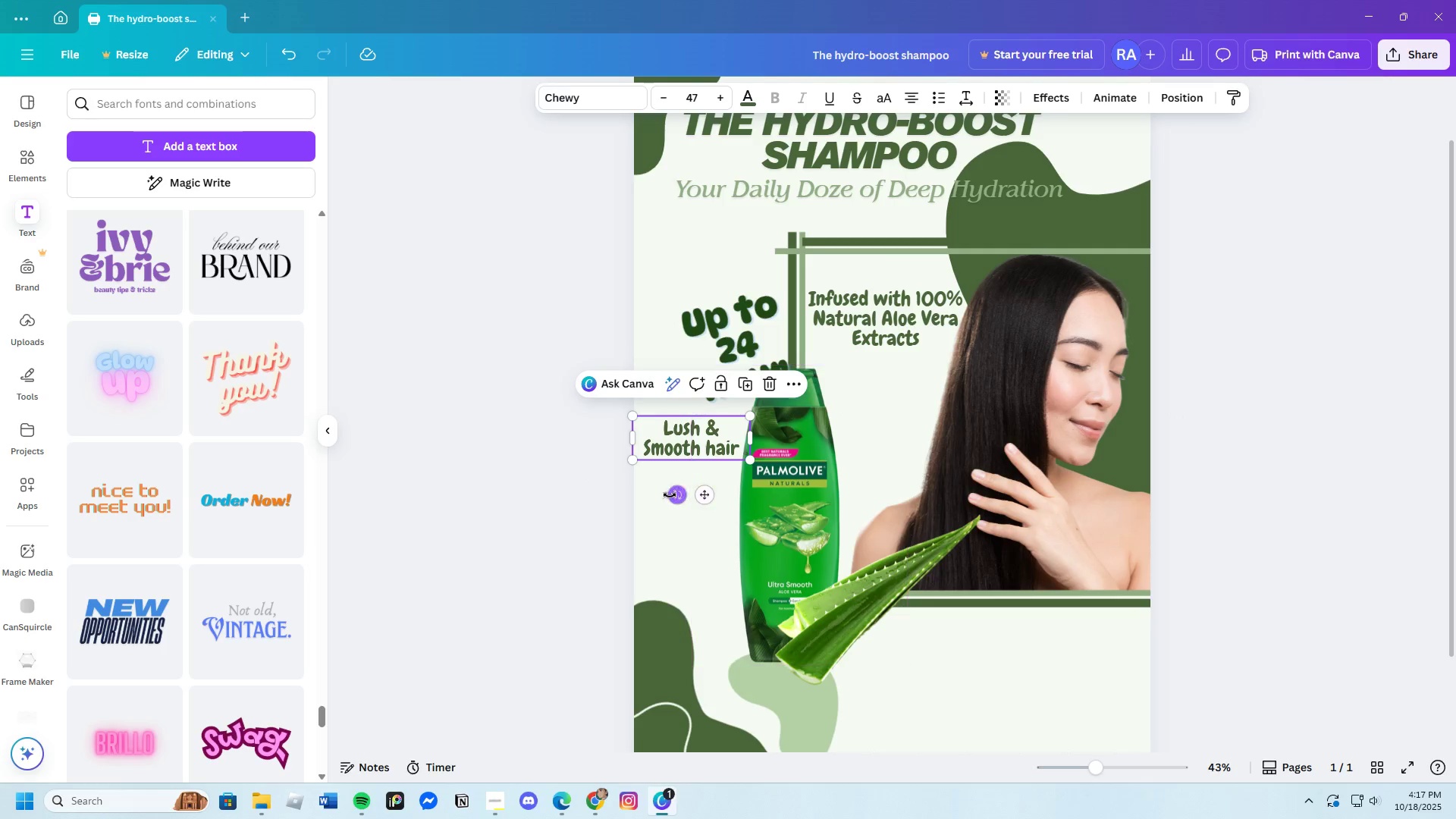 
left_click([604, 488])
 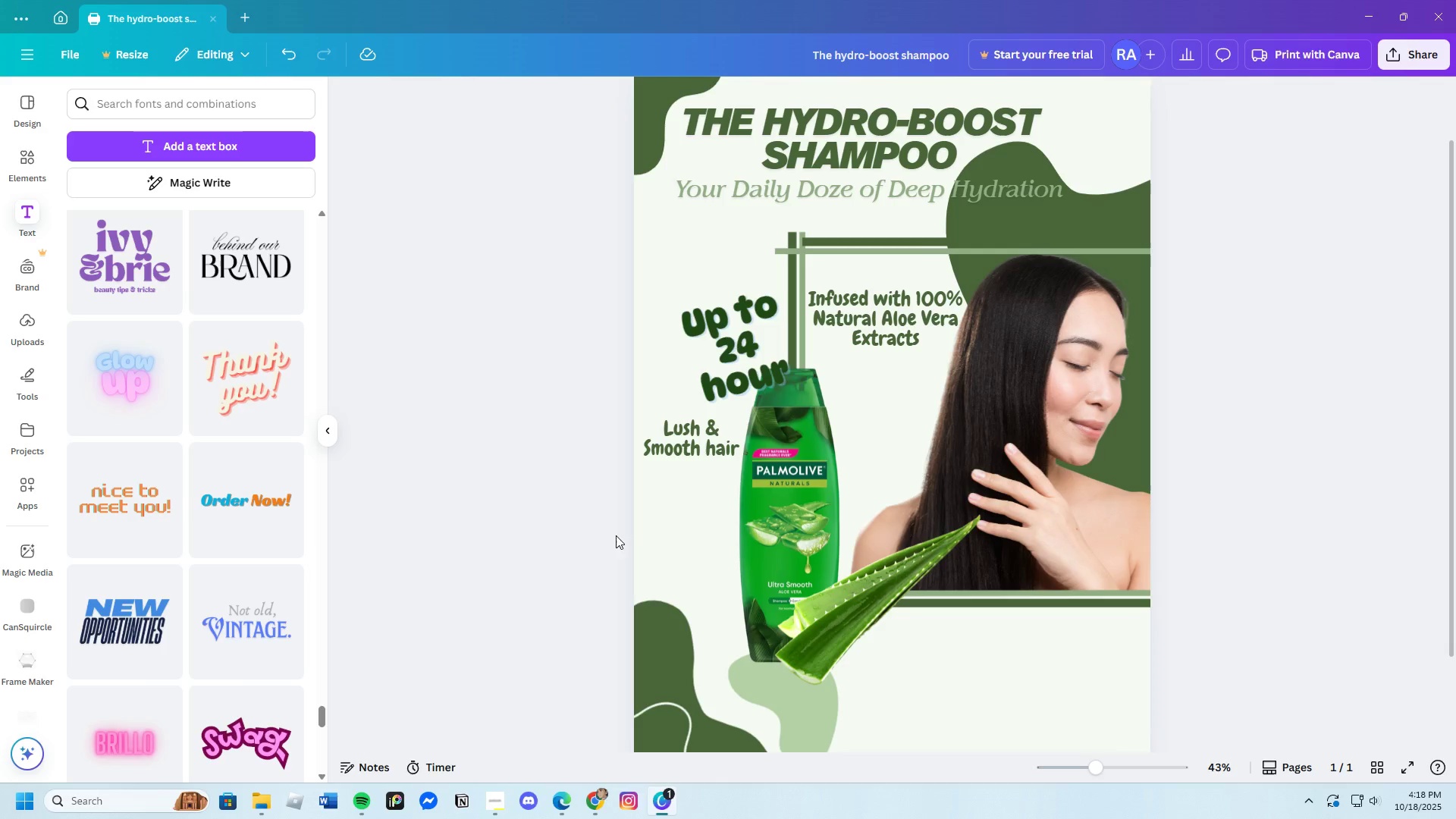 
wait(12.73)
 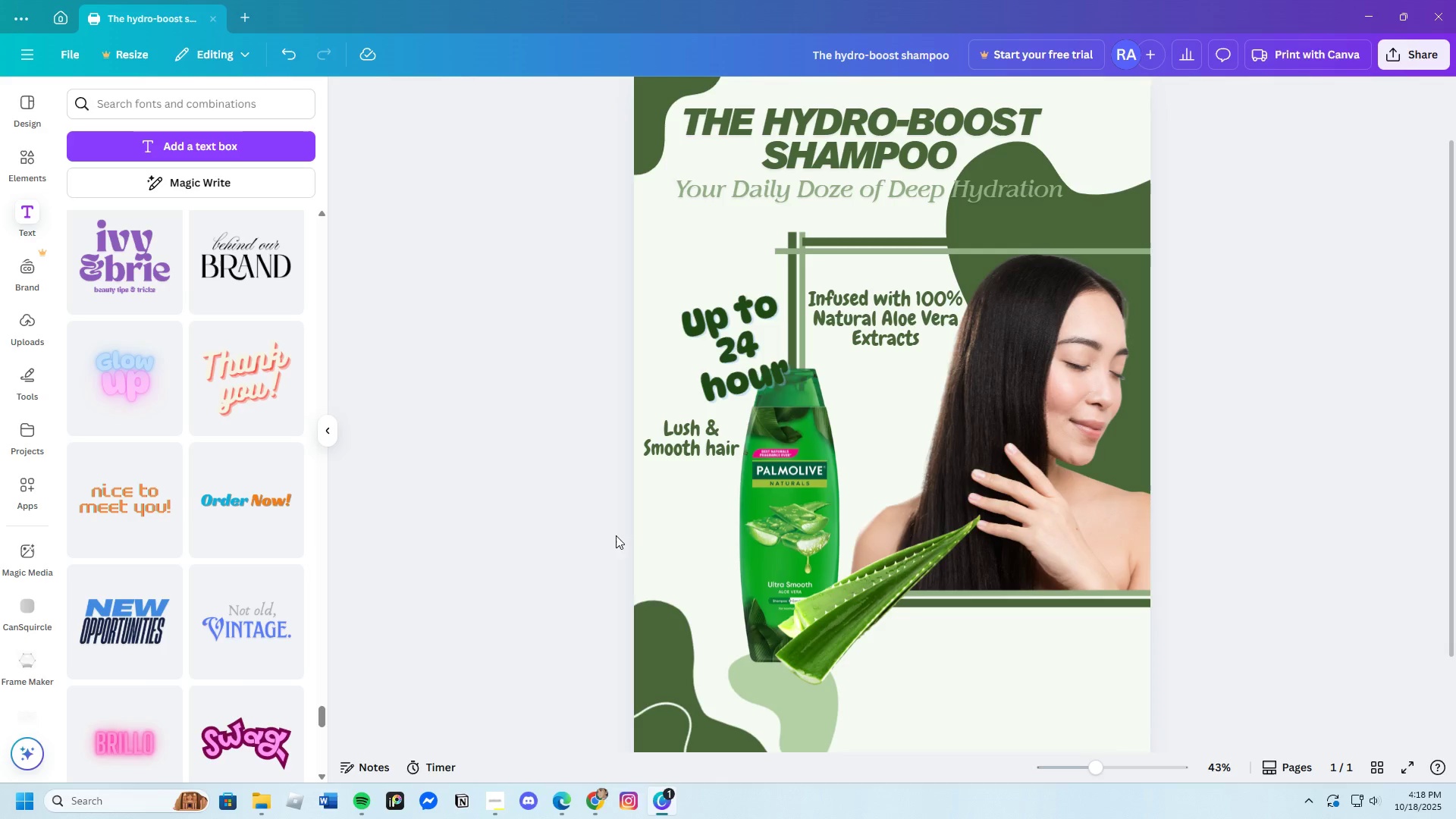 
left_click([899, 325])
 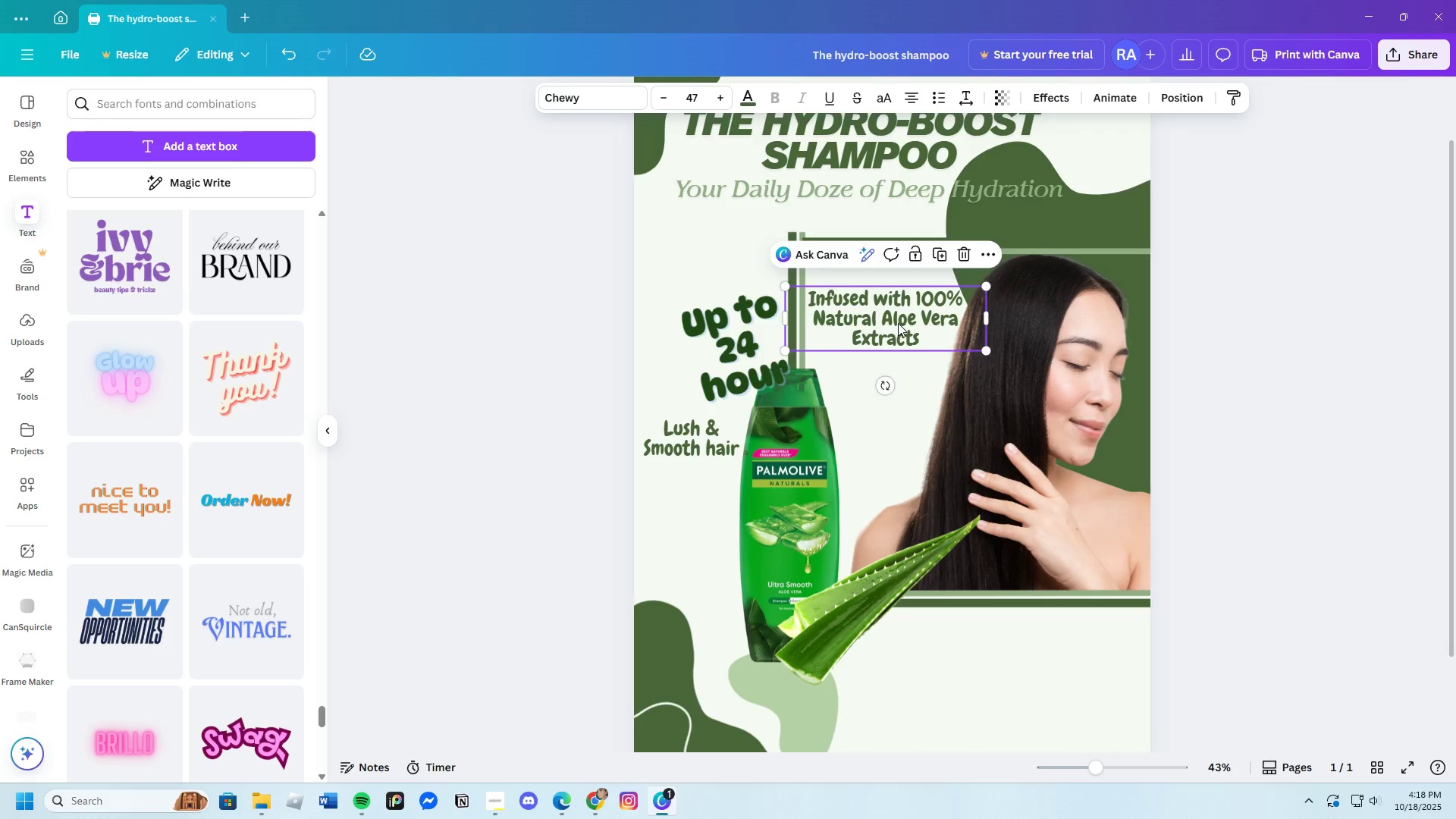 
left_click_drag(start_coordinate=[899, 323], to_coordinate=[770, 270])
 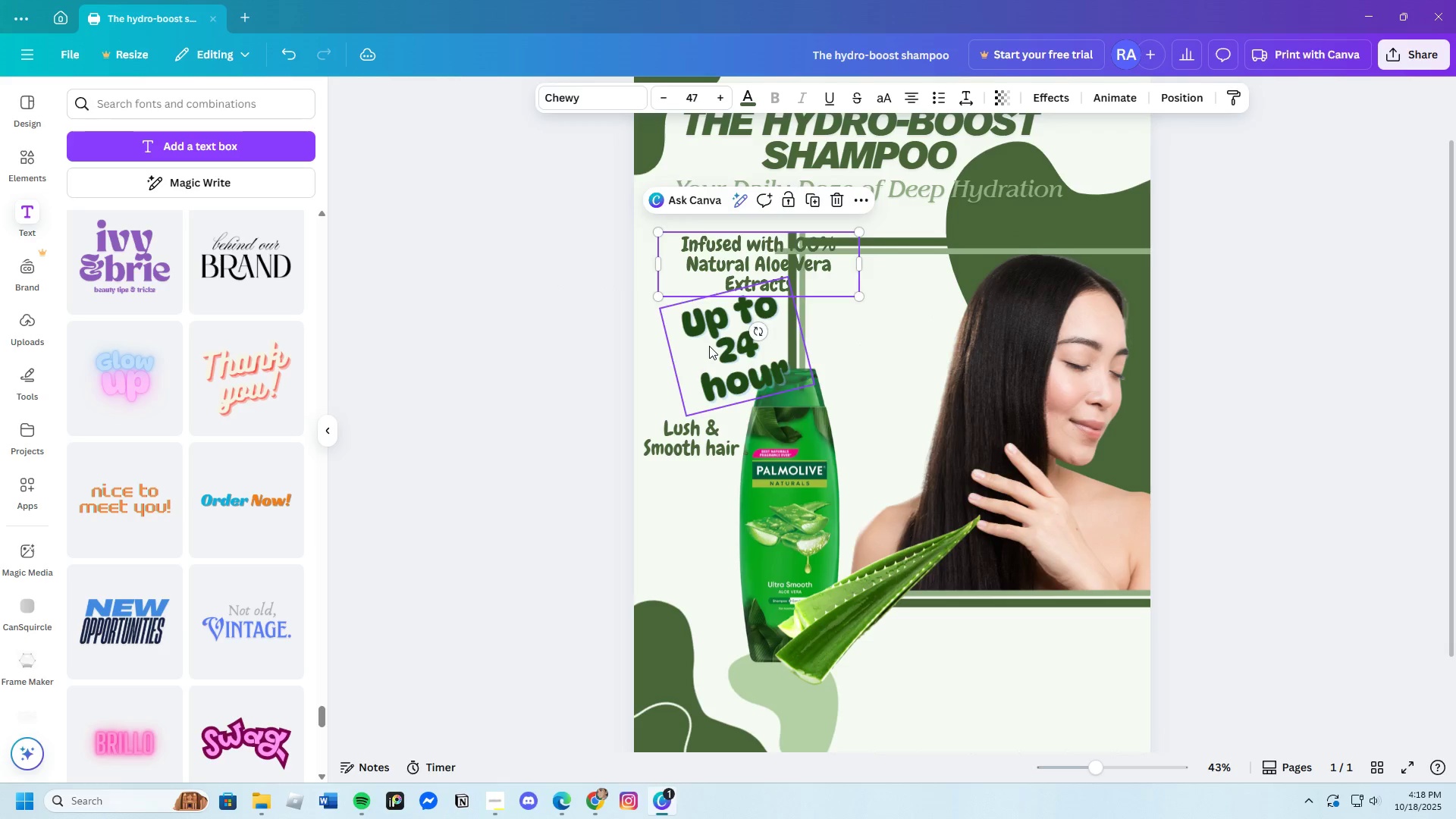 
left_click([709, 346])
 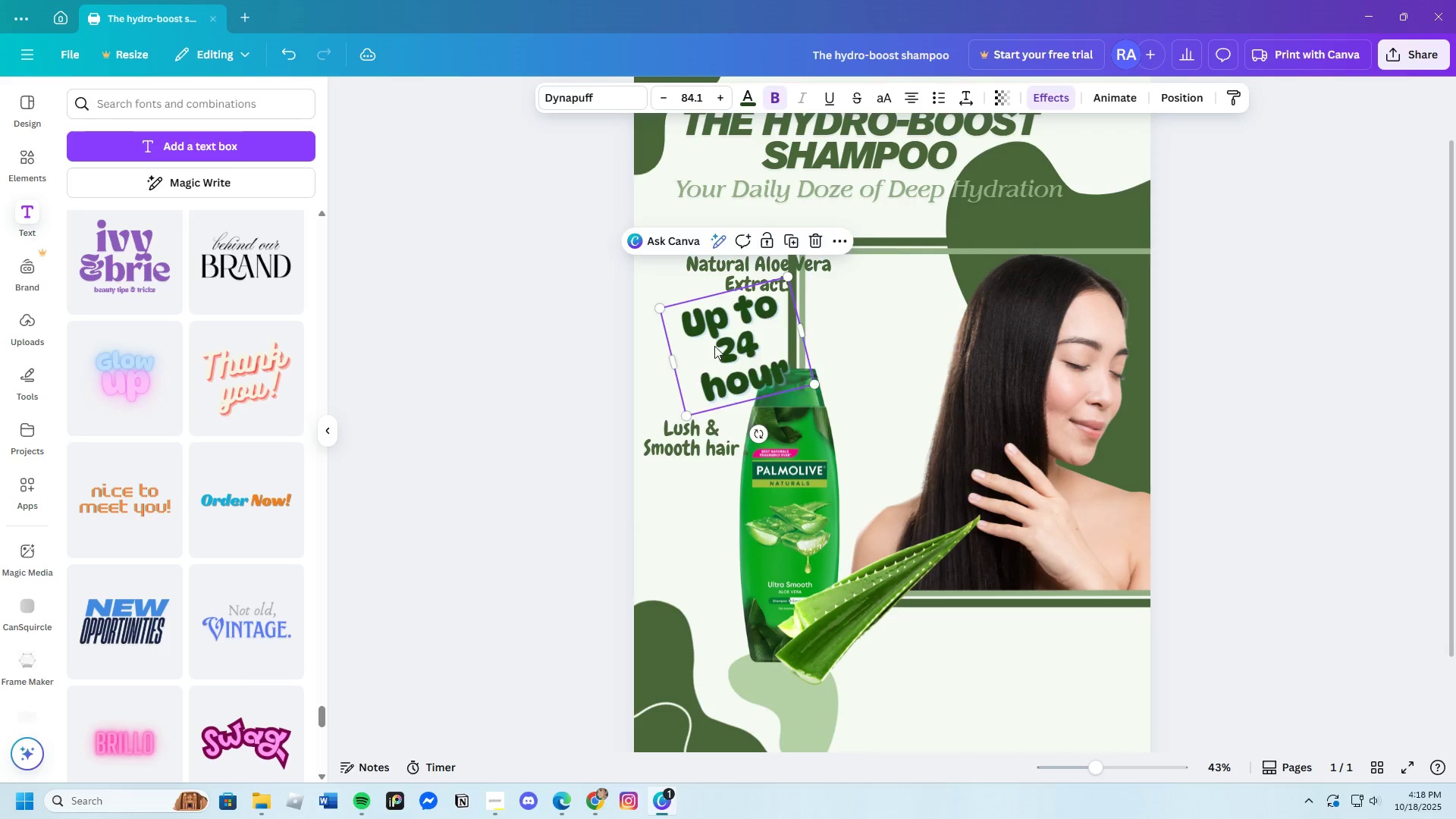 
left_click_drag(start_coordinate=[709, 346], to_coordinate=[901, 336])
 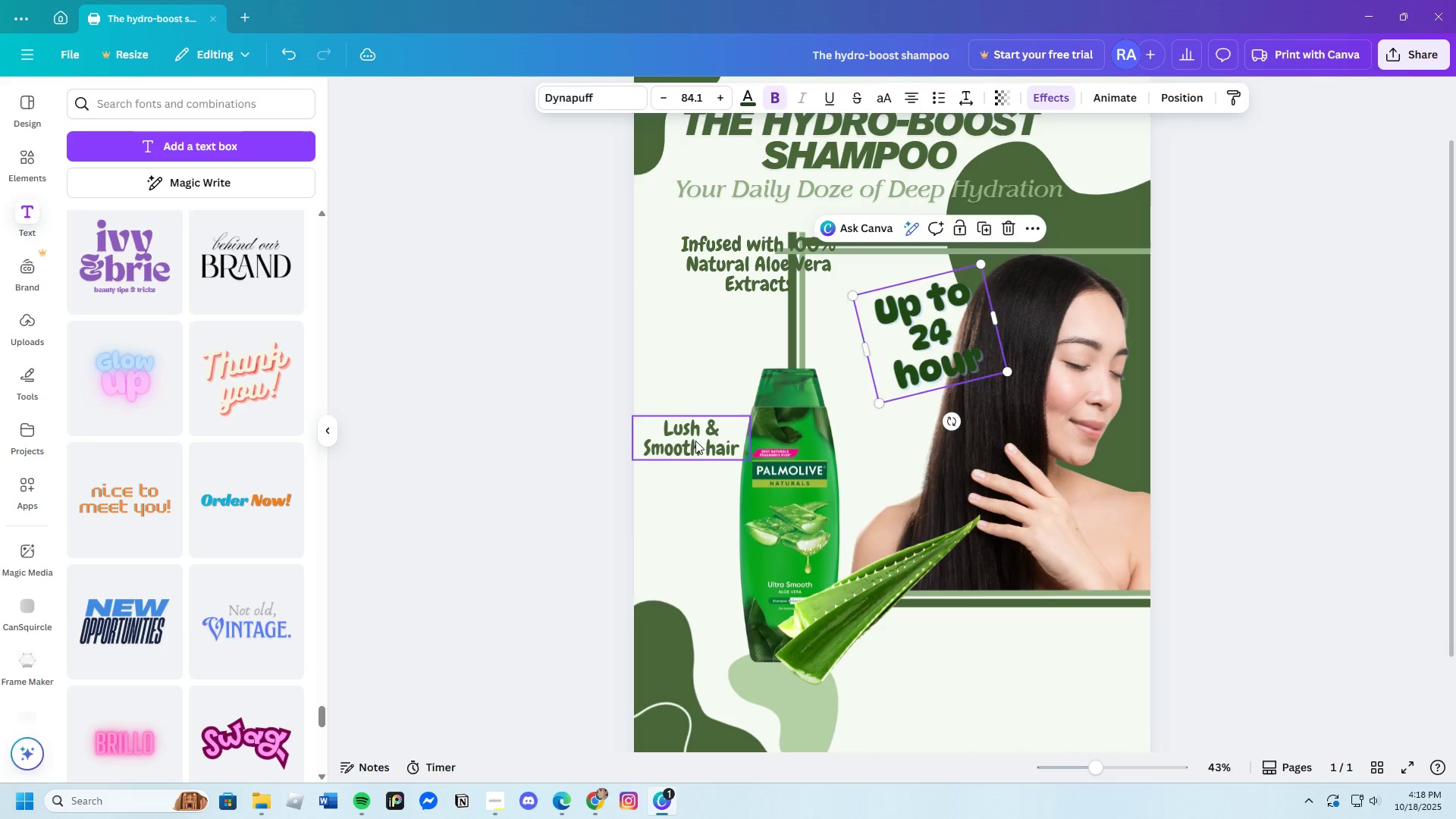 
left_click_drag(start_coordinate=[694, 441], to_coordinate=[891, 423])
 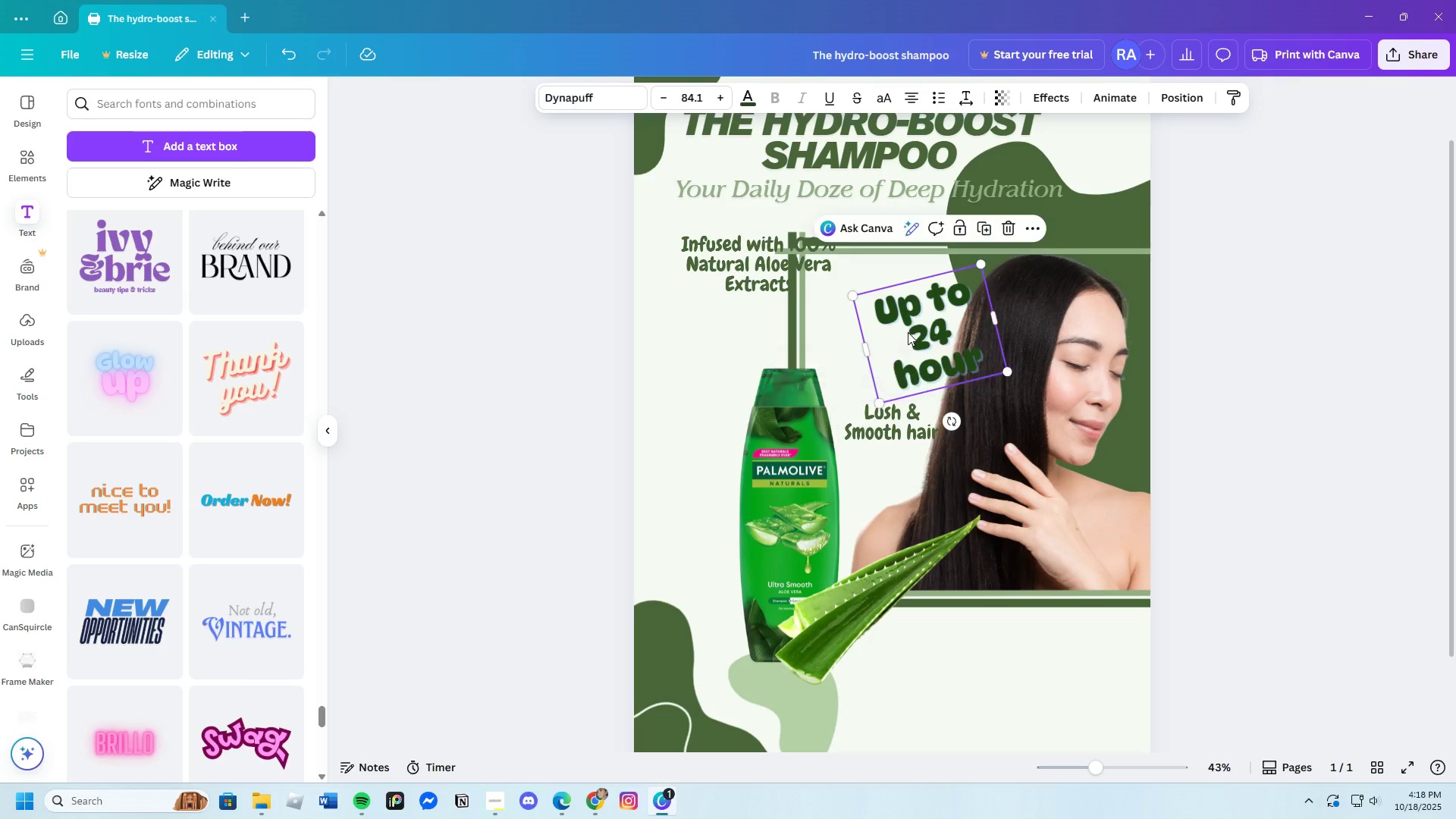 
left_click_drag(start_coordinate=[908, 333], to_coordinate=[914, 322])
 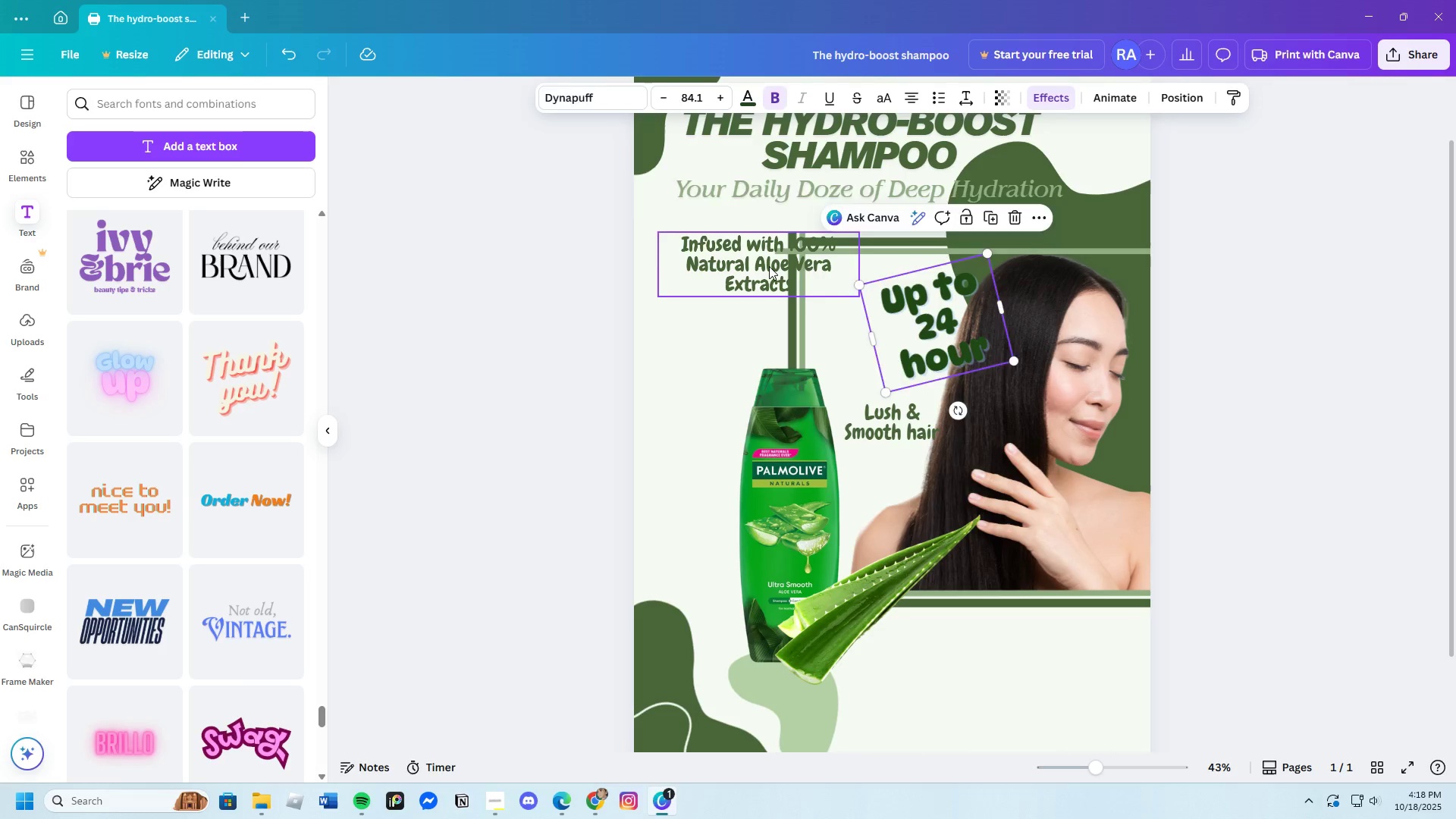 
left_click([769, 266])
 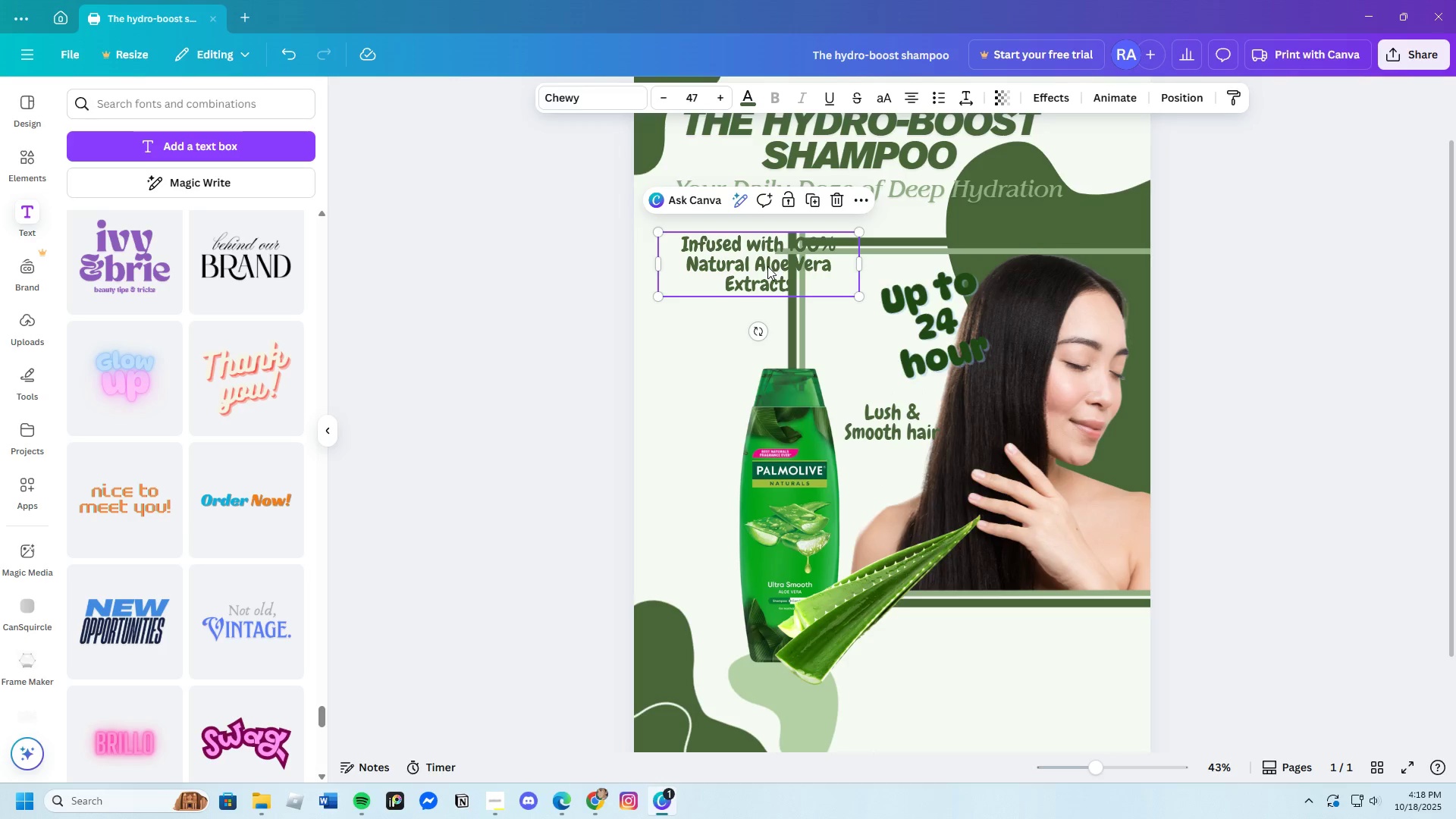 
left_click_drag(start_coordinate=[768, 266], to_coordinate=[745, 337])
 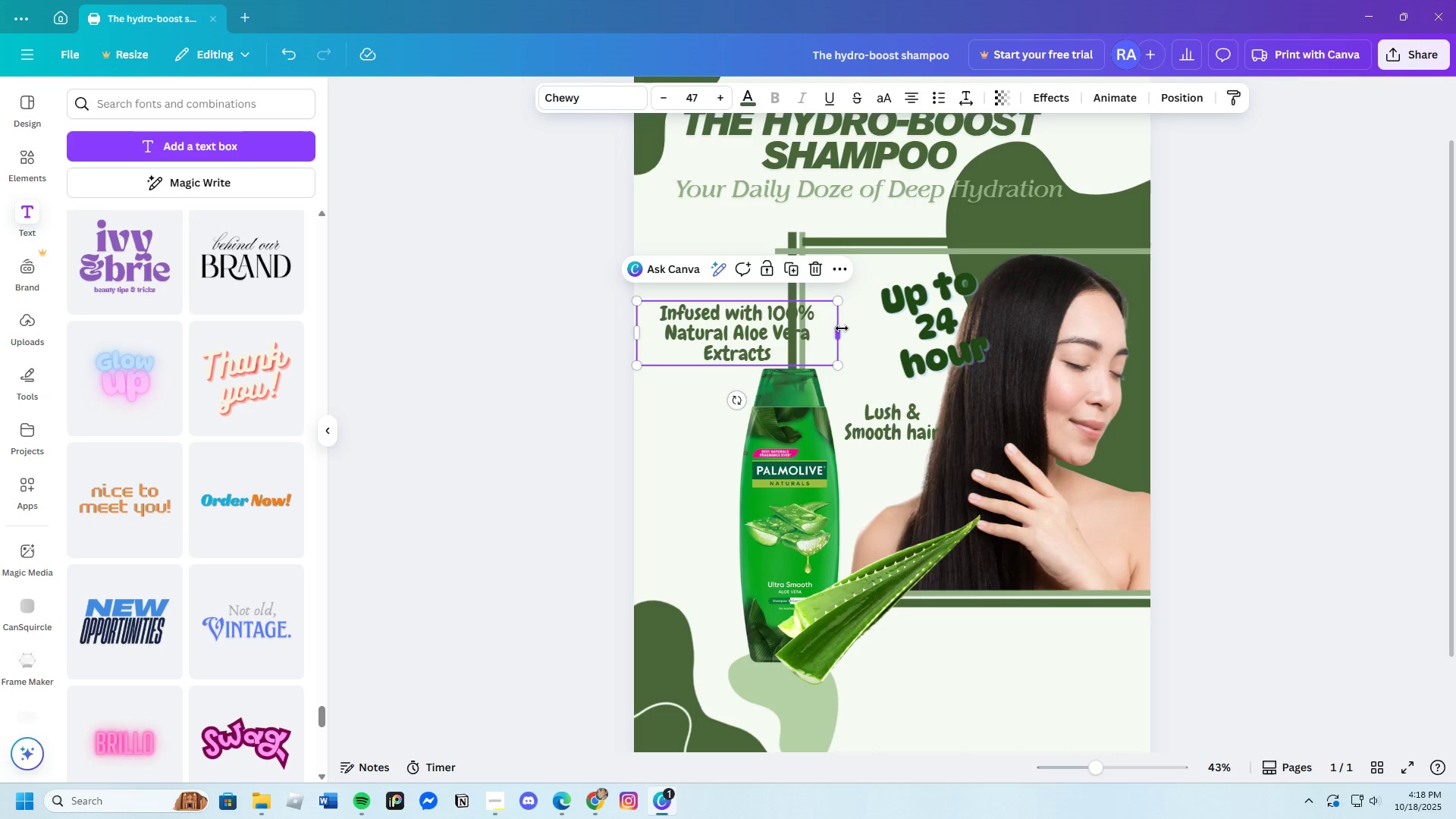 
left_click_drag(start_coordinate=[842, 328], to_coordinate=[773, 337])
 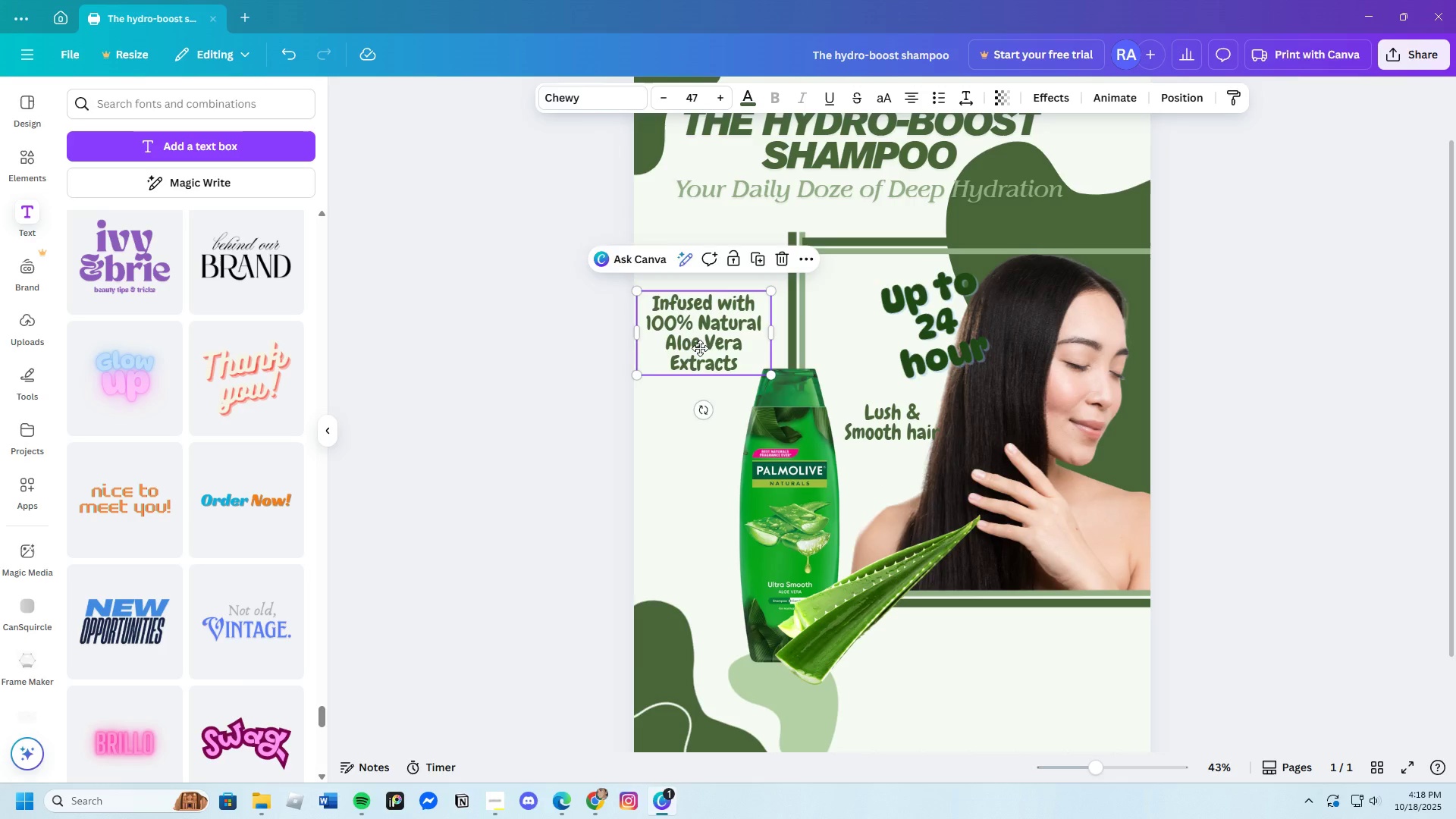 
left_click_drag(start_coordinate=[702, 333], to_coordinate=[713, 367])
 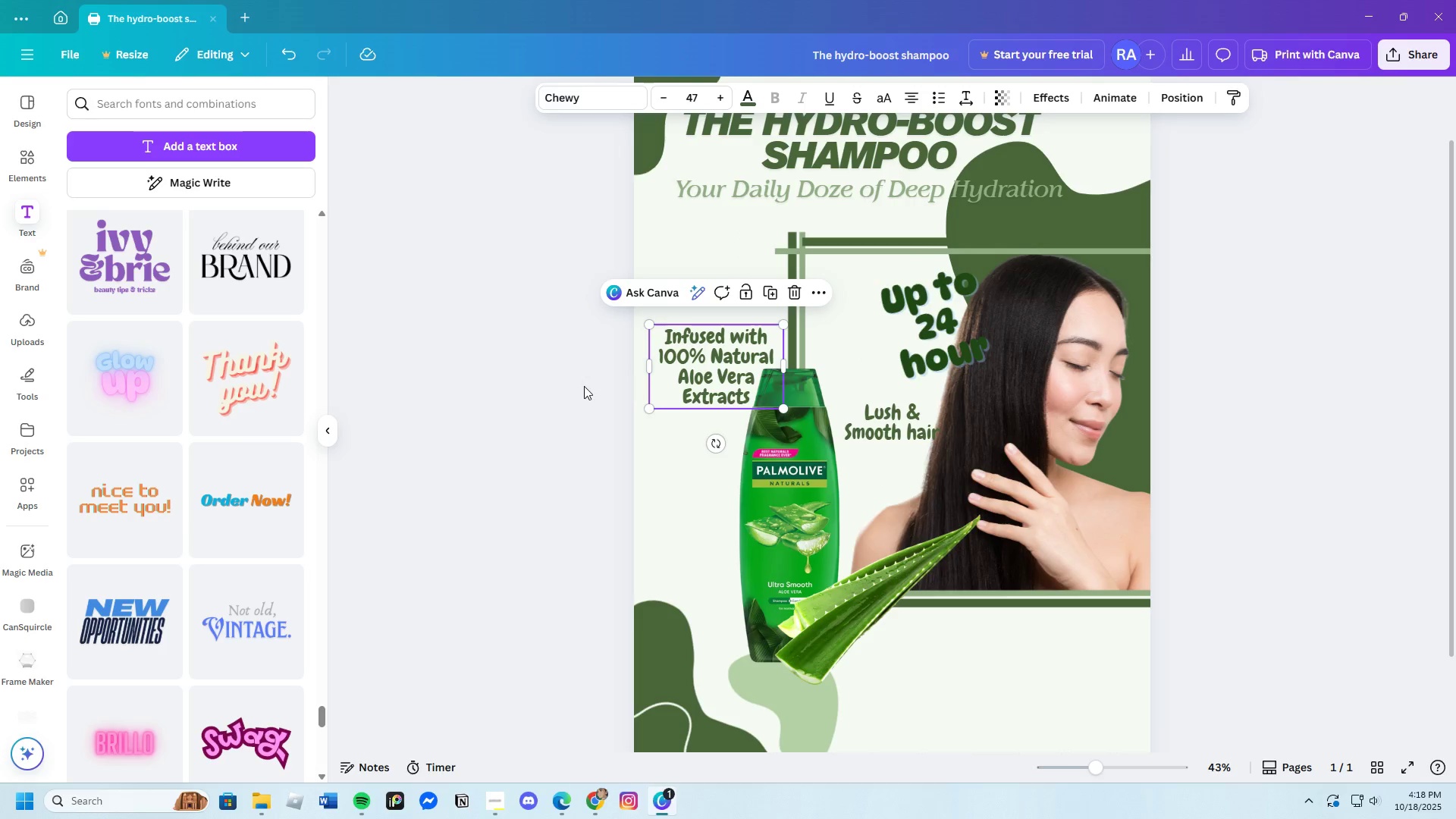 
left_click([584, 387])
 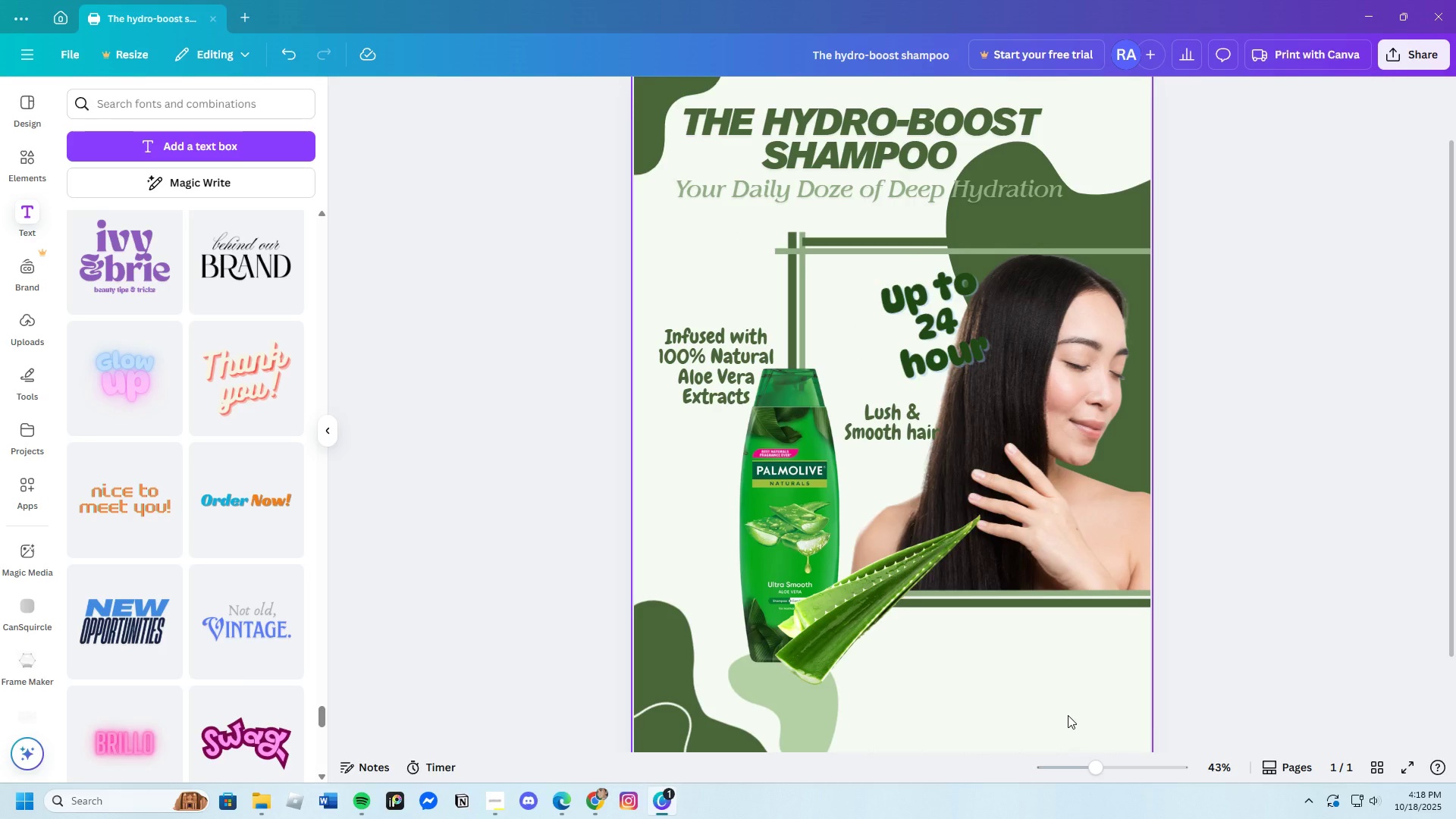 
left_click([705, 360])
 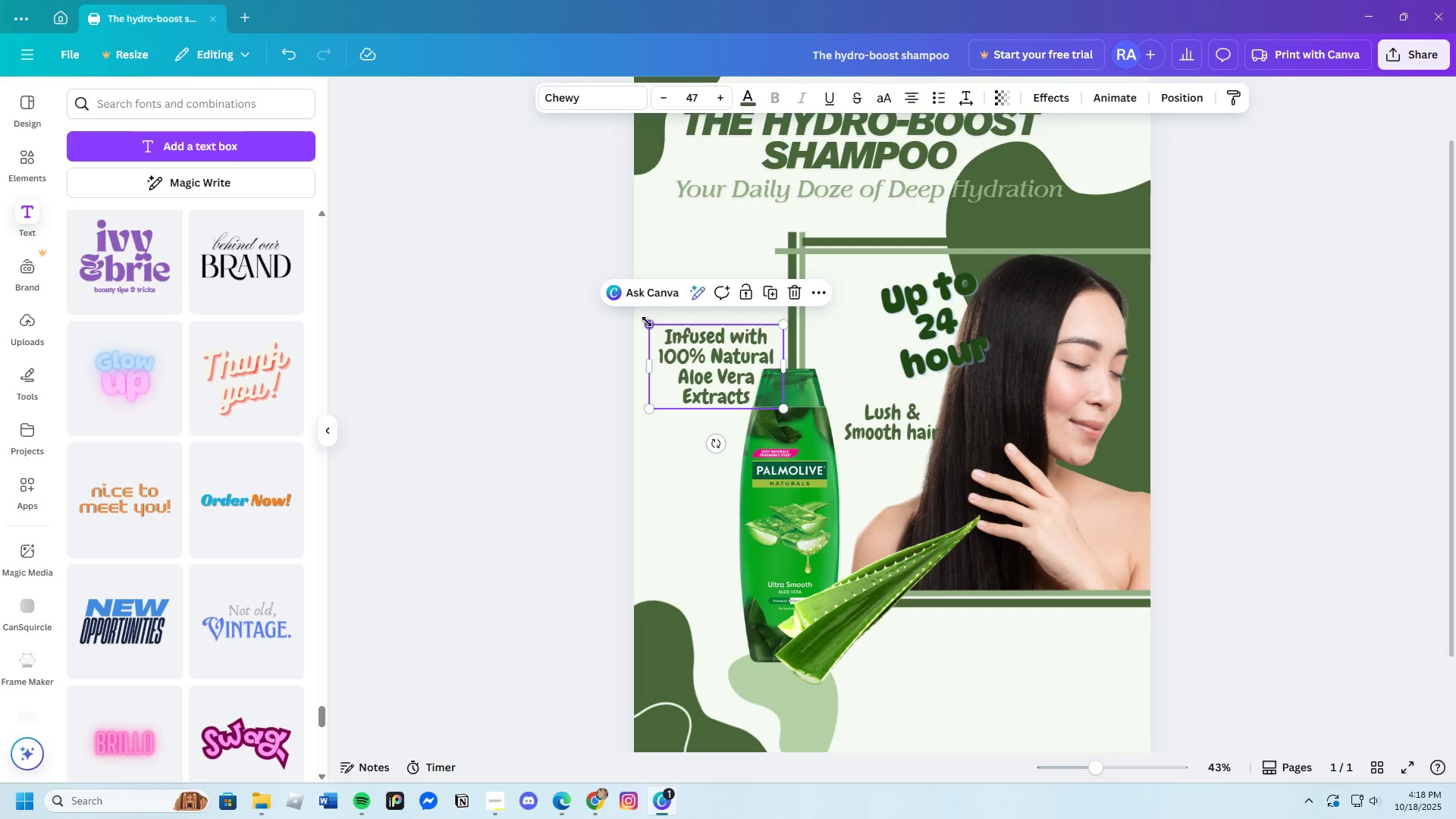 
left_click_drag(start_coordinate=[647, 322], to_coordinate=[626, 313])
 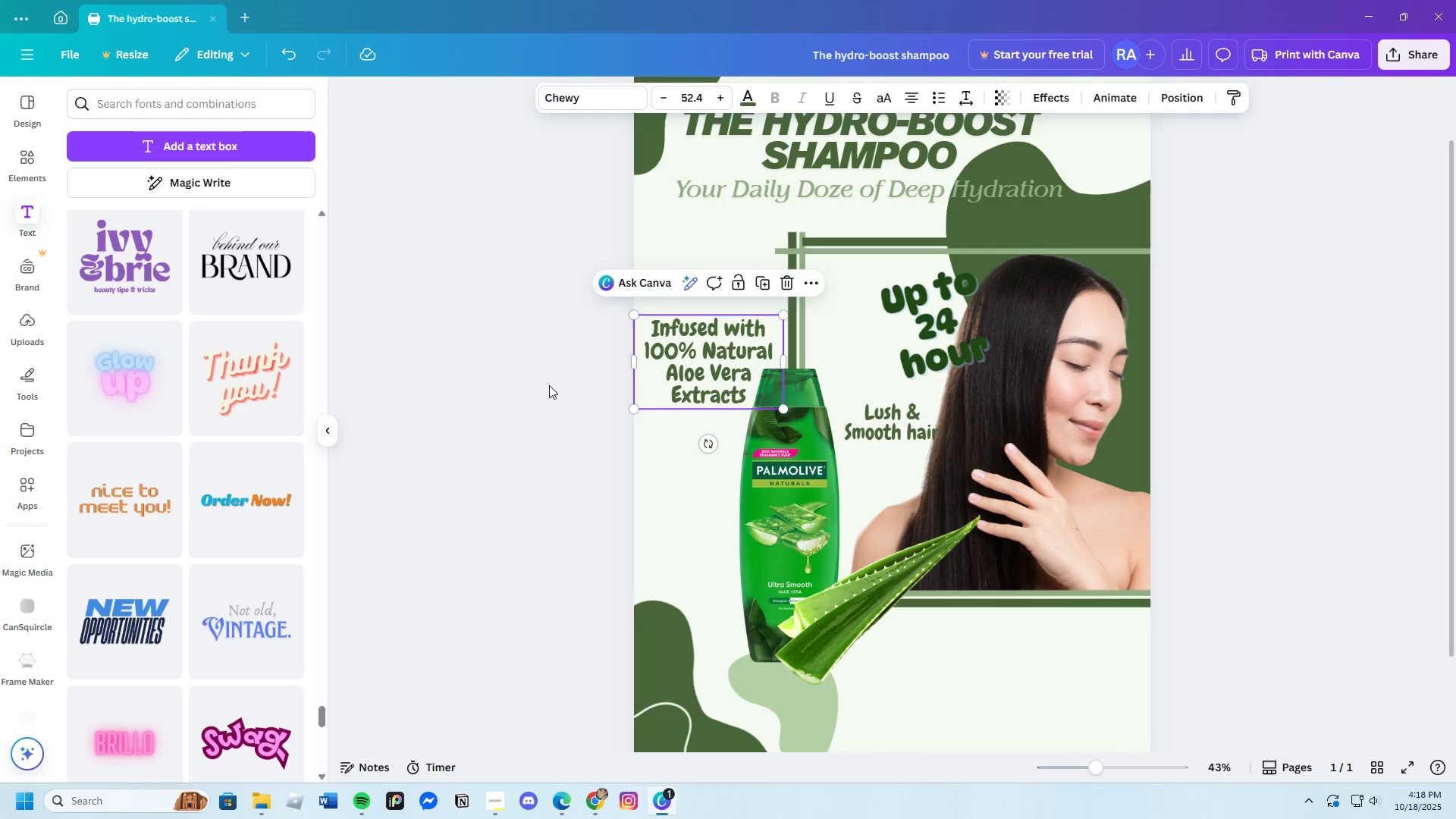 
left_click([549, 385])
 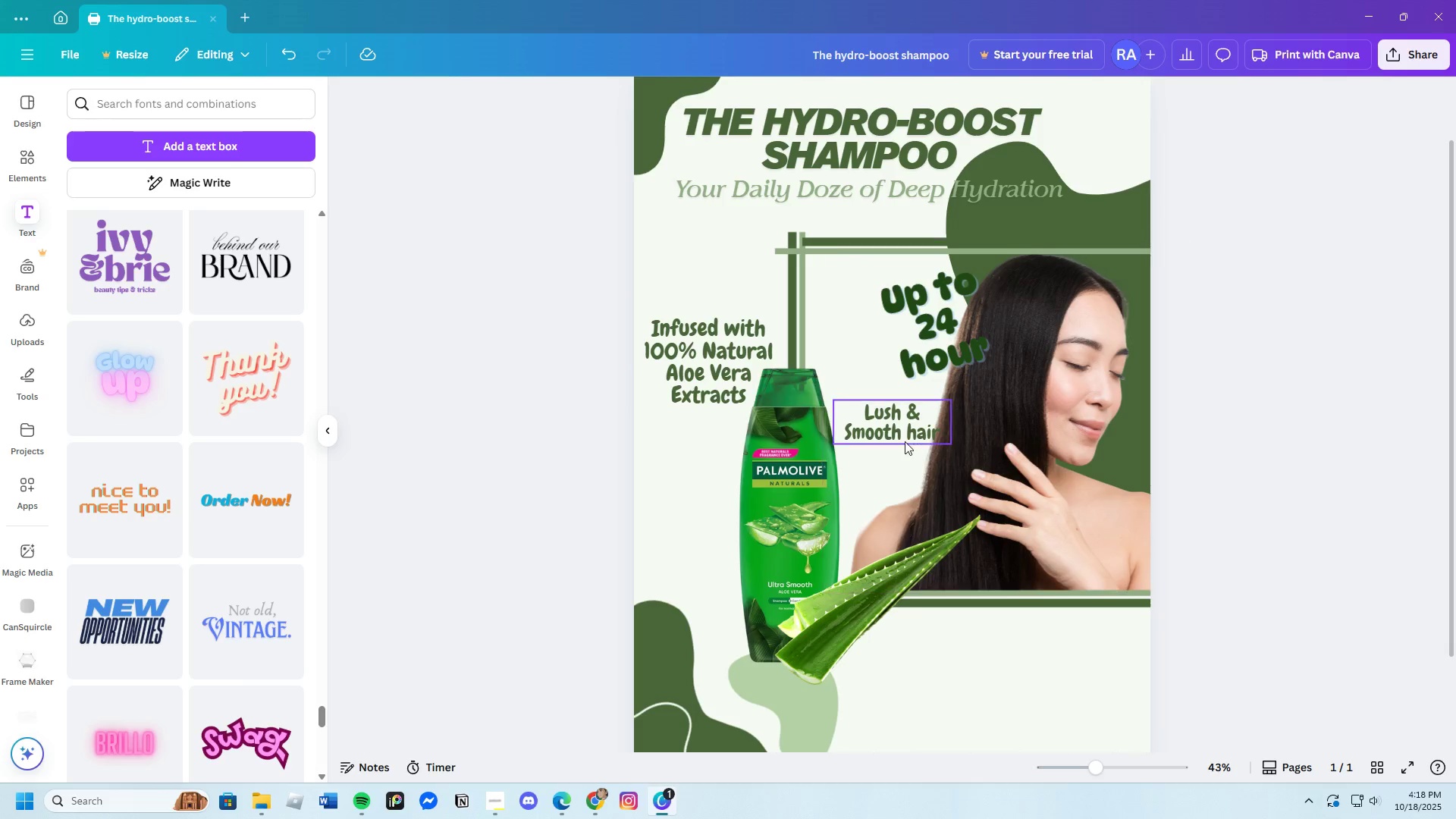 
left_click_drag(start_coordinate=[905, 430], to_coordinate=[901, 422])
 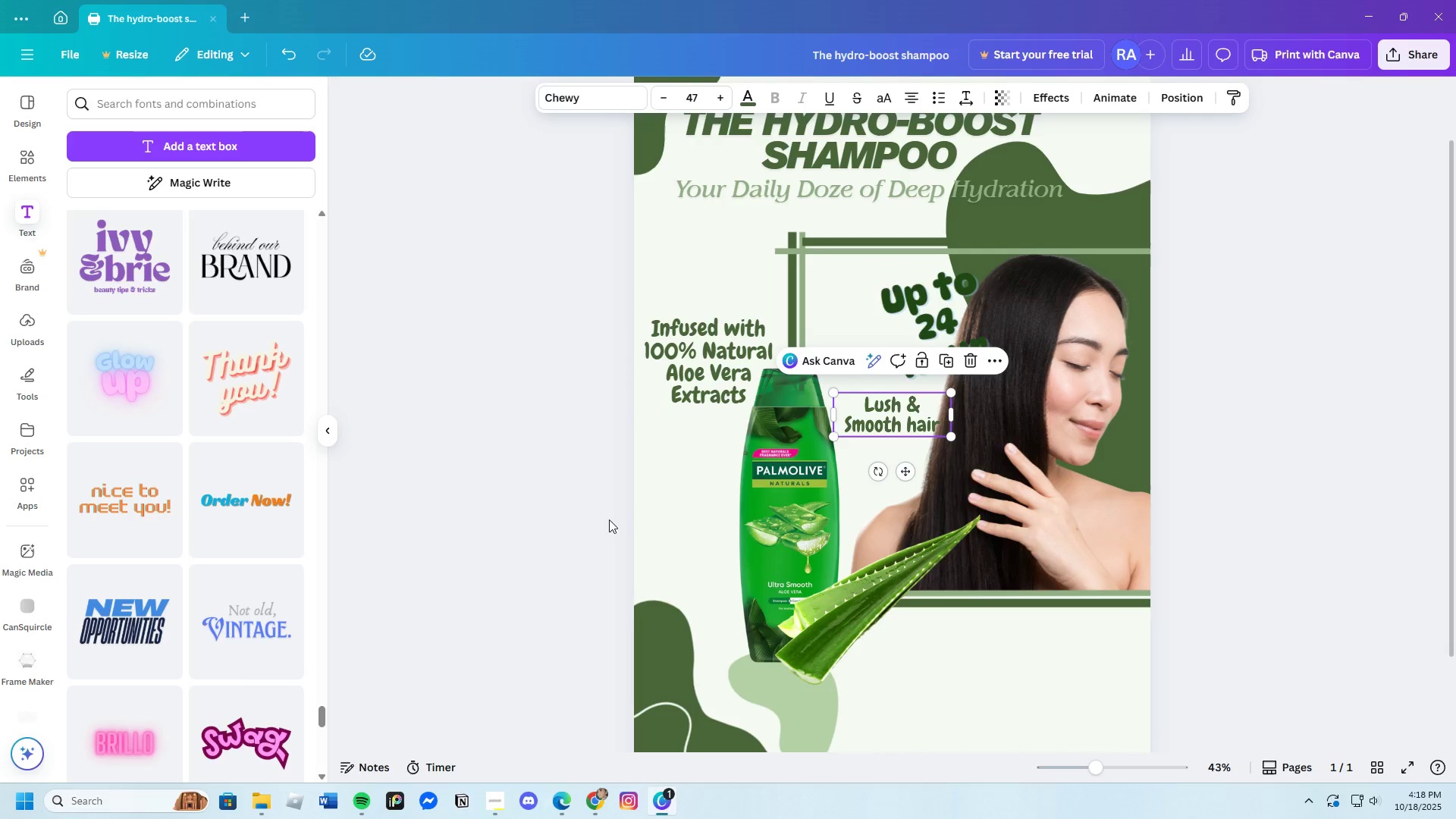 
left_click([609, 519])
 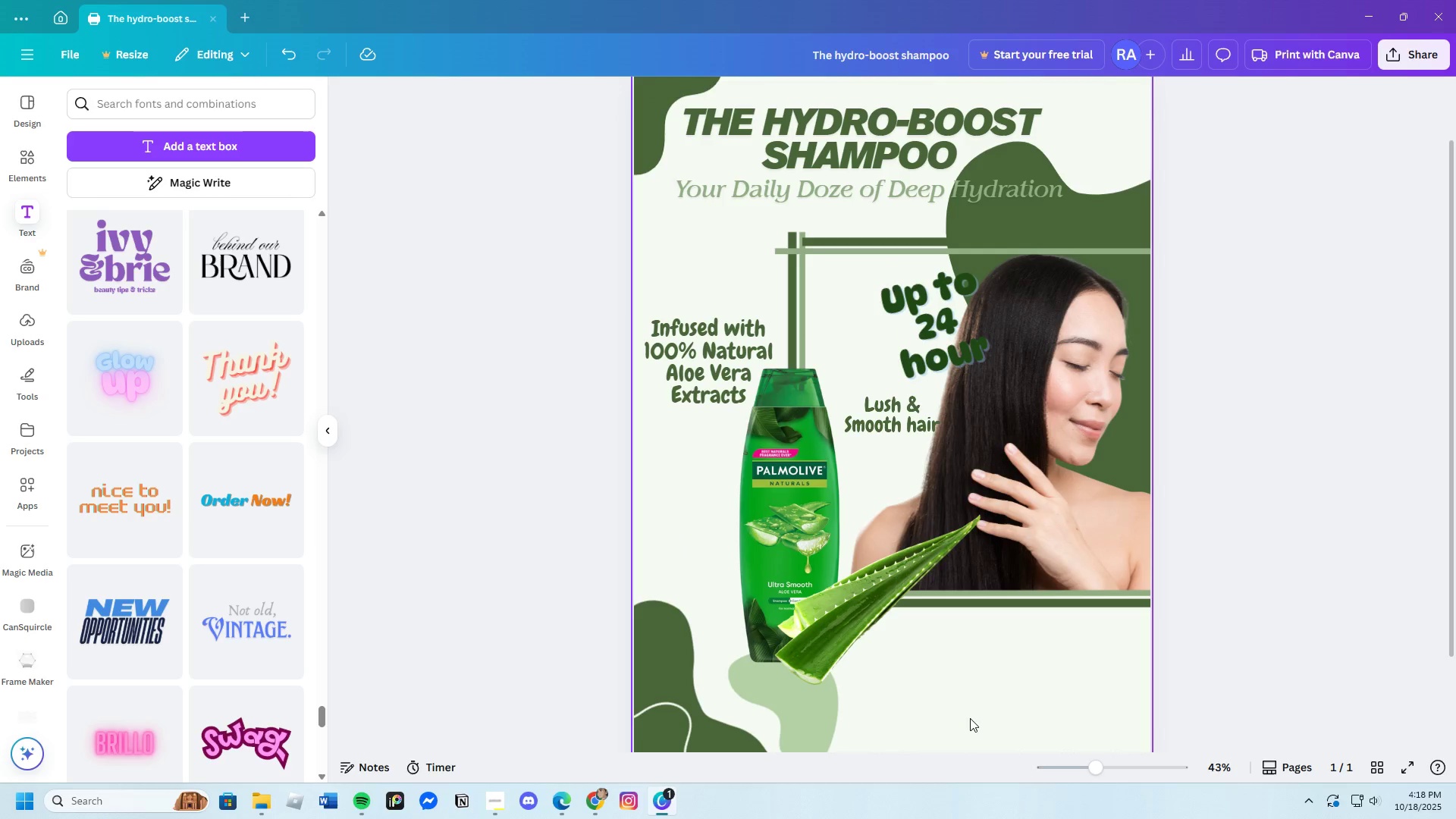 
scroll: coordinate [972, 713], scroll_direction: down, amount: 2.0
 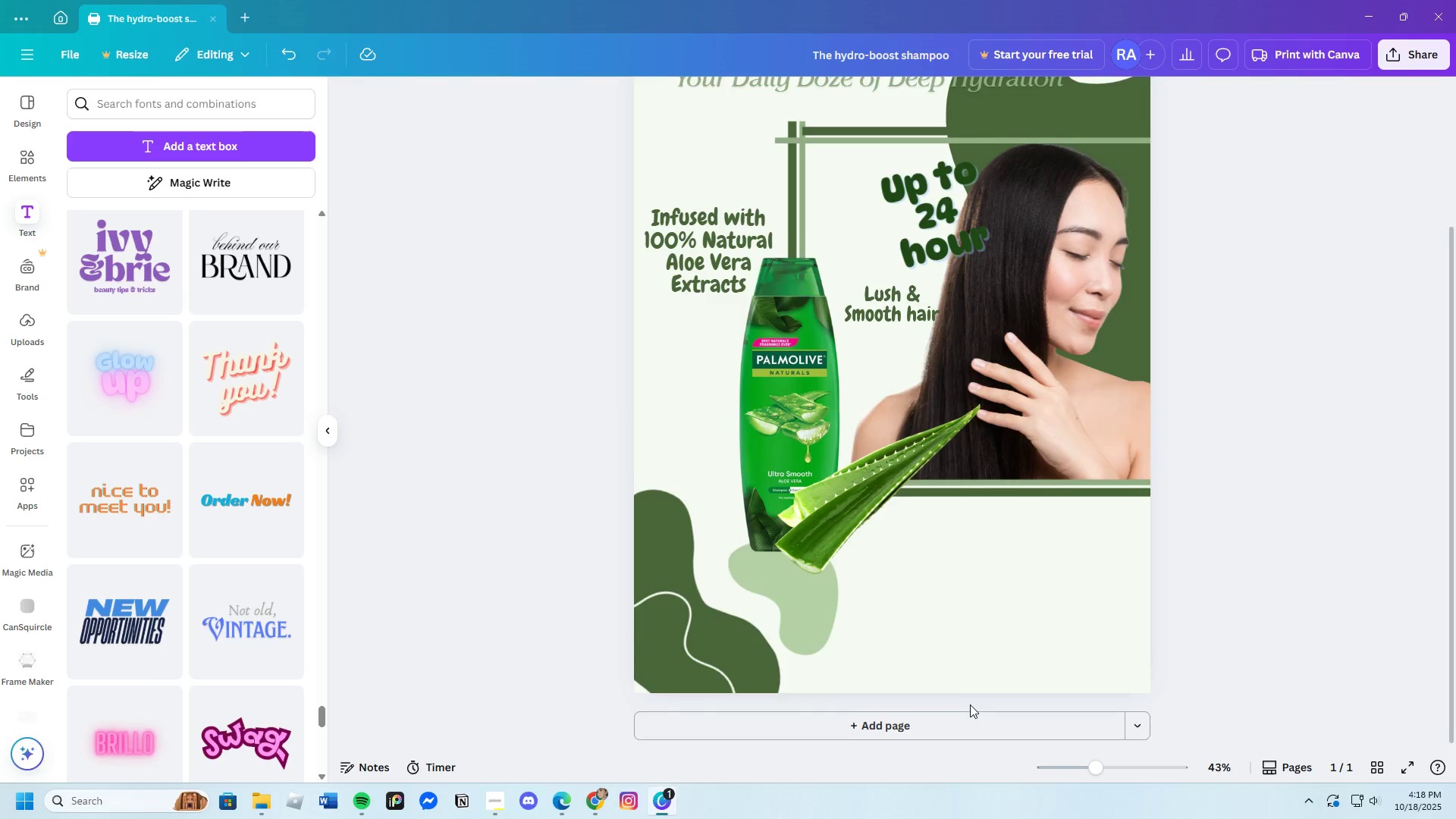 
scroll: coordinate [970, 704], scroll_direction: up, amount: 2.0
 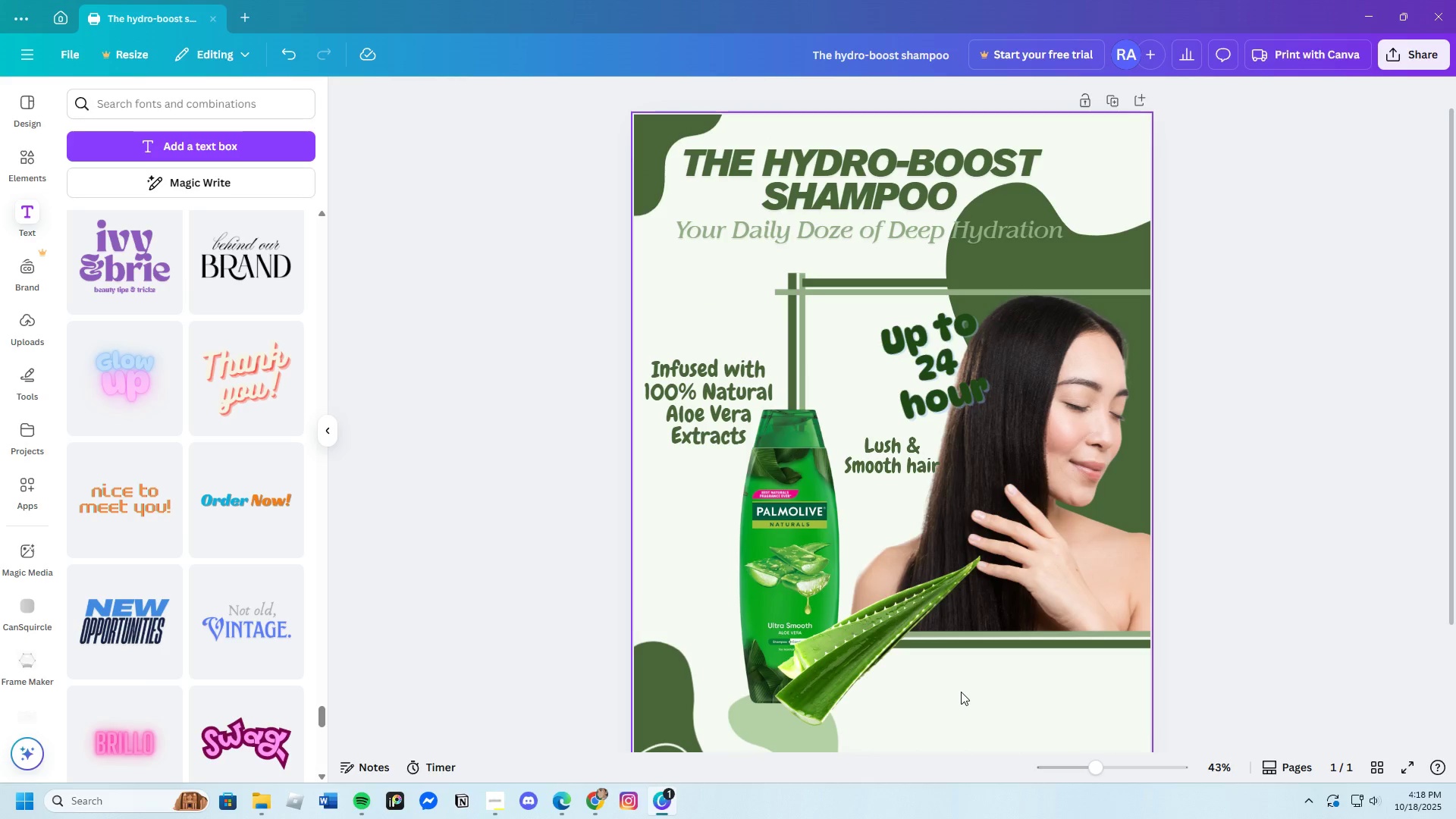 
scroll: coordinate [961, 692], scroll_direction: down, amount: 2.0
 